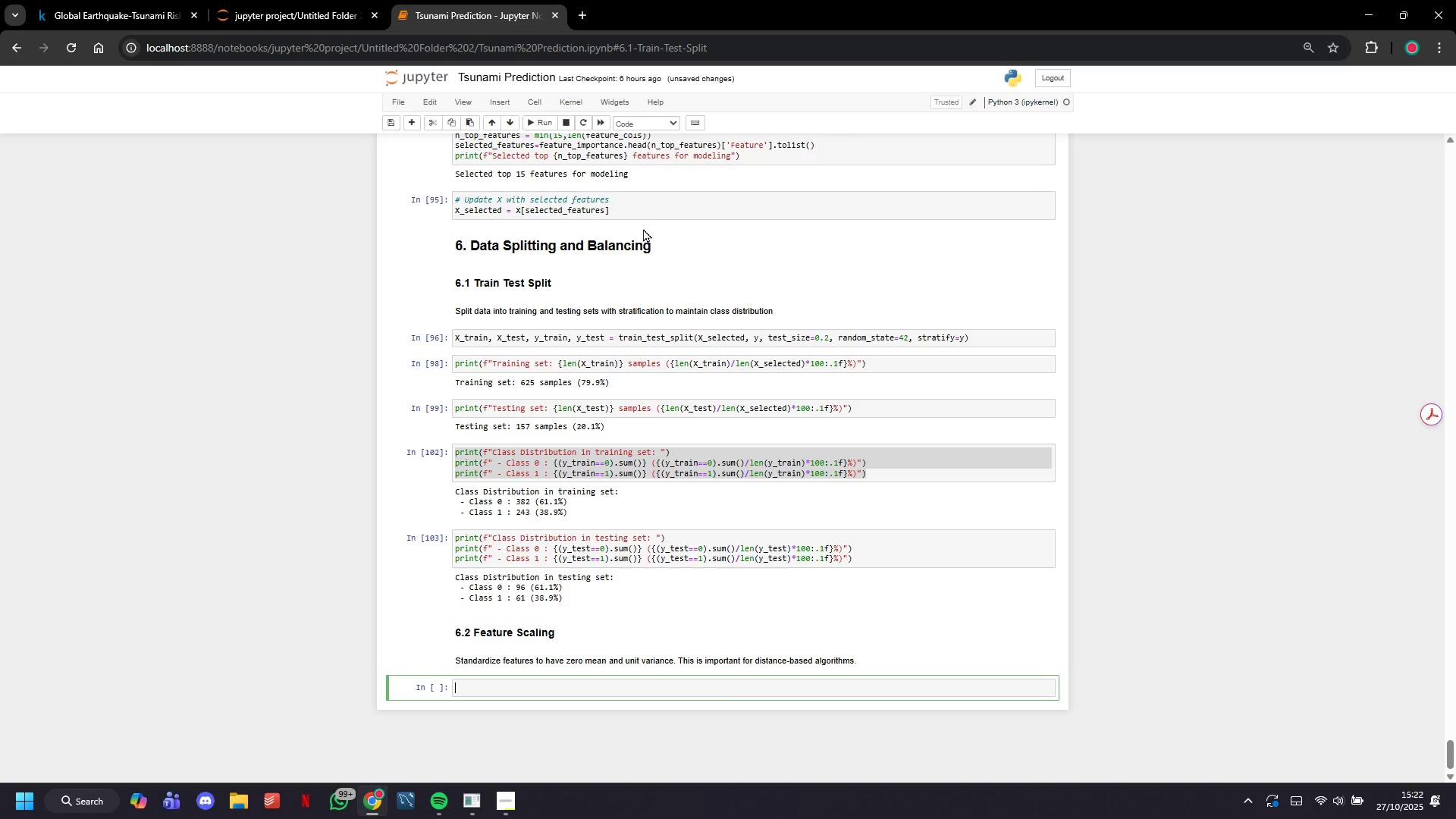 
type(scaler=)
key(Backspace)
type( - )
key(Backspace)
key(Backspace)
type(= StandardScalr)
 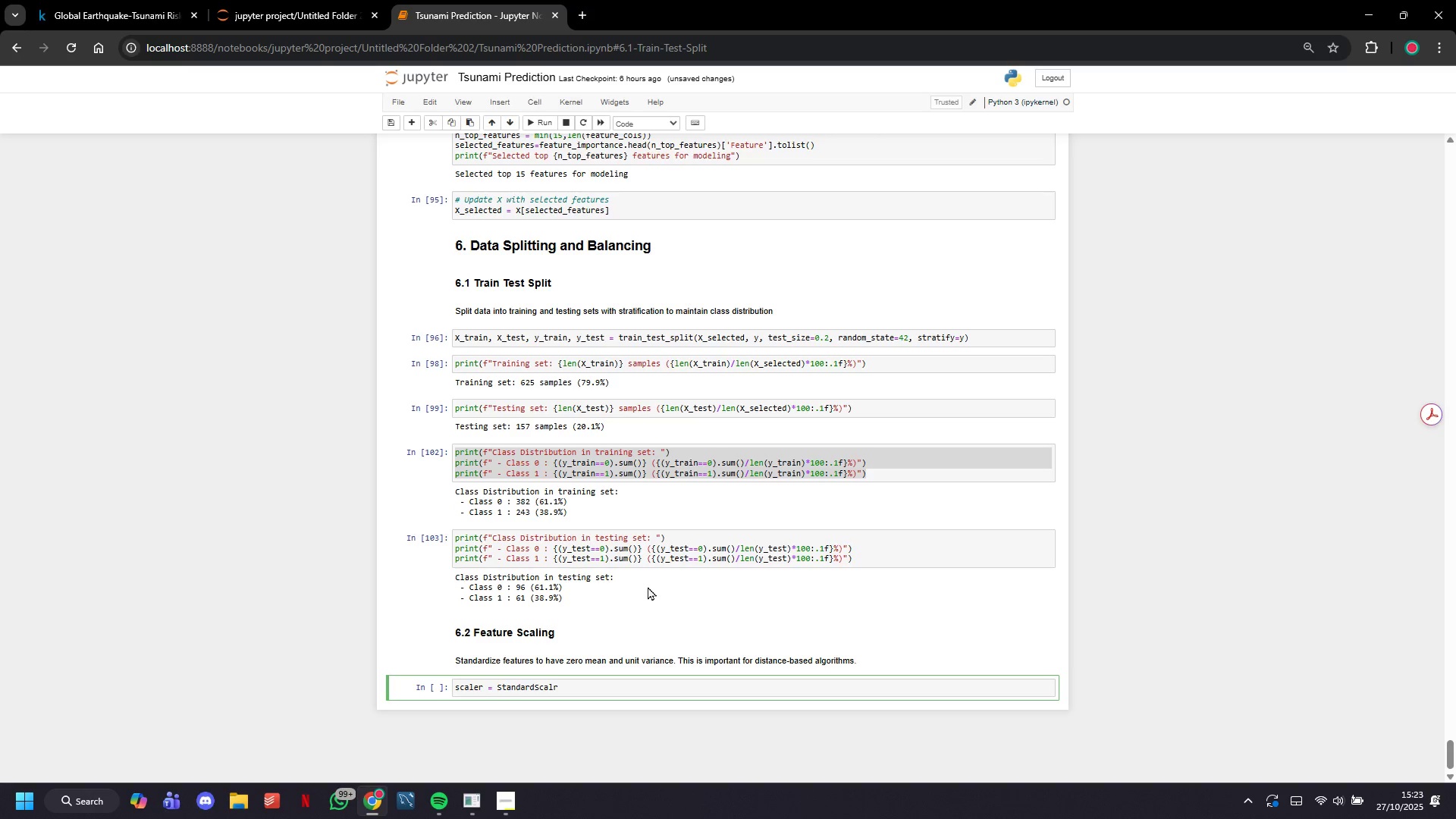 
wait(6.64)
 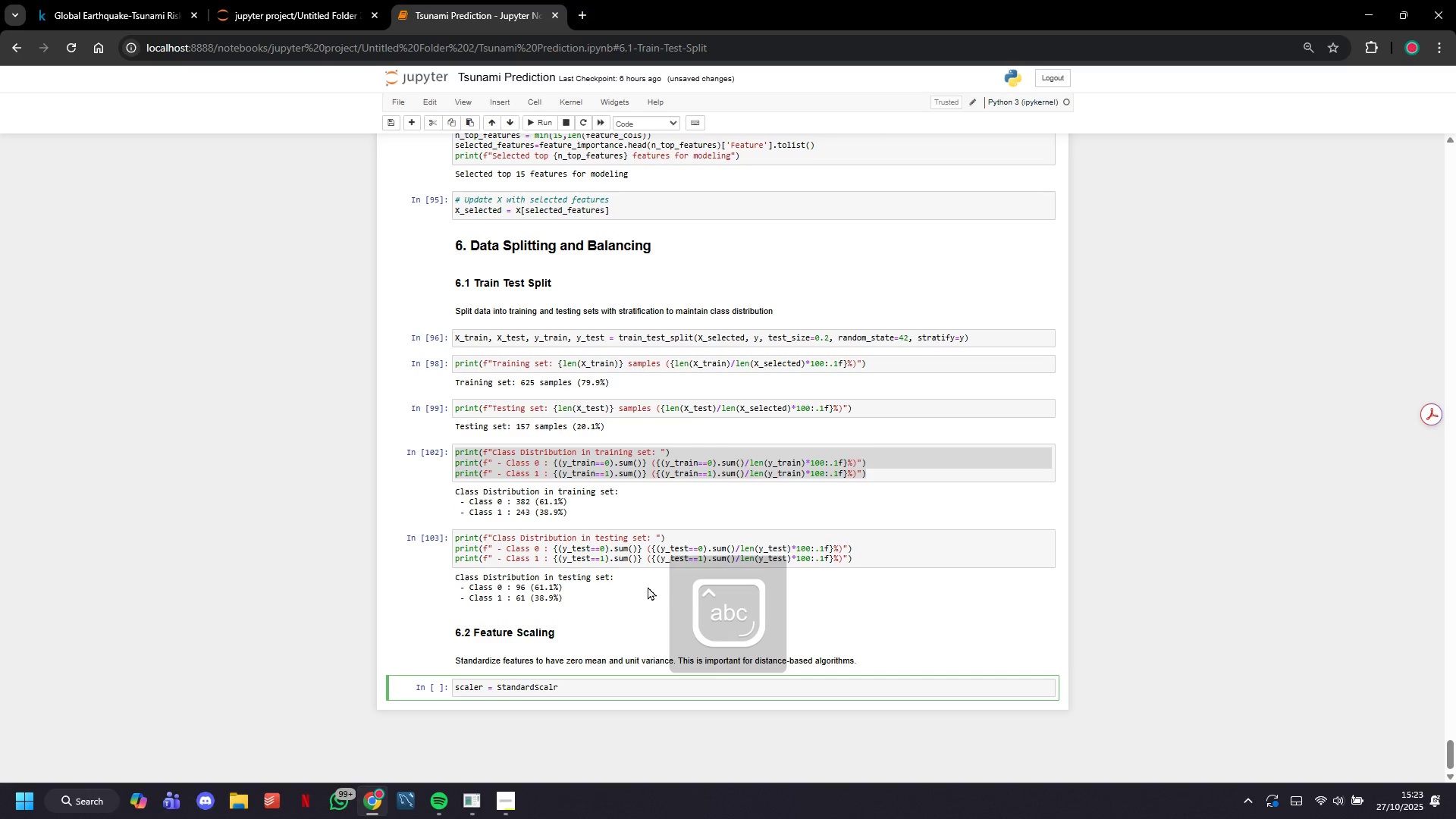 
key(Backspace)
type(er()
 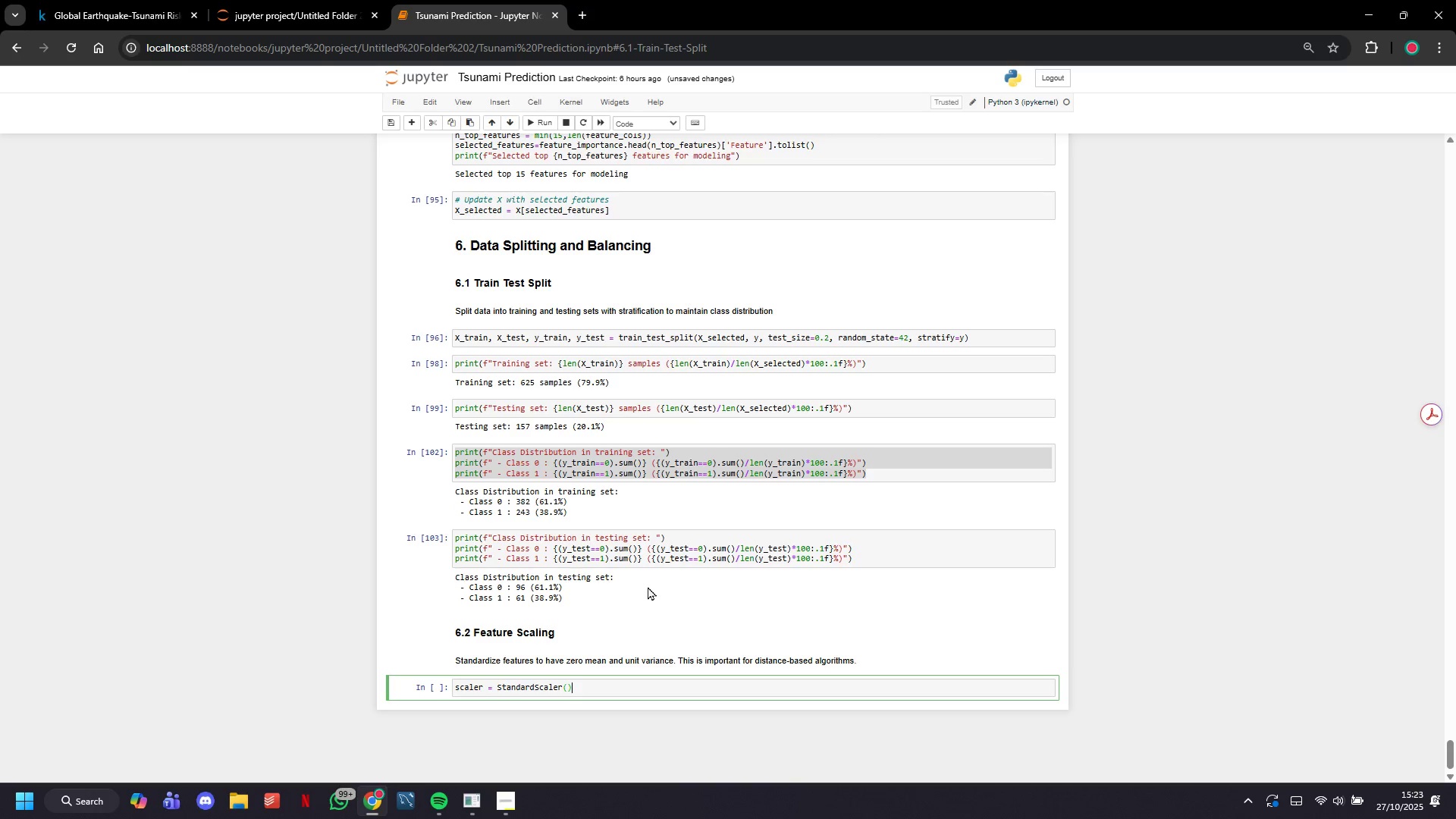 
 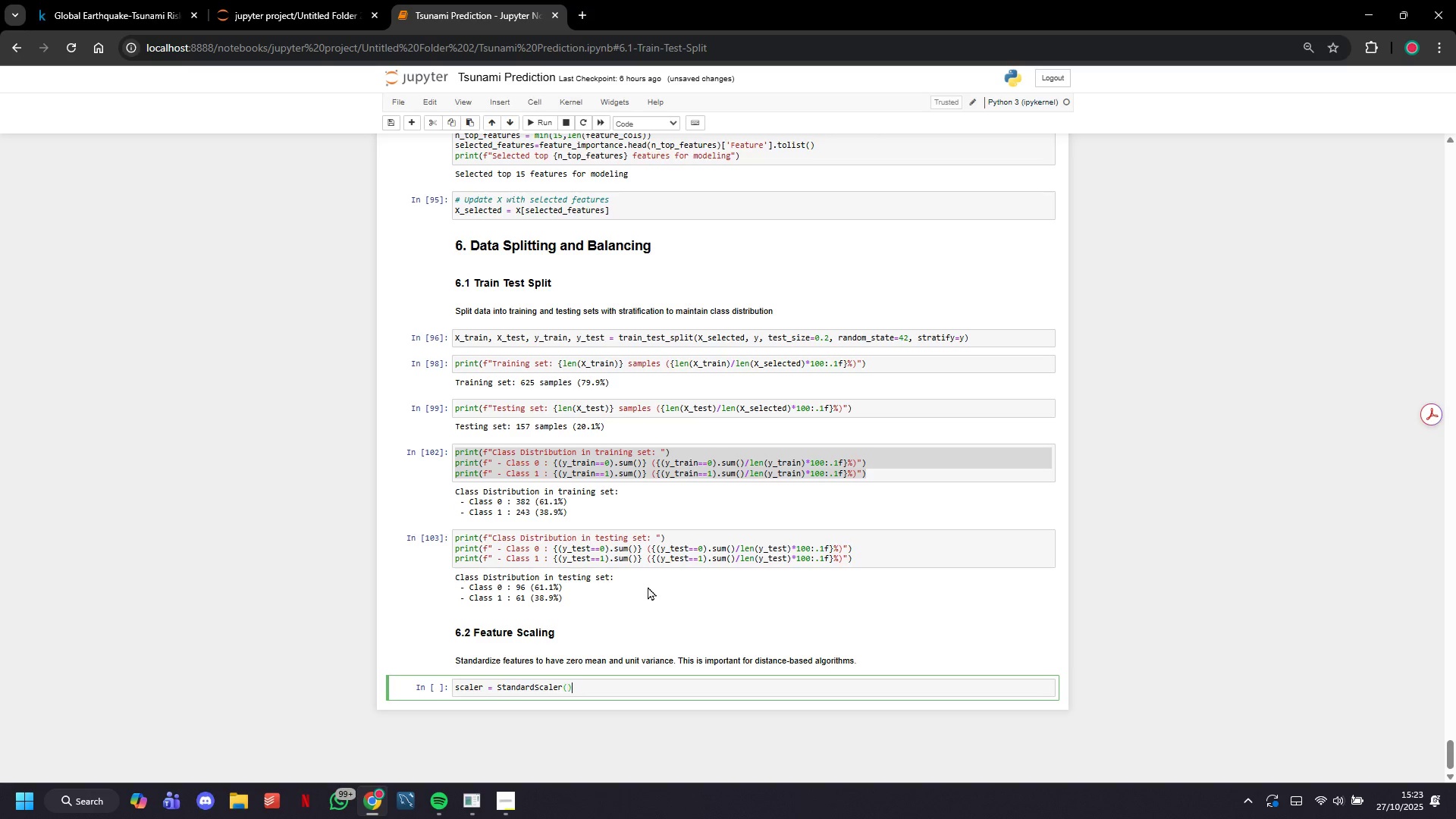 
key(ArrowRight)
 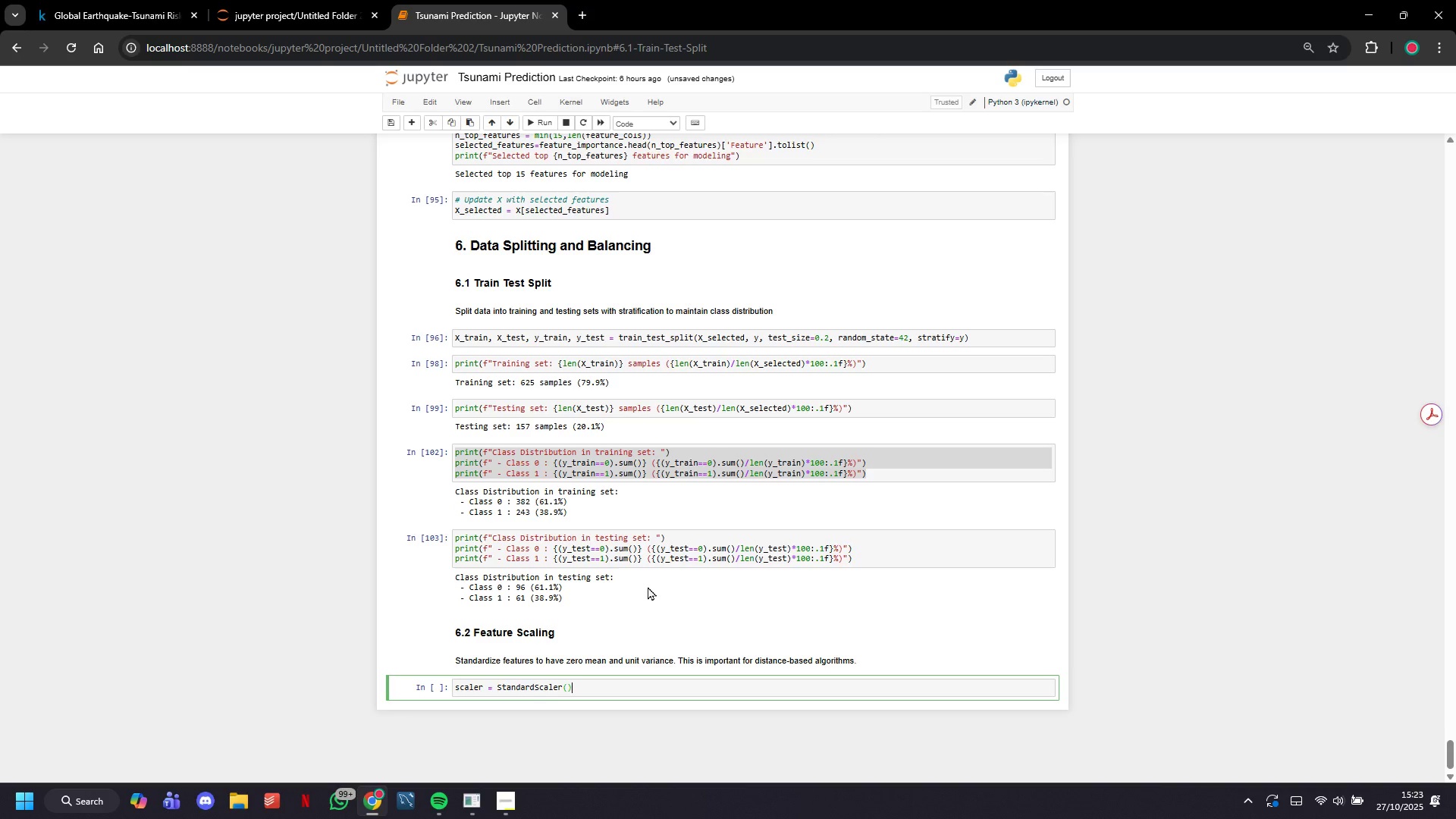 
key(Enter)
 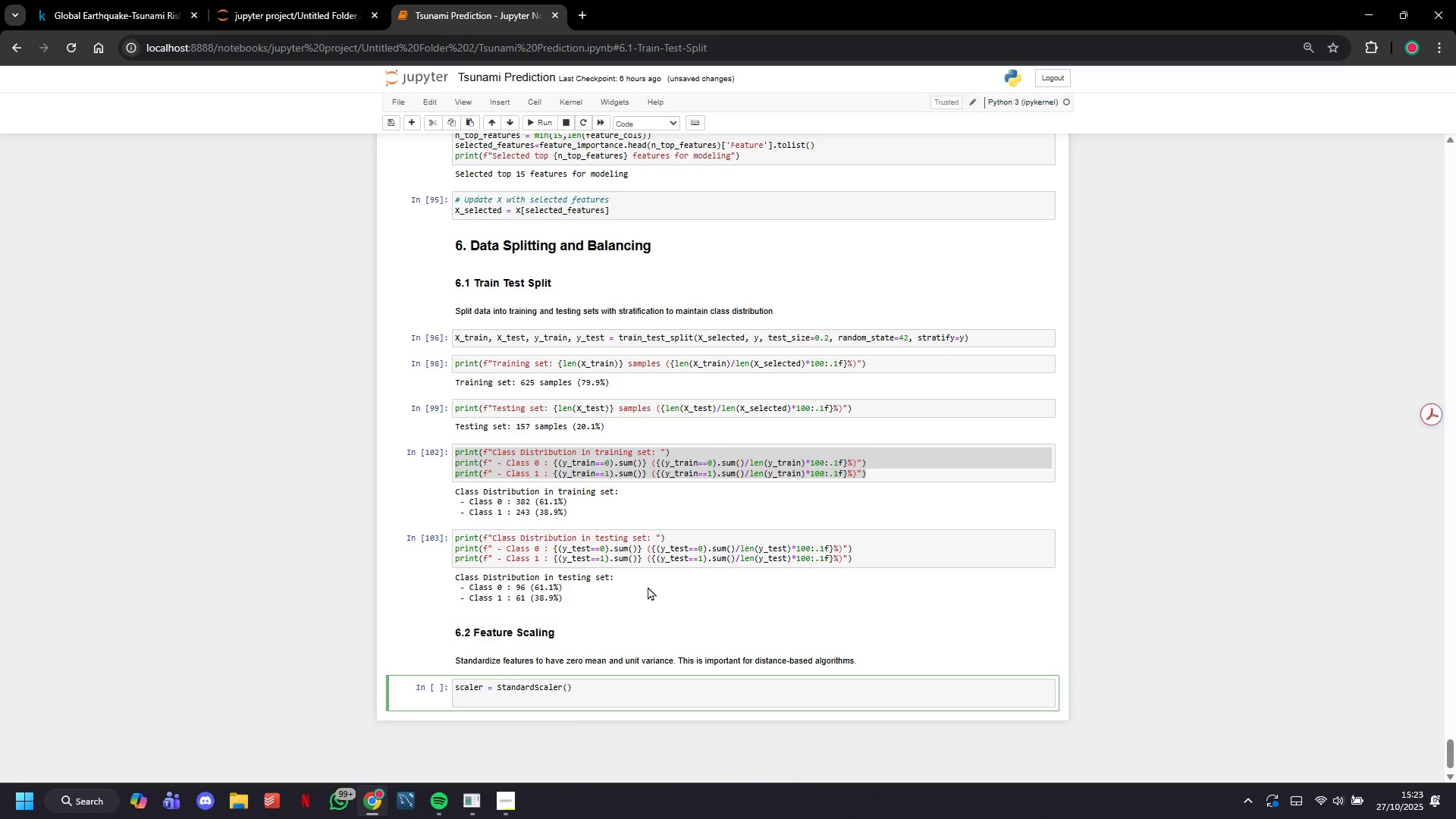 
type(X_train_scaled = scl)
key(Backspace)
type(aler.fit_transform(X_train)
 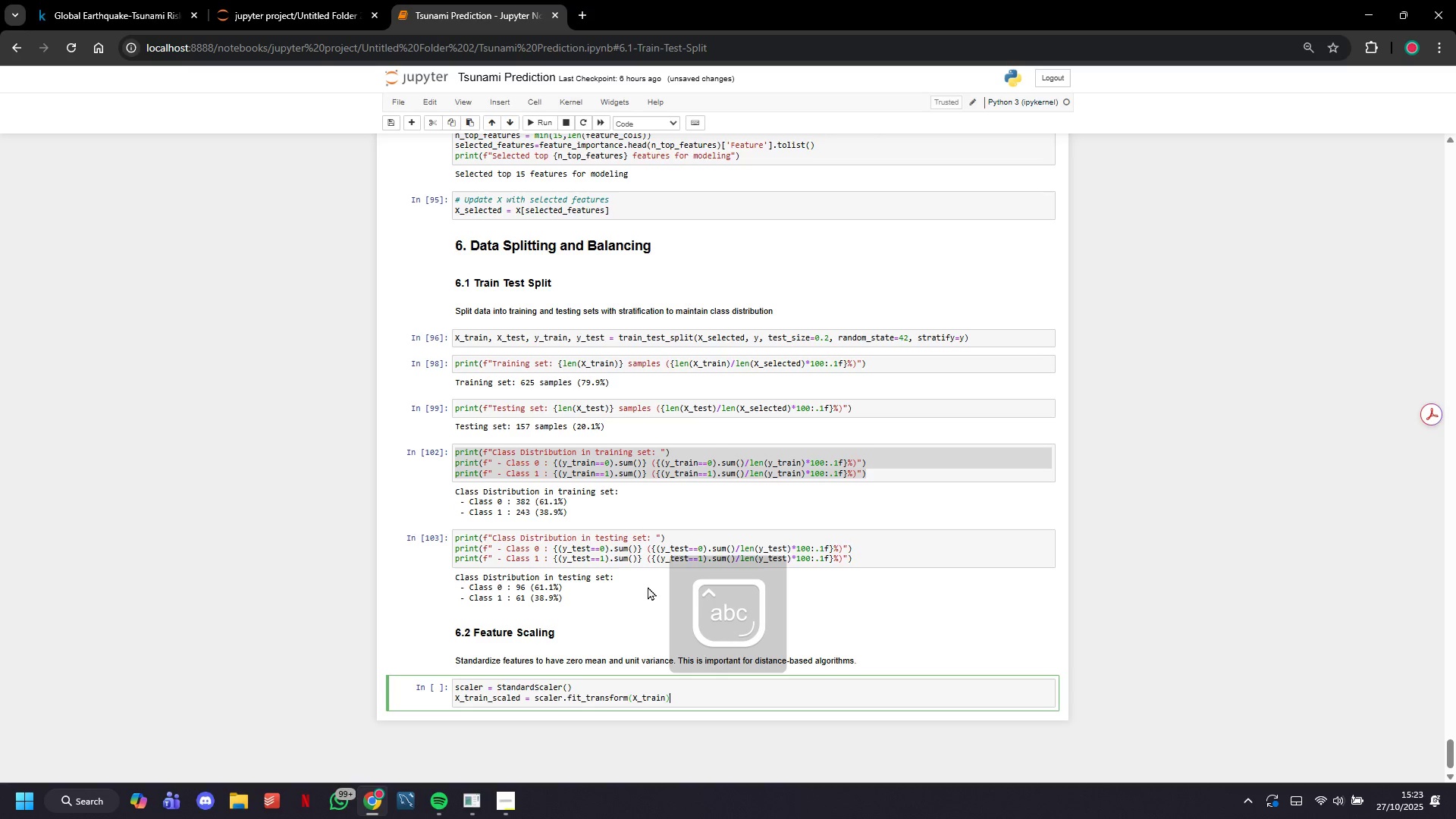 
 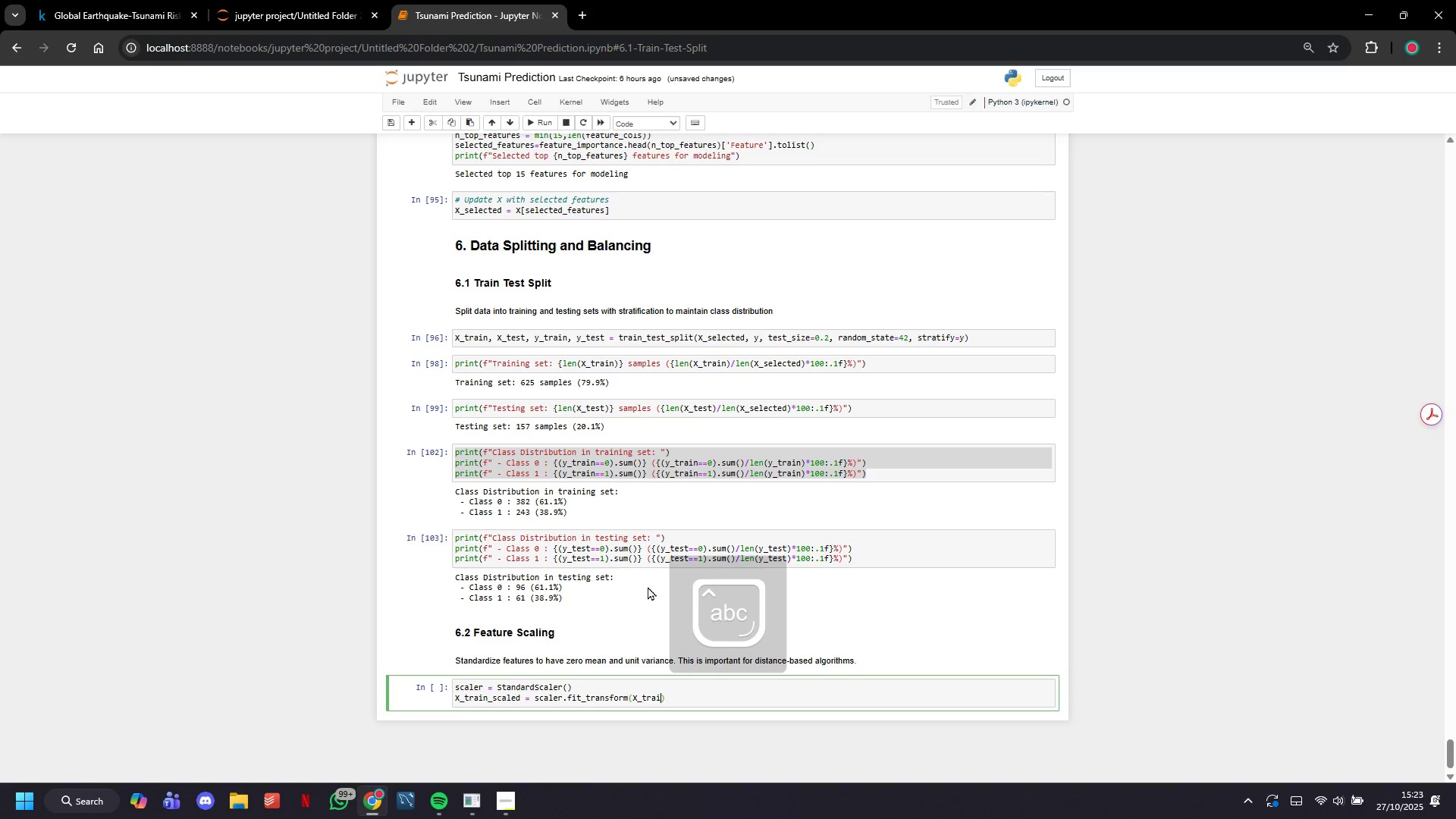 
key(ArrowRight)
 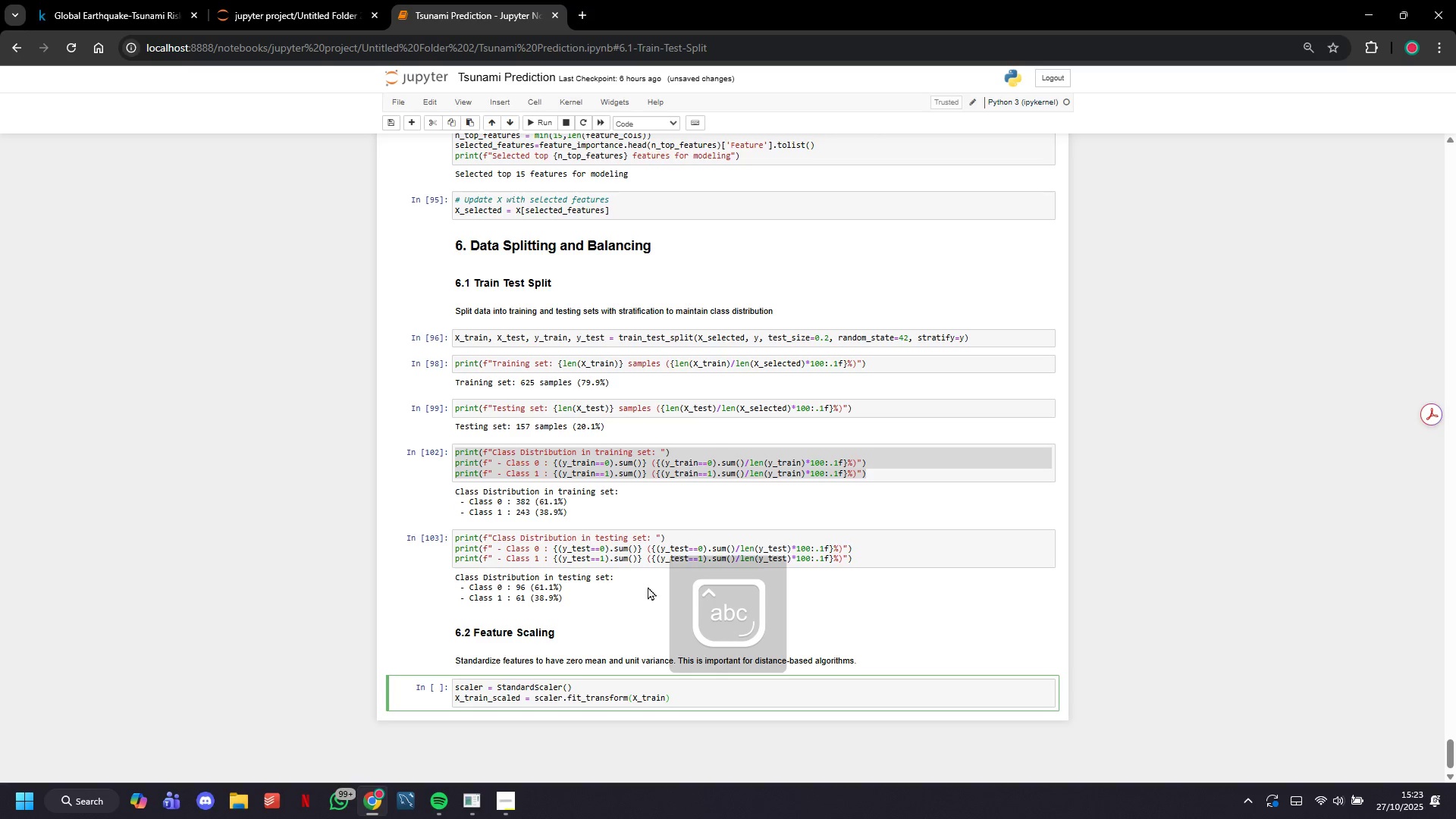 
key(Enter)
 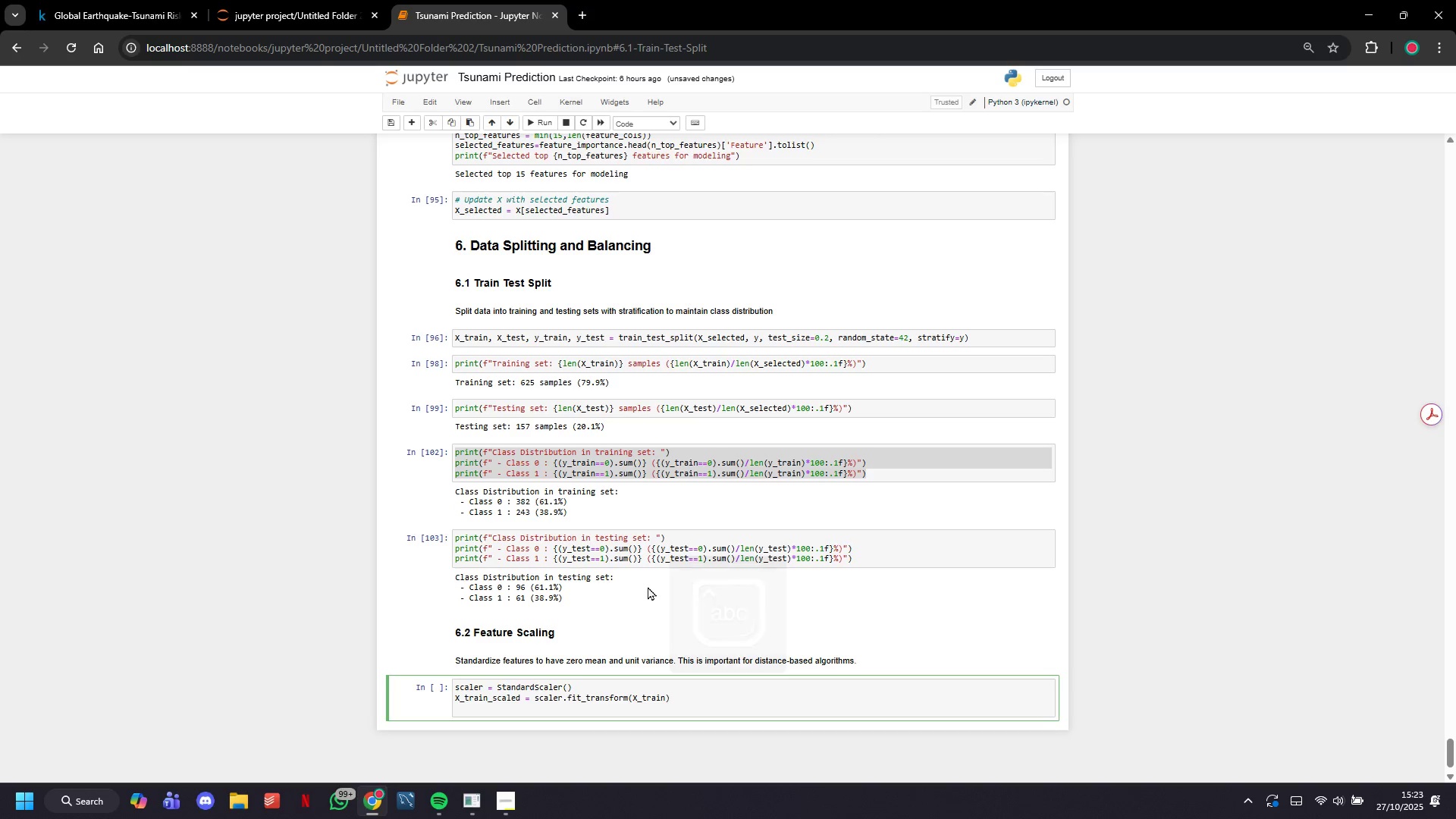 
type(X_ts)
key(Backspace)
type(est-)
key(Backspace)
type(_scaled = scaler.transform(X_test)
 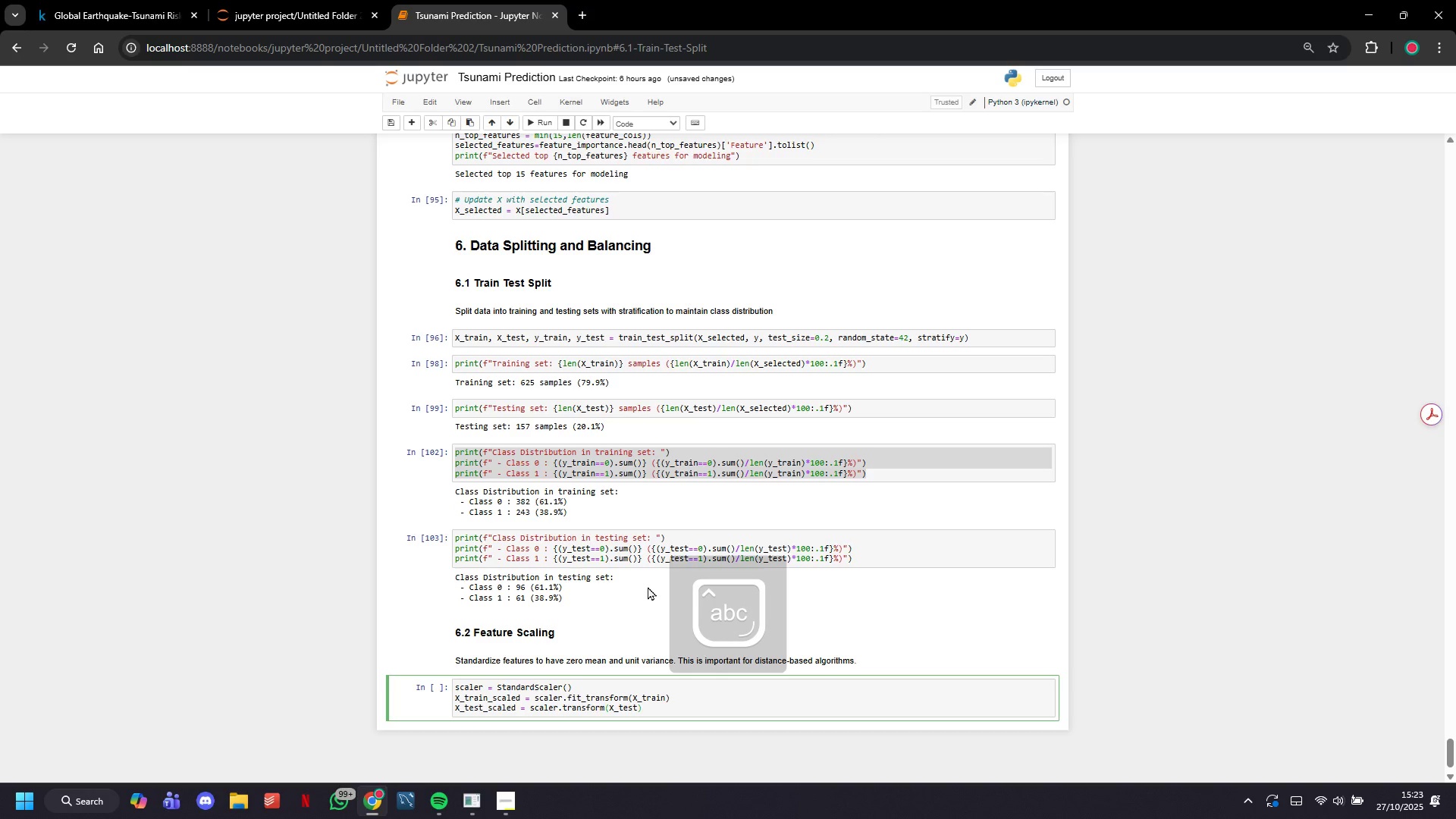 
key(ArrowRight)
 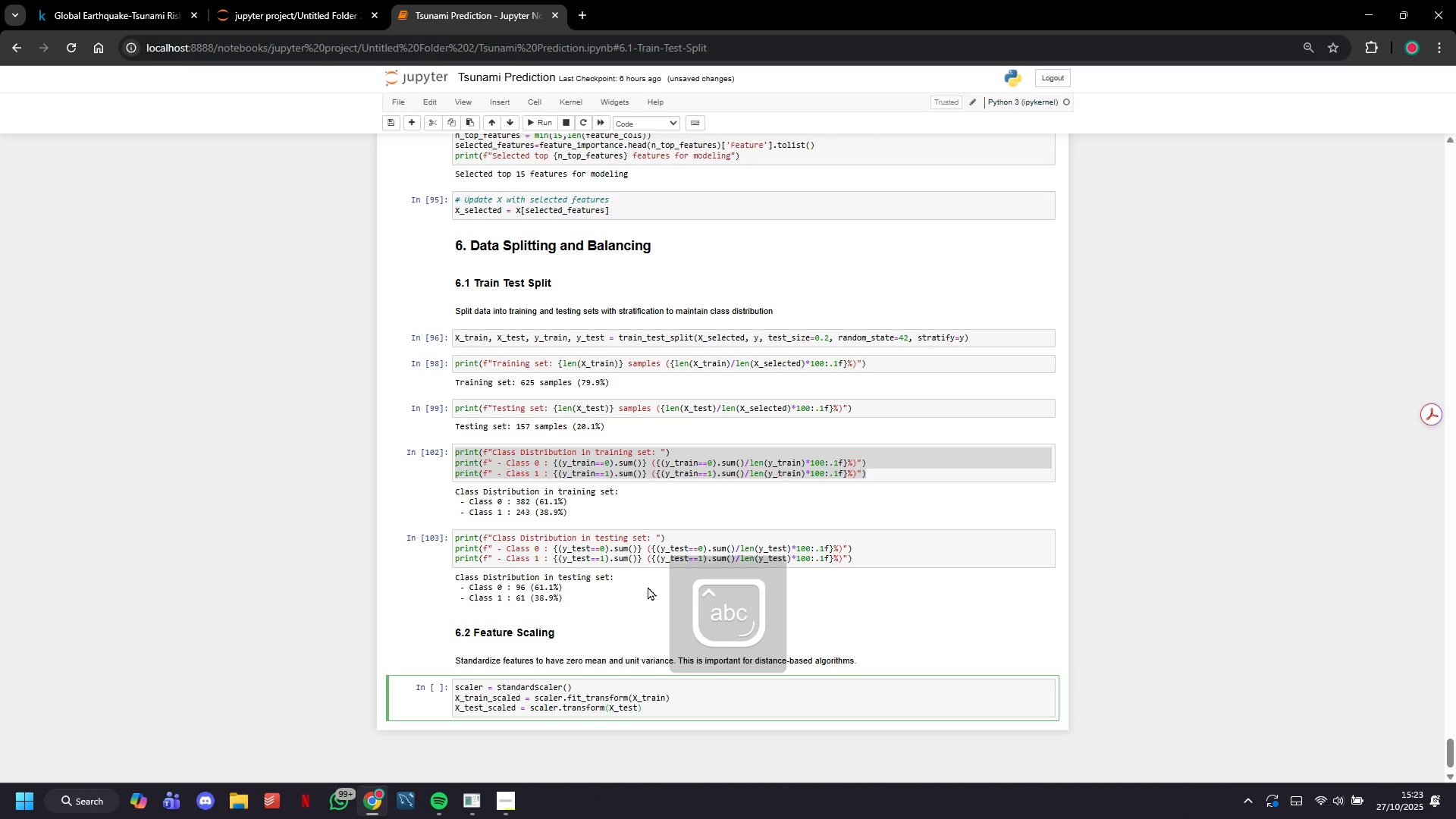 
key(Enter)
 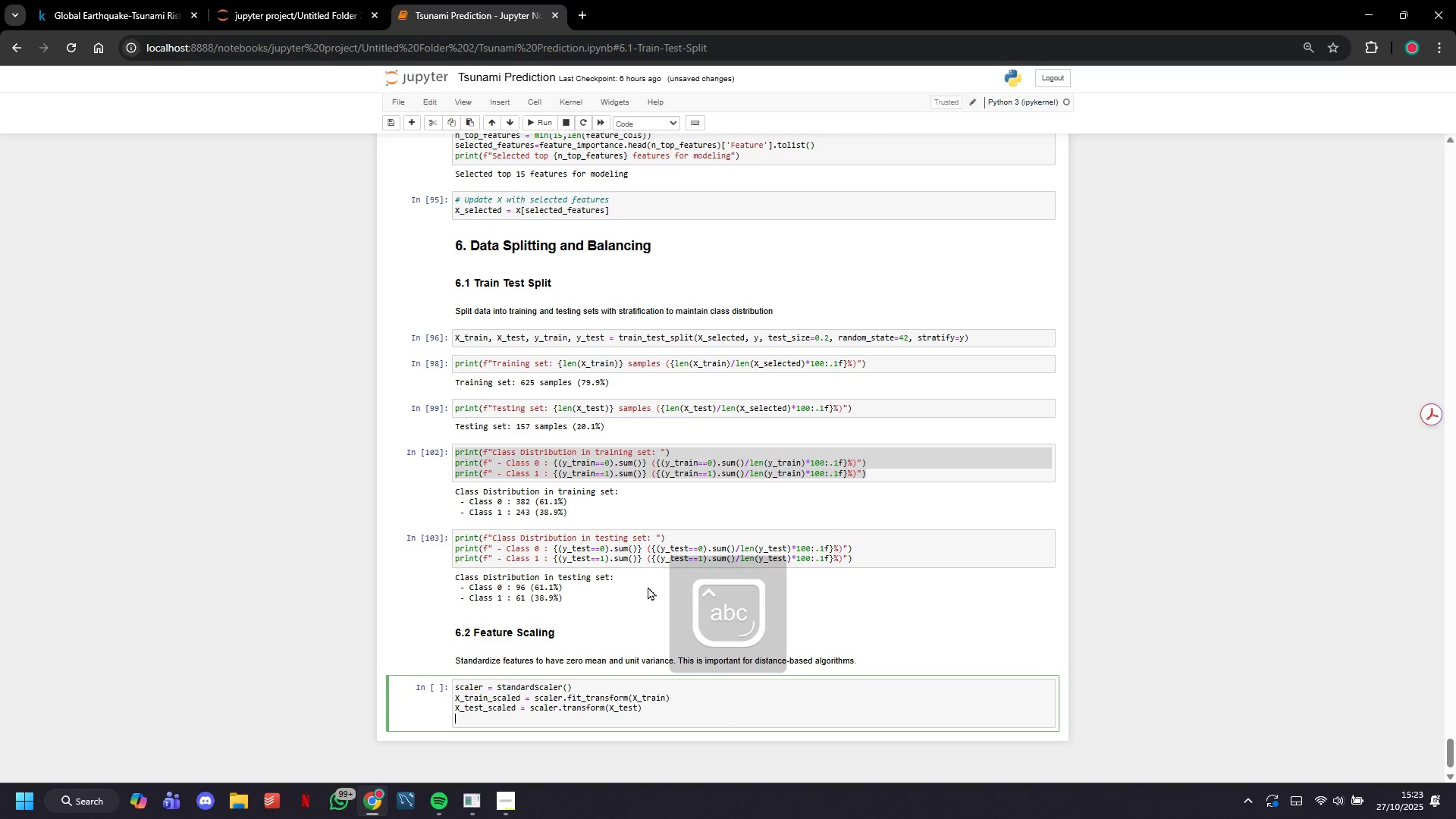 
key(Enter)
 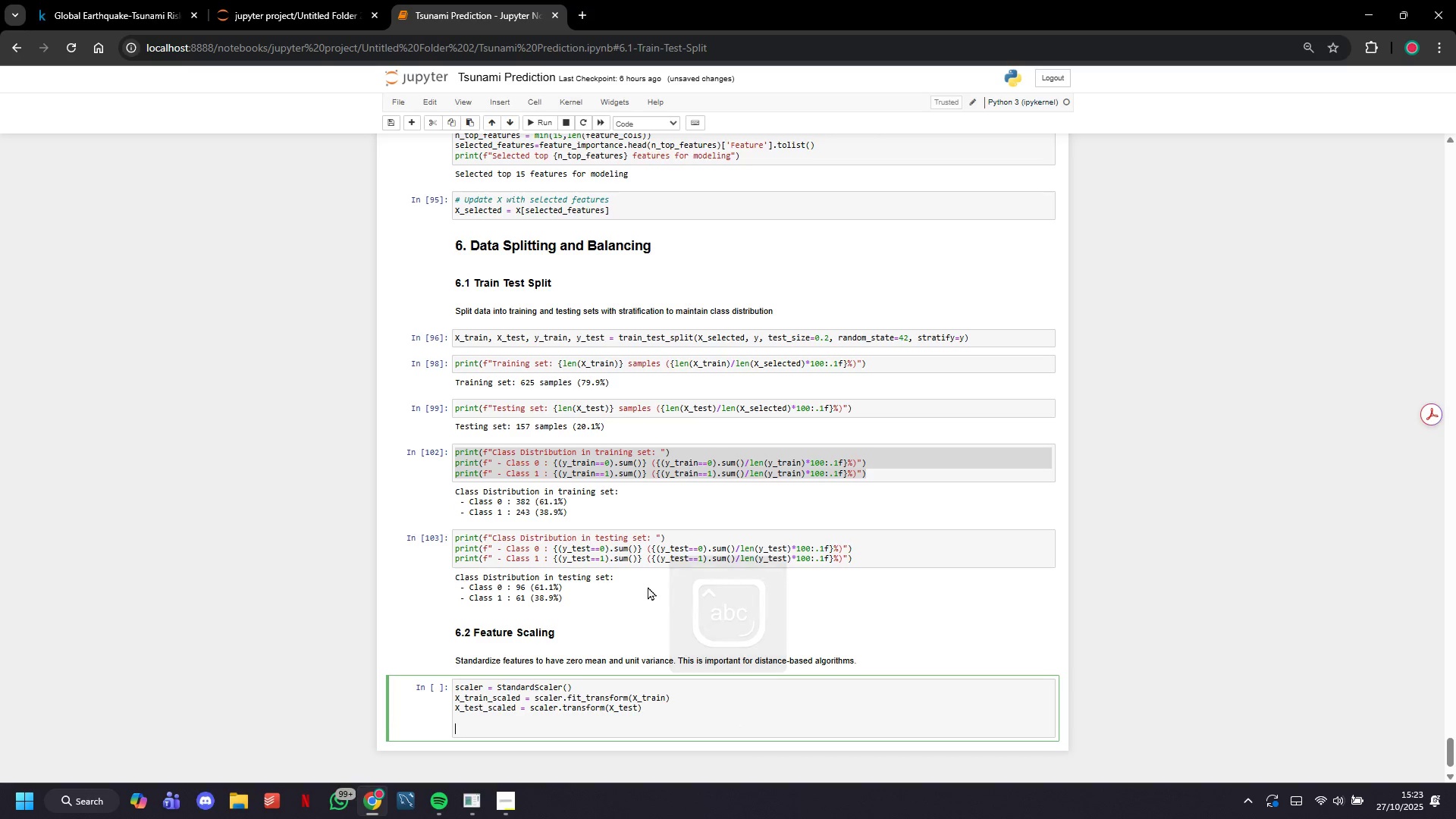 
type(pritn)
key(Backspace)
key(Backspace)
type(nt("Features scaled using StandardScaler)
 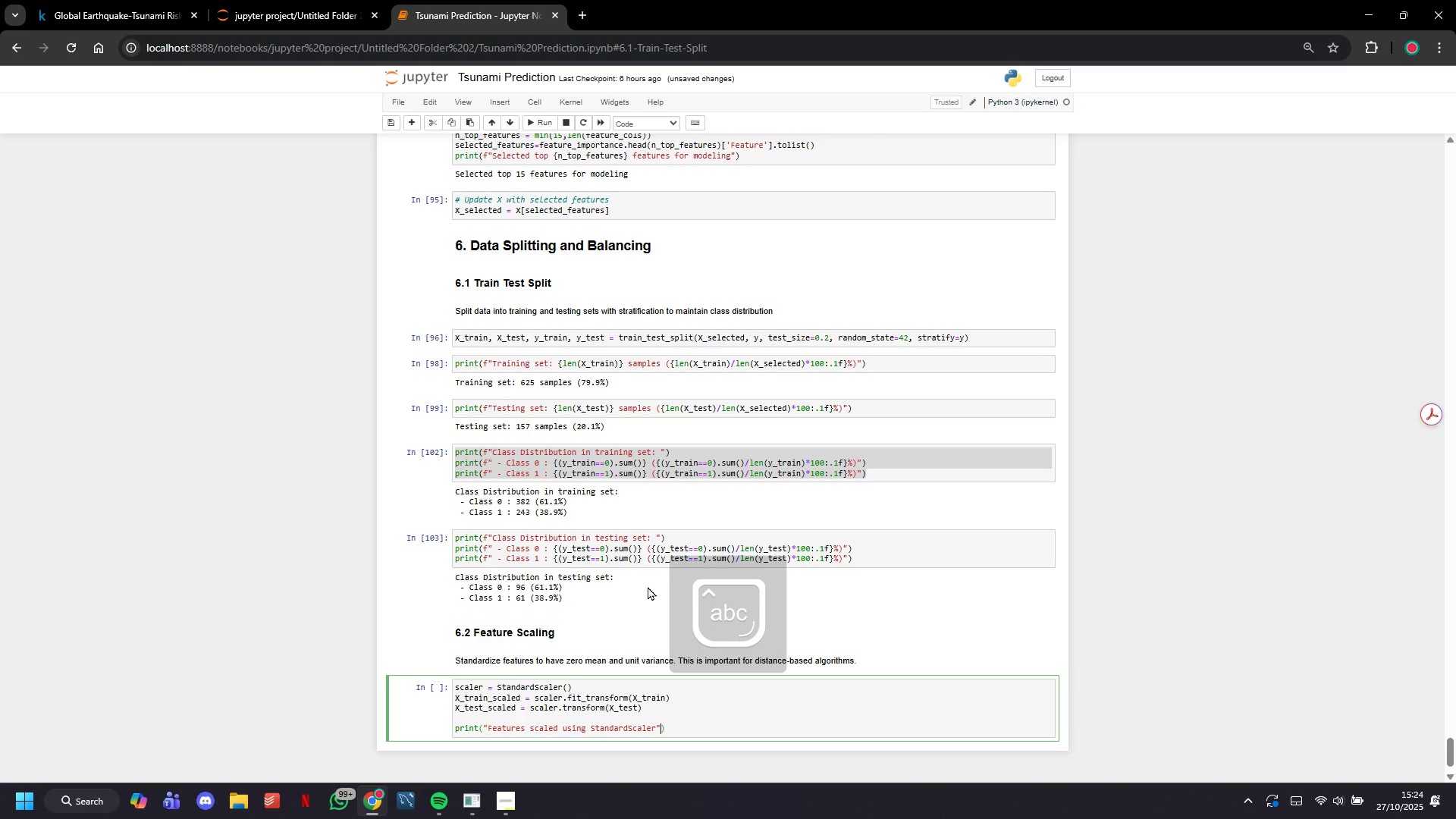 
 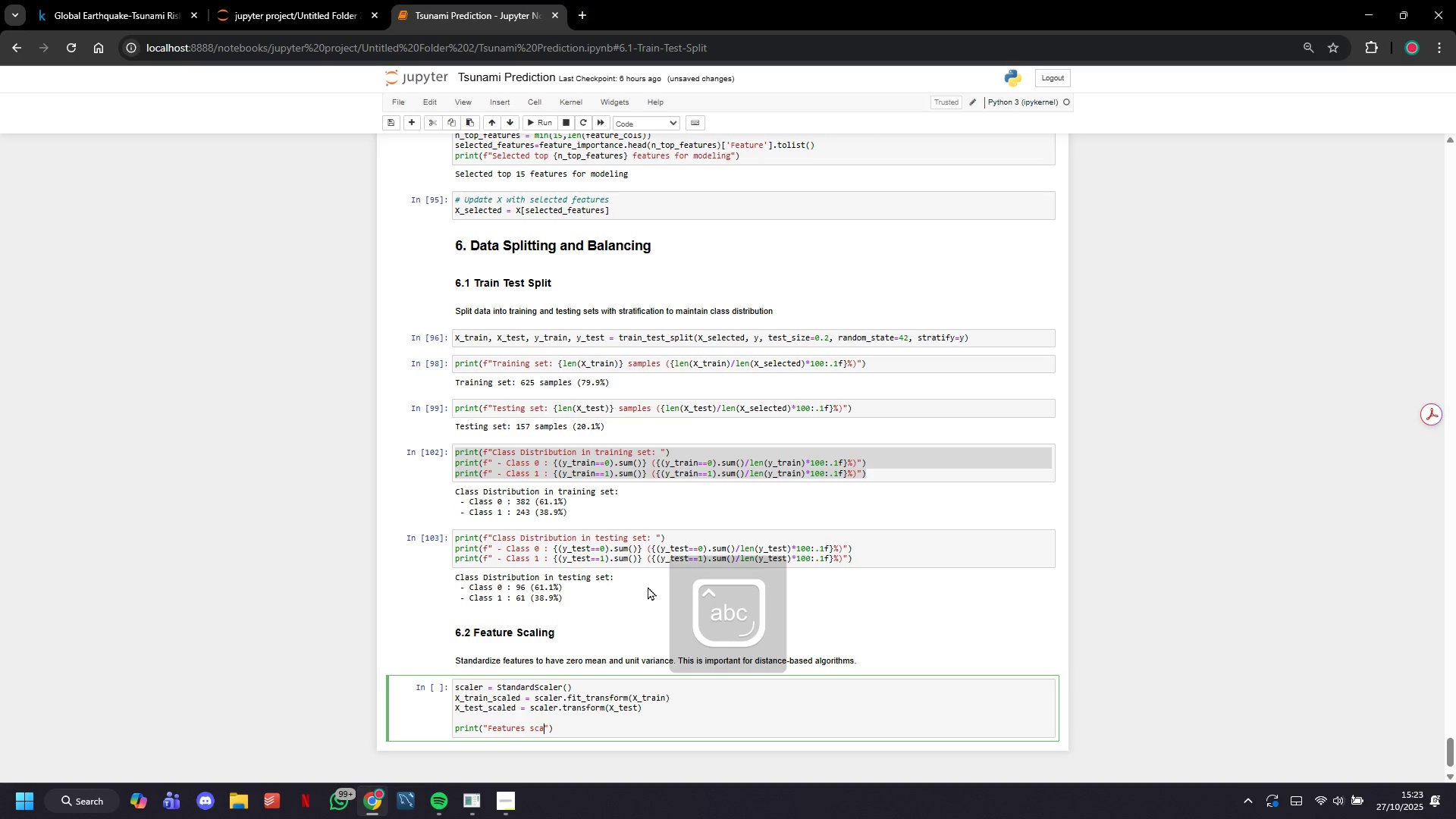 
key(ArrowRight)
 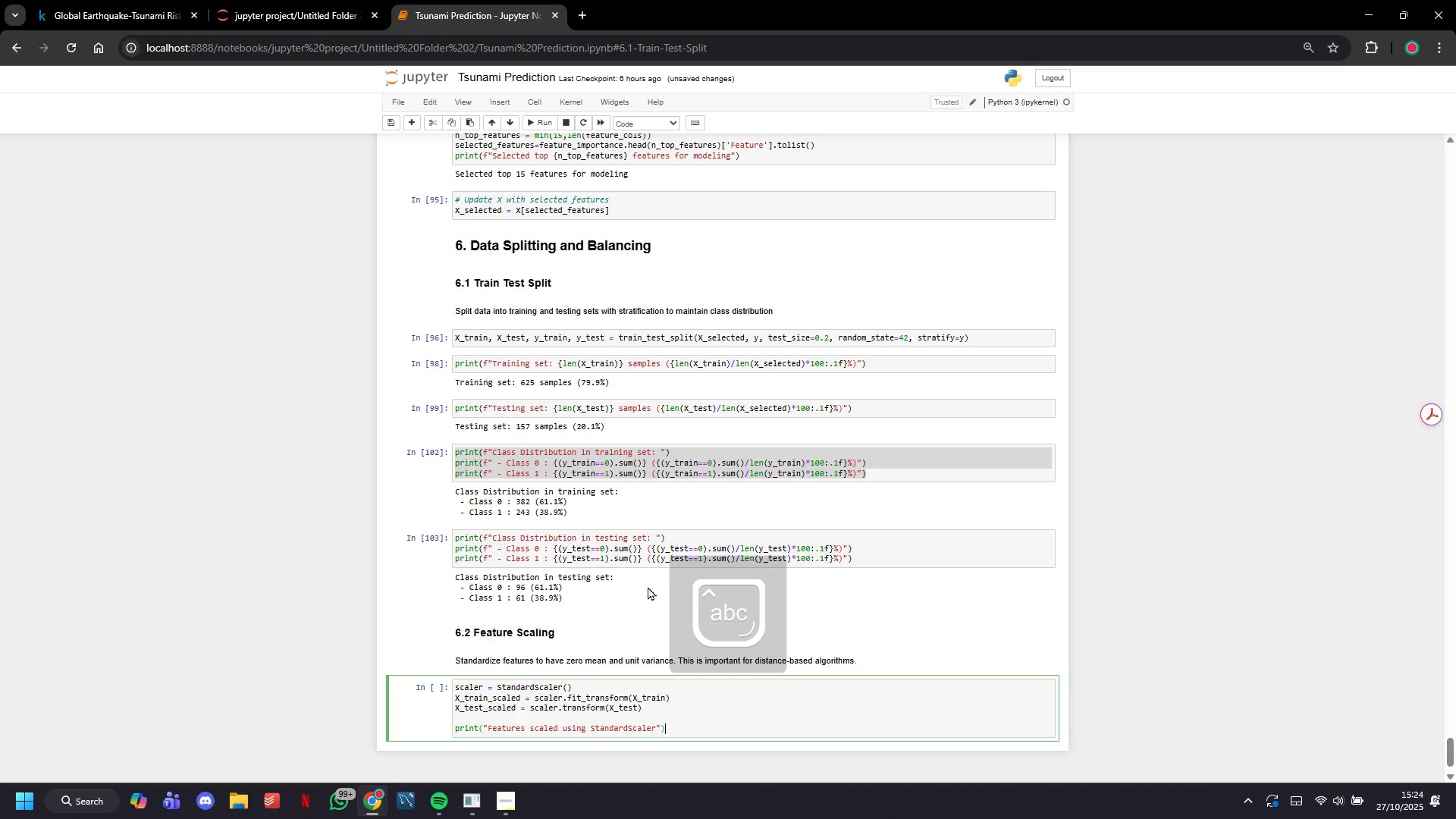 
key(ArrowRight)
 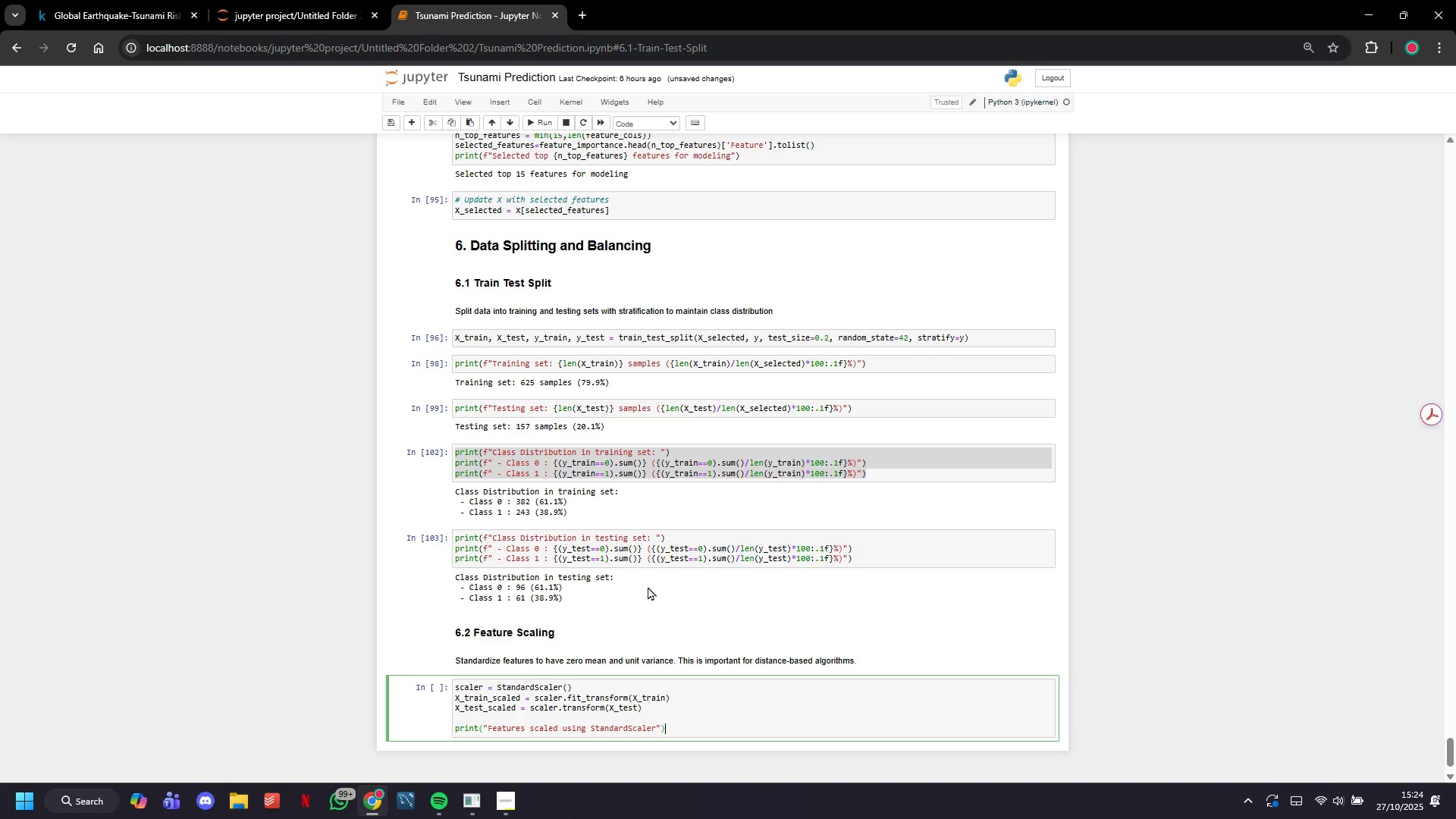 
left_click([534, 123])
 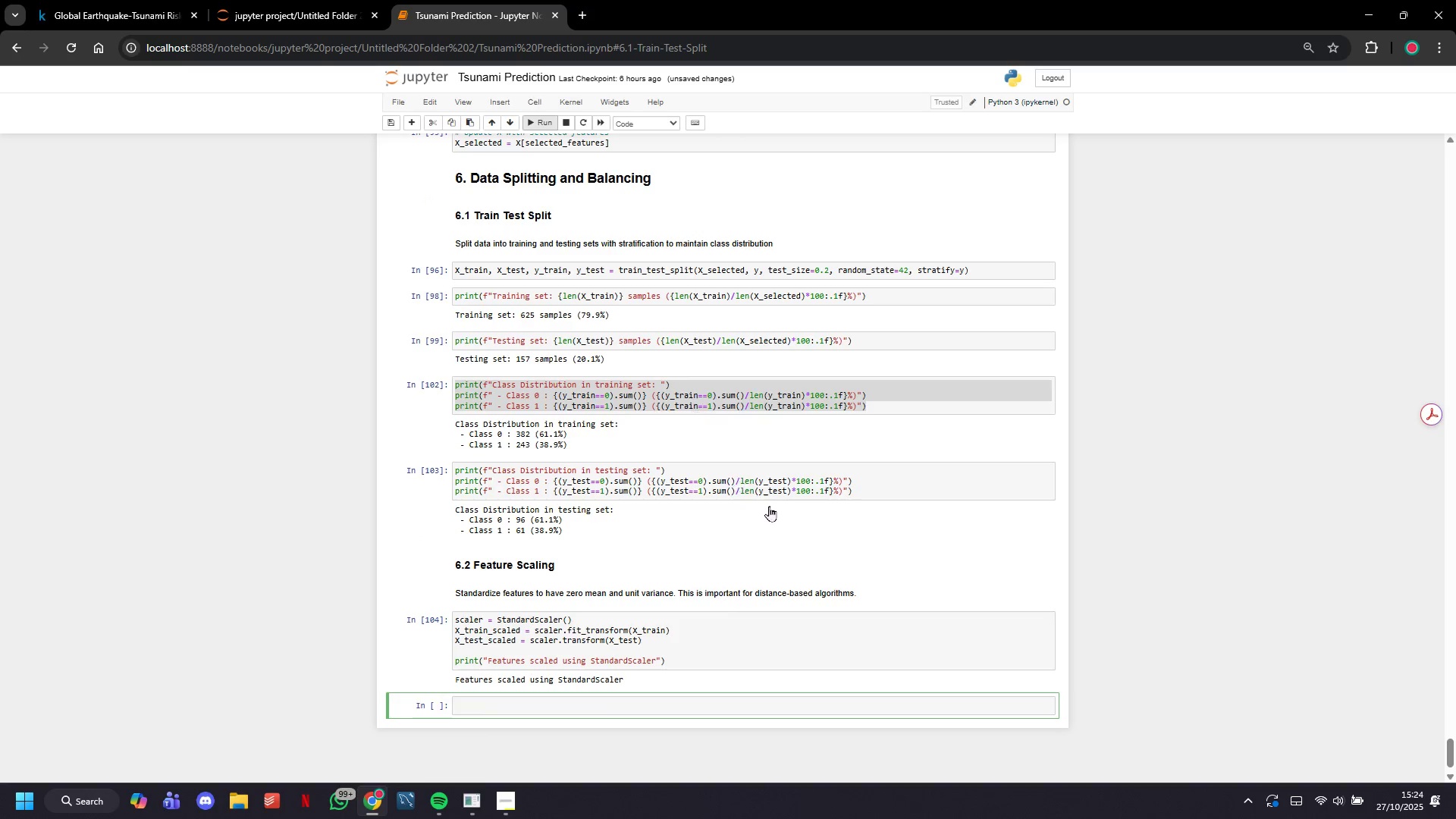 
scroll: coordinate [770, 507], scroll_direction: down, amount: 18.0
 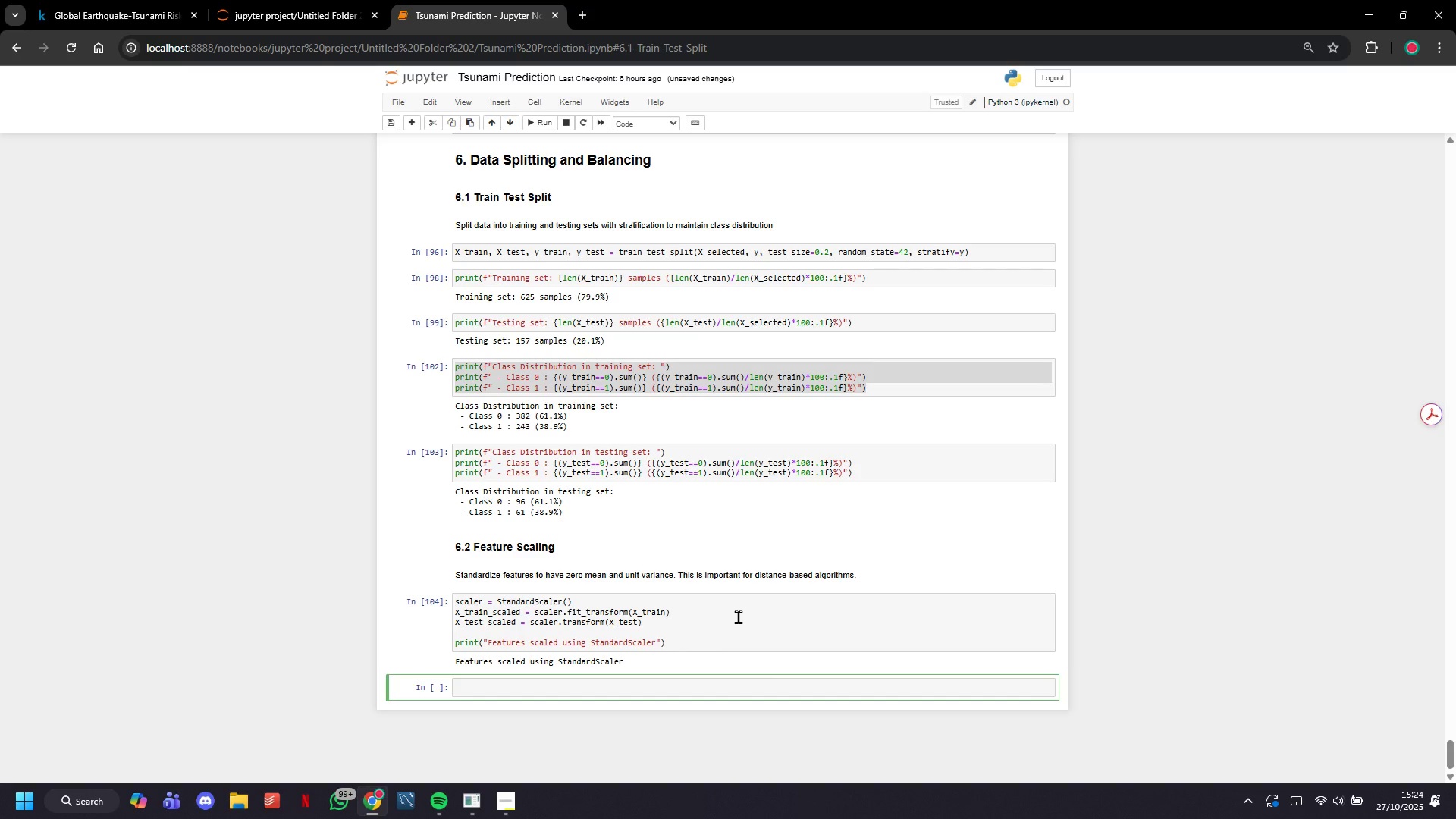 
wait(22.42)
 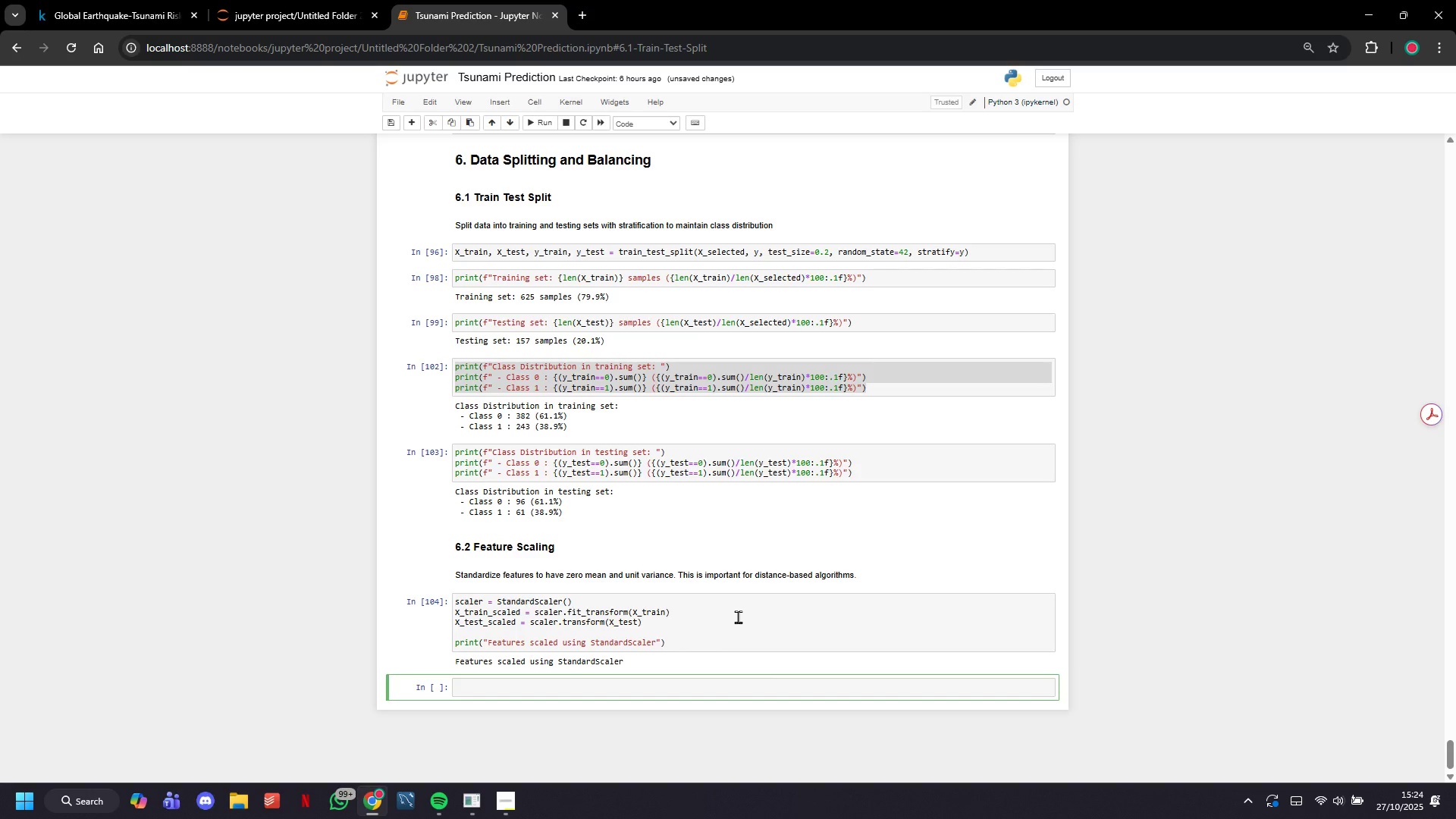 
left_click([850, 494])
 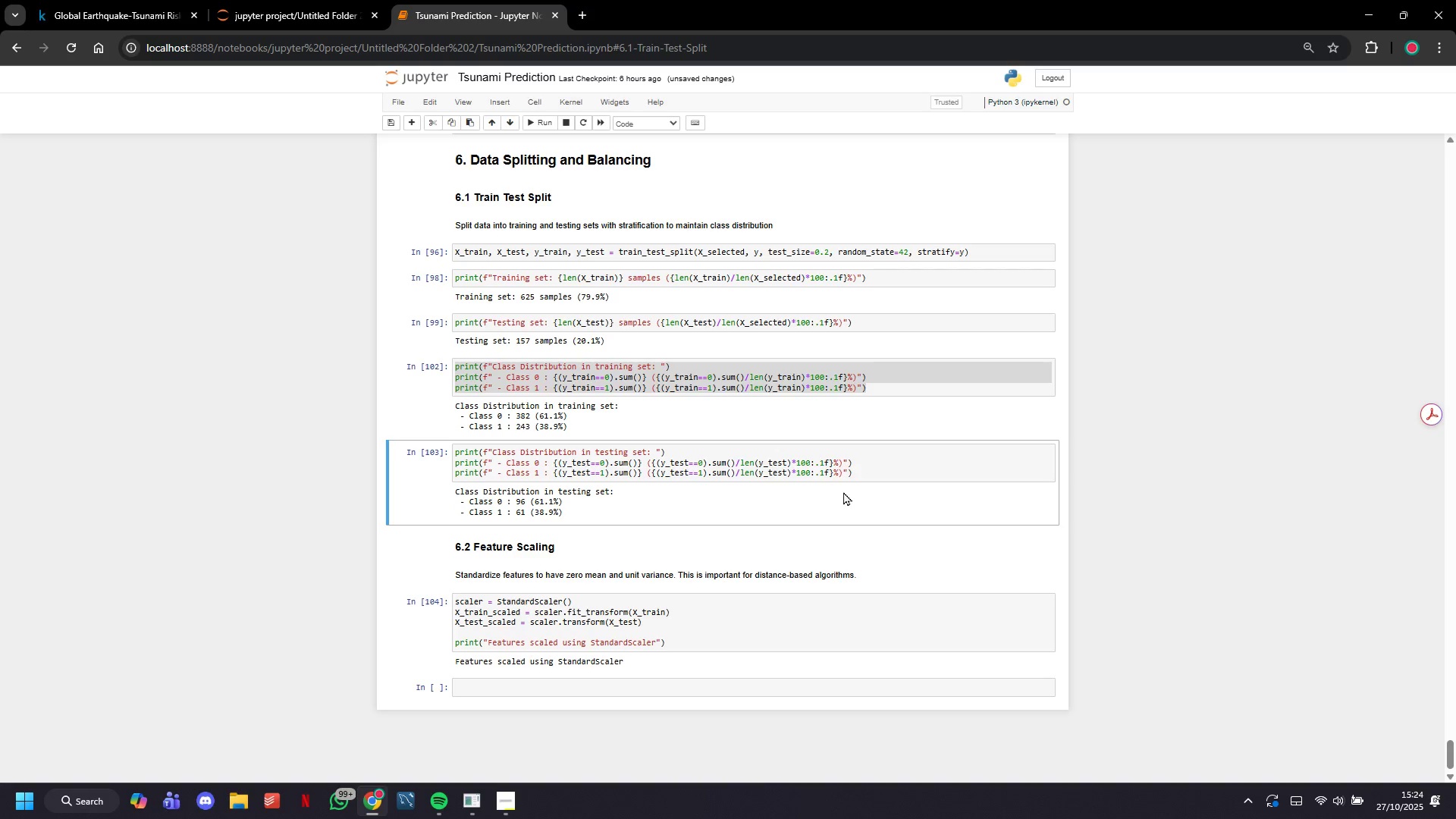 
wait(16.27)
 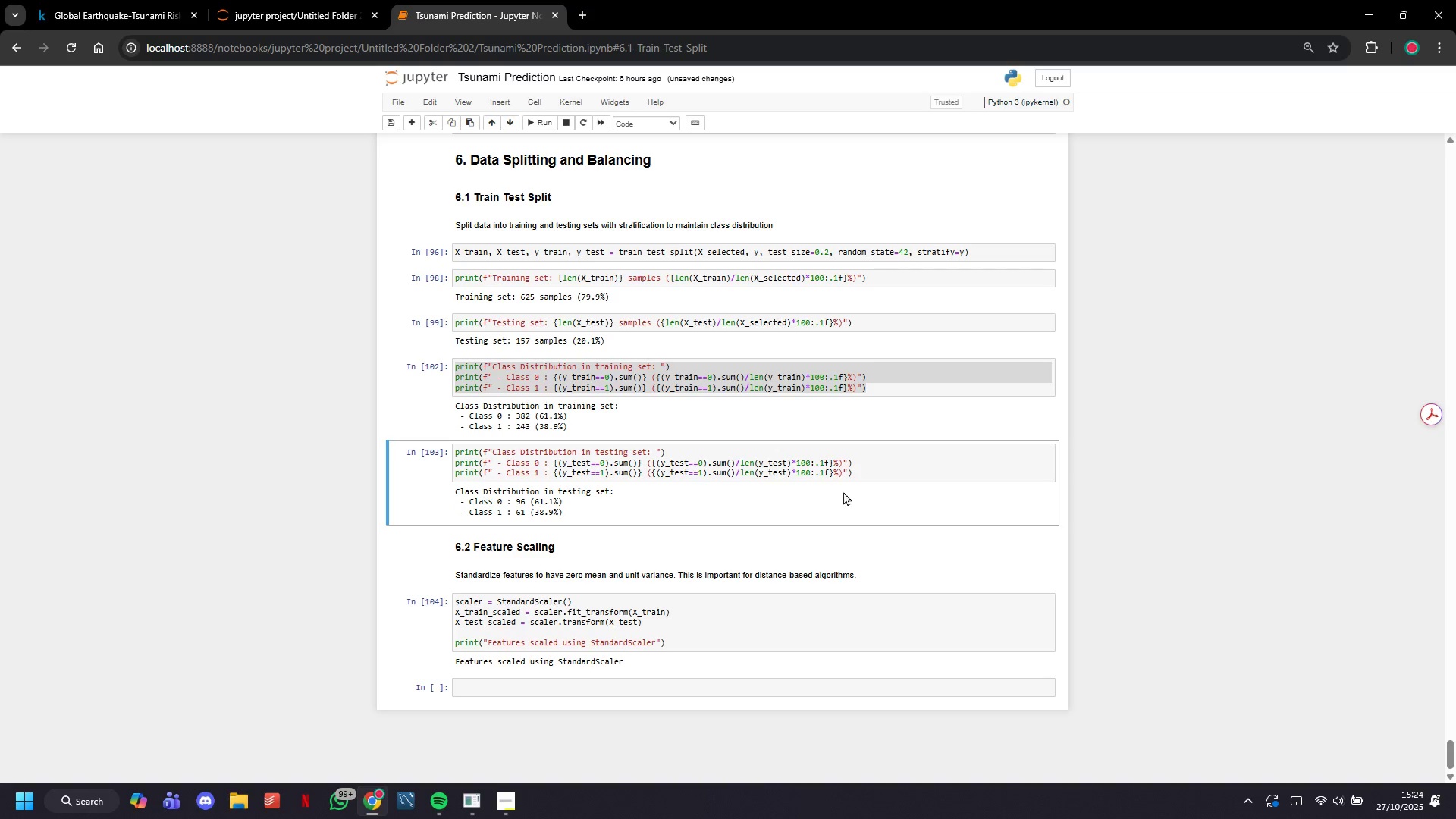 
left_click([475, 679])
 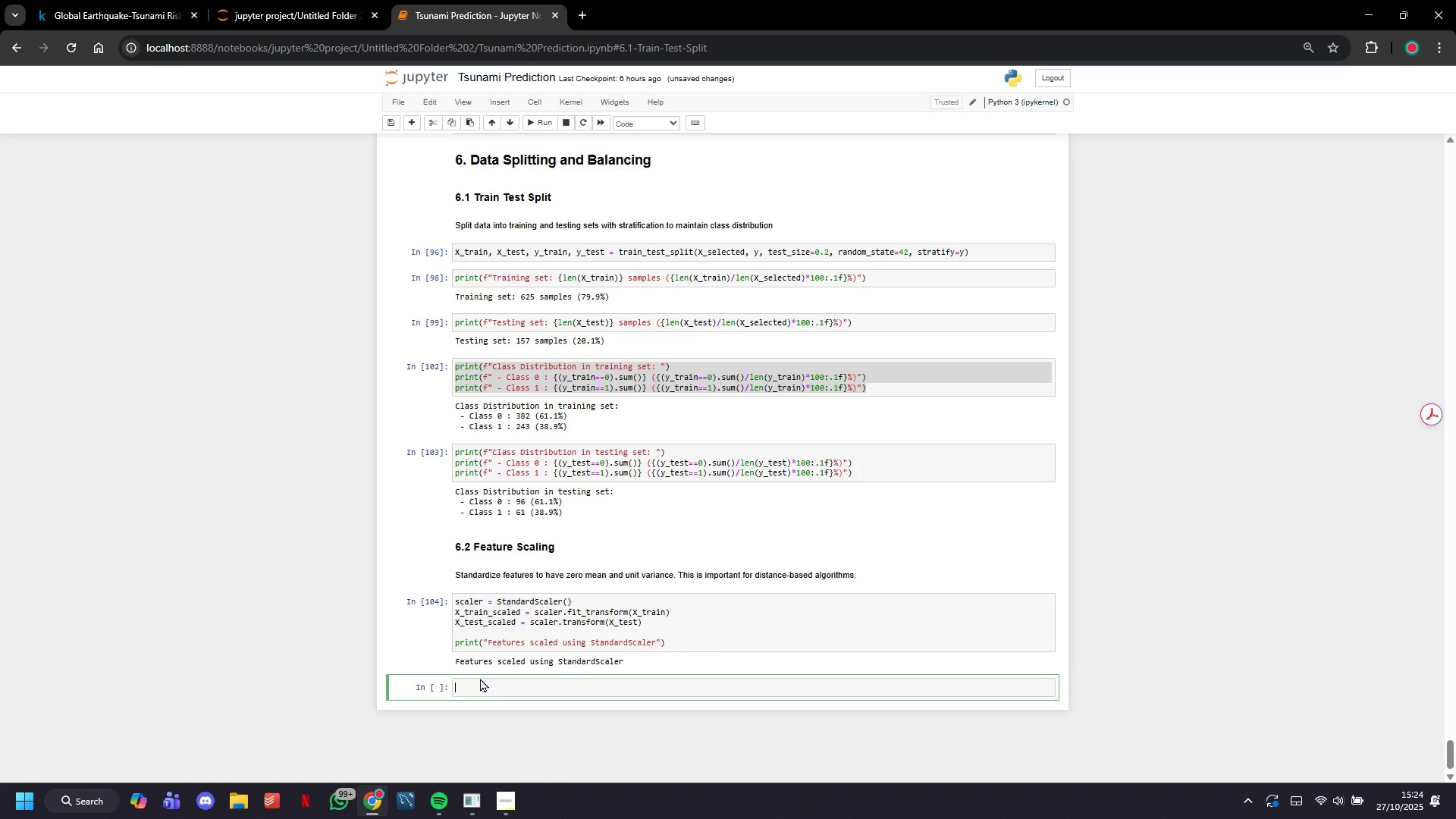 
type(# Covert vack to)
key(Backspace)
key(Backspace)
key(Backspace)
key(Backspace)
key(Backspace)
key(Backspace)
key(Backspace)
type(back to DataFrame for easier handling)
 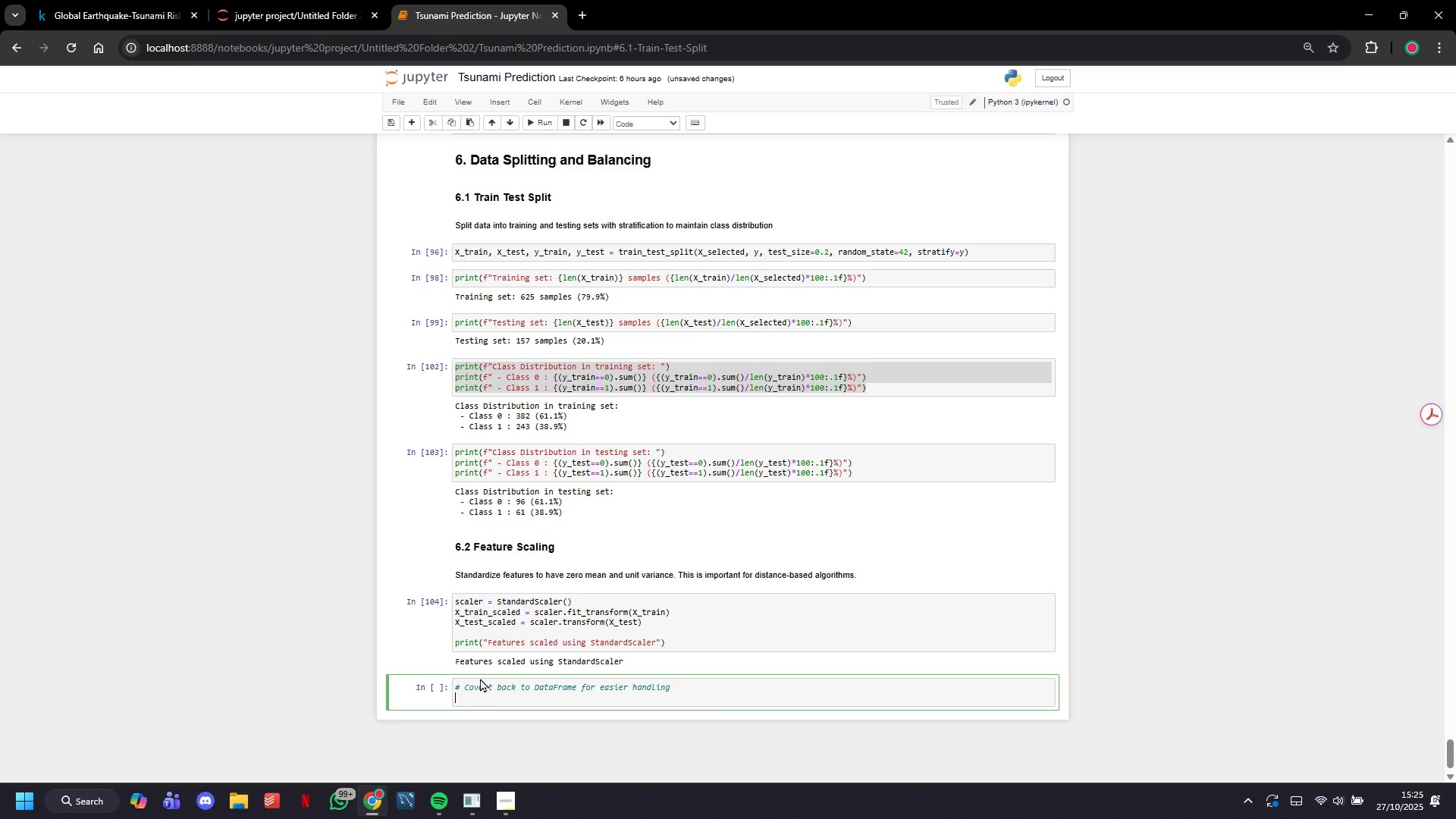 
key(Enter)
 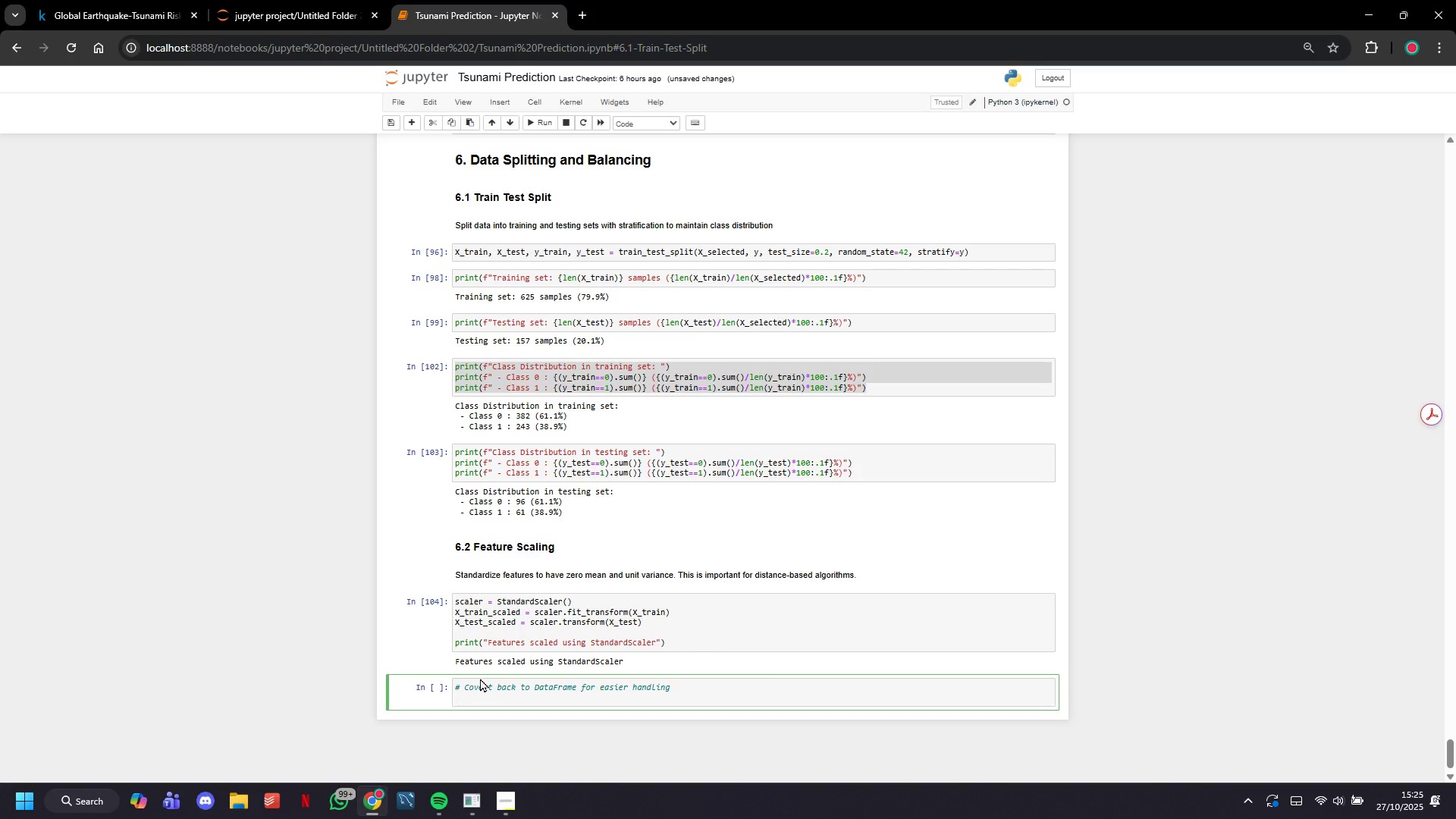 
type(X_train_scaled_df = pd.DataFrae)
key(Backspace)
type(me(X_train_scaled, columns=selected_features, index=X_train.index)
 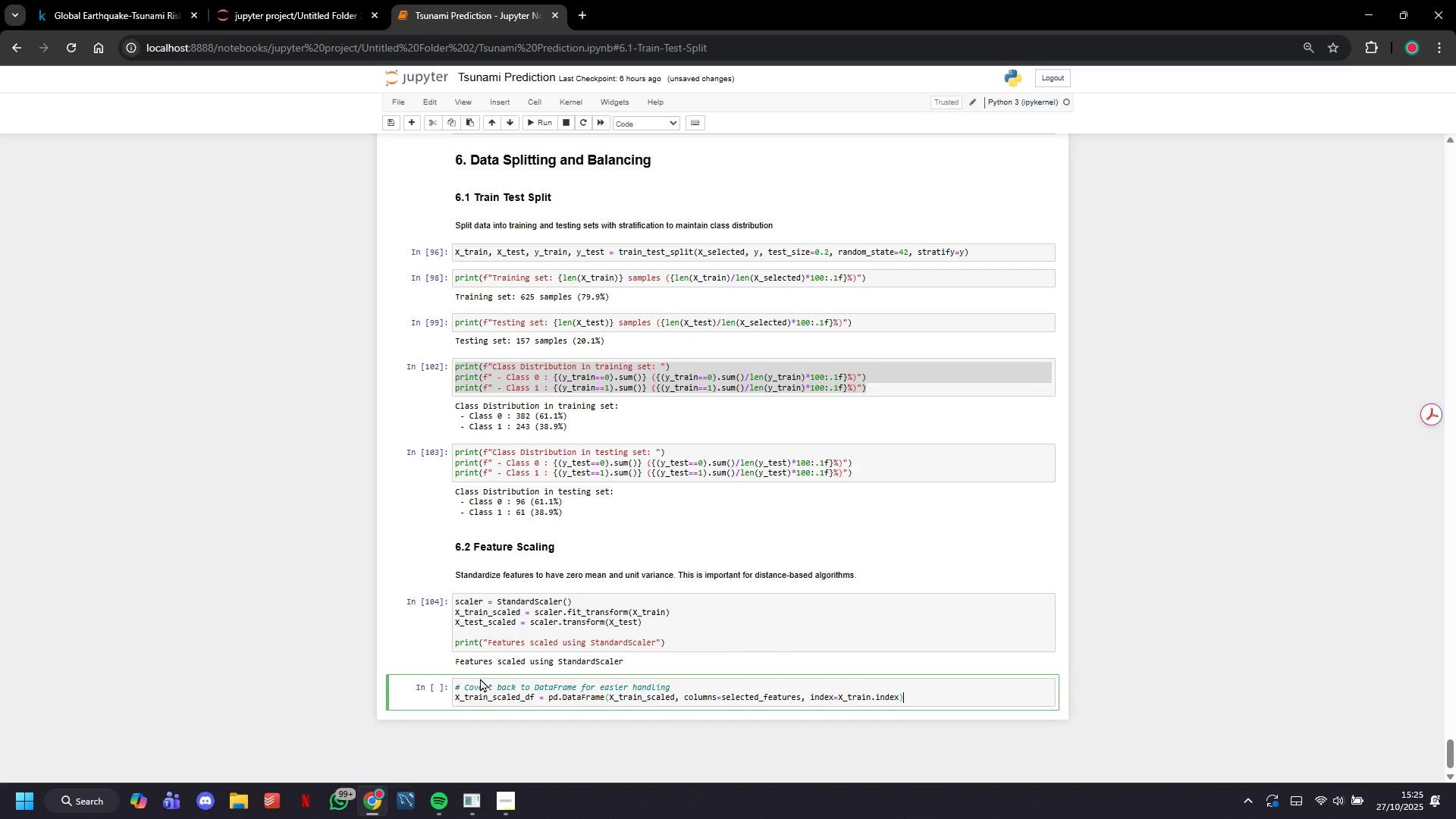 
 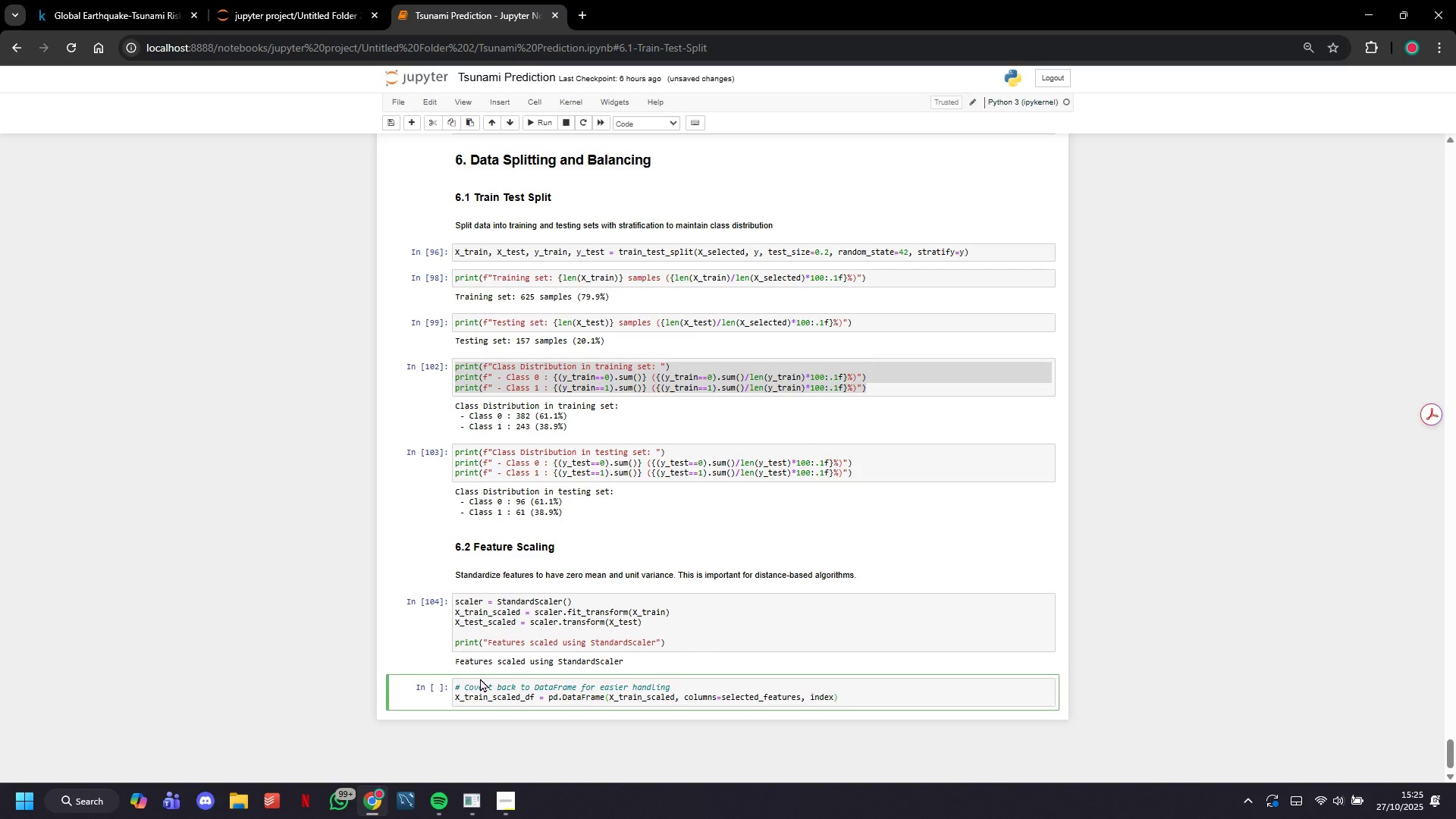 
key(ArrowRight)
 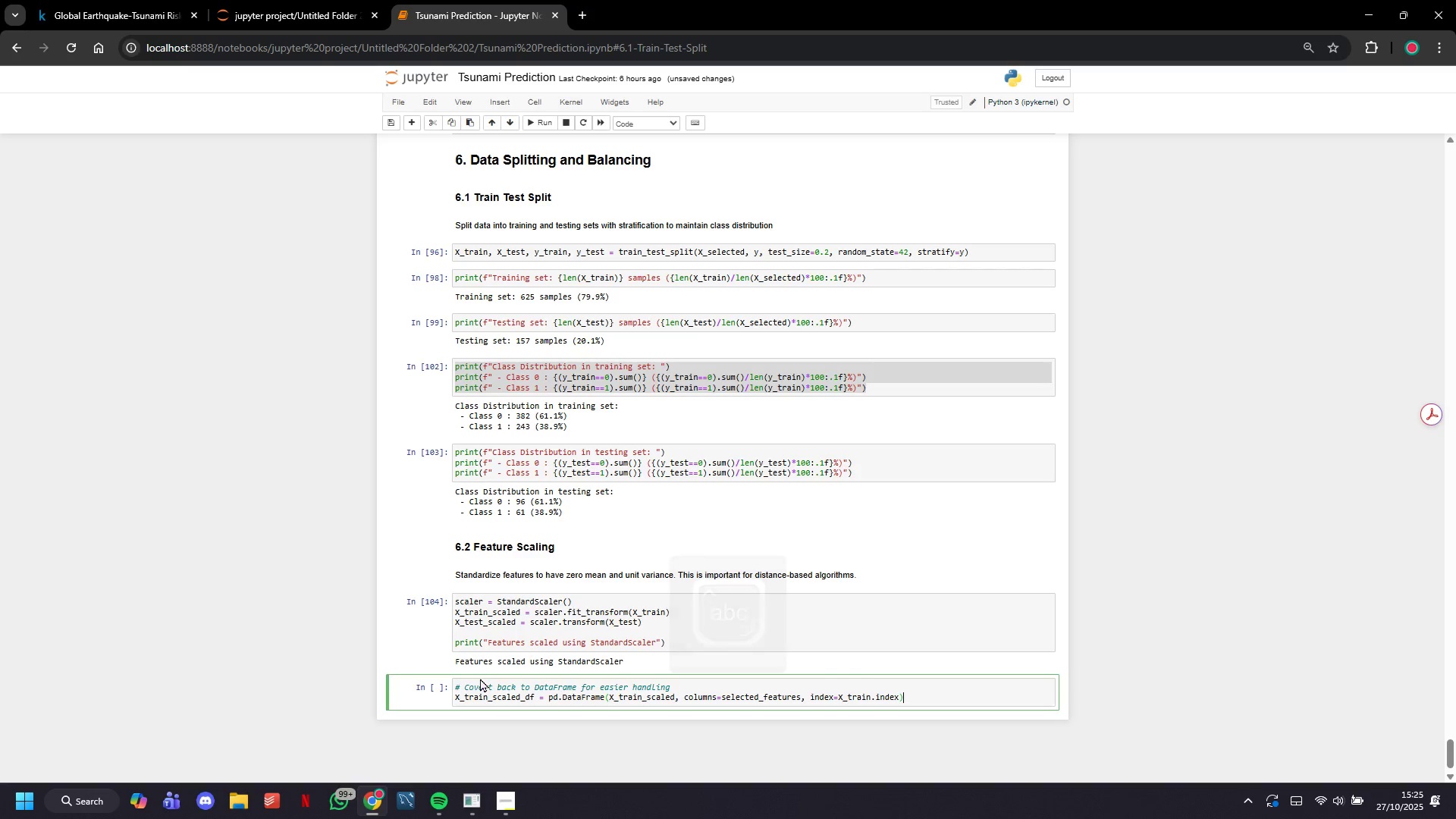 
key(ArrowRight)
 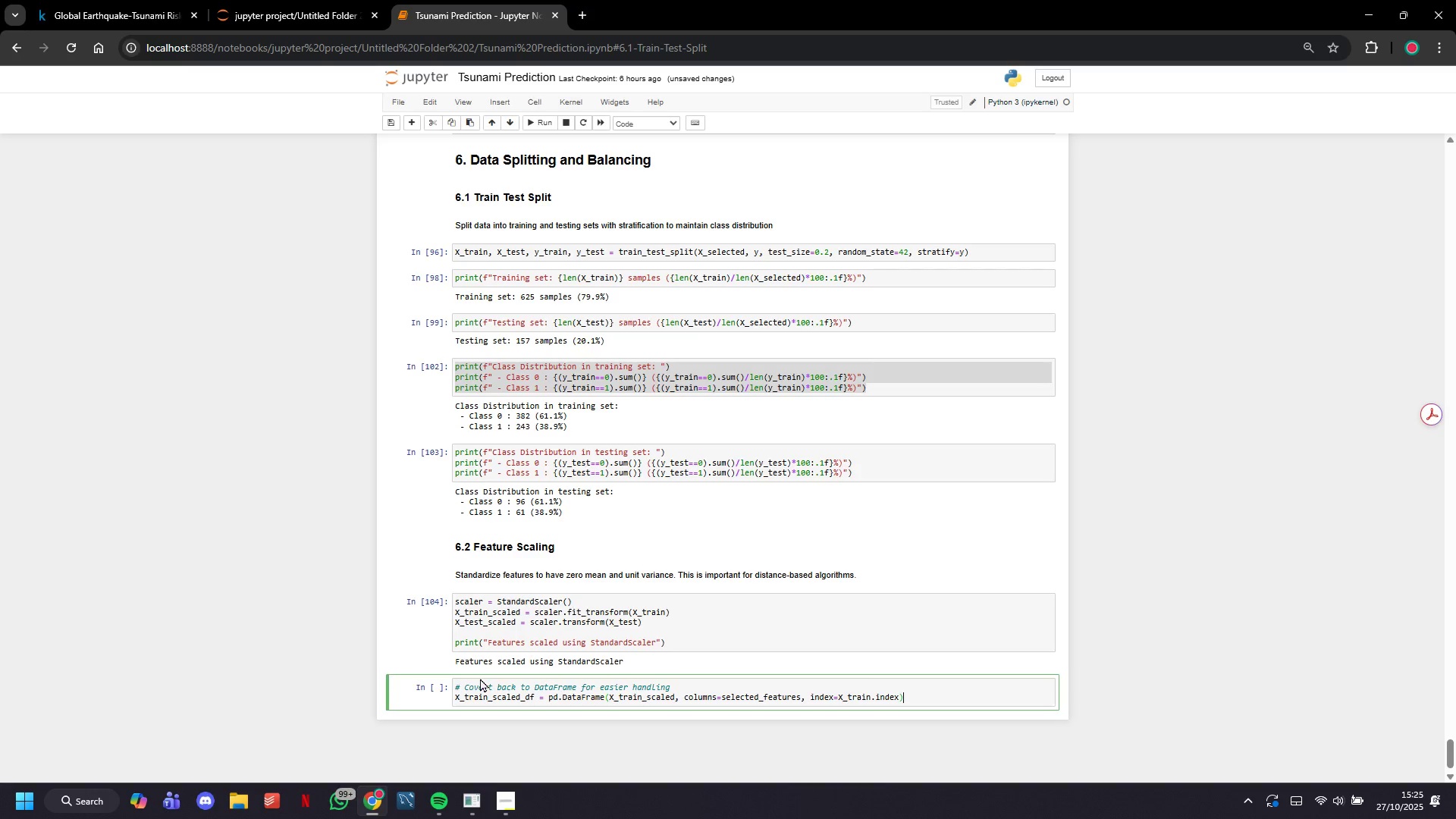 
key(Enter)
 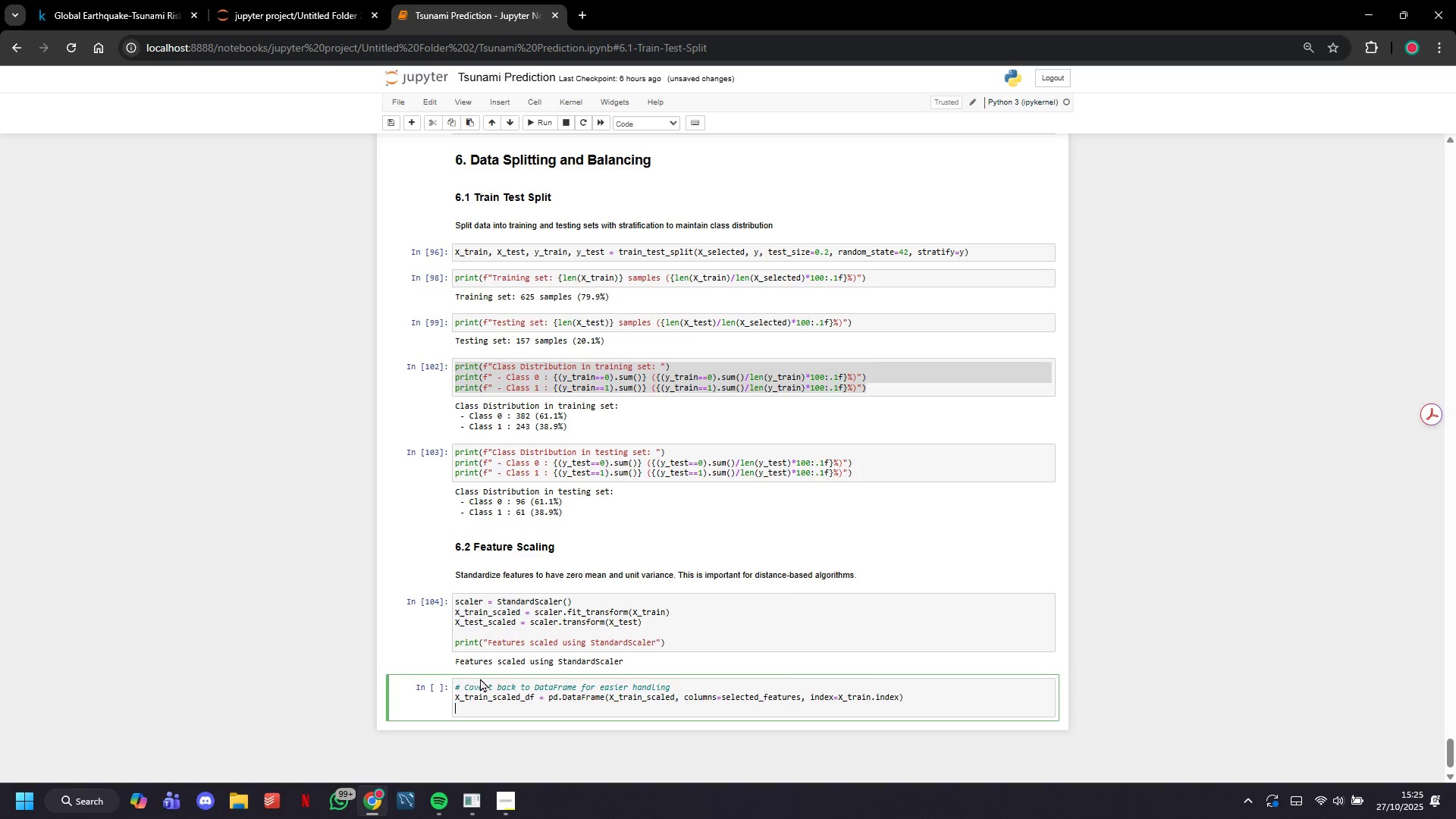 
type(X_test_scaled_df = pd.Dataf)
key(Backspace)
type(Far)
key(Backspace)
key(Backspace)
type(rame(X_test_scaled, columns=selected_features, index=X_test.index)
 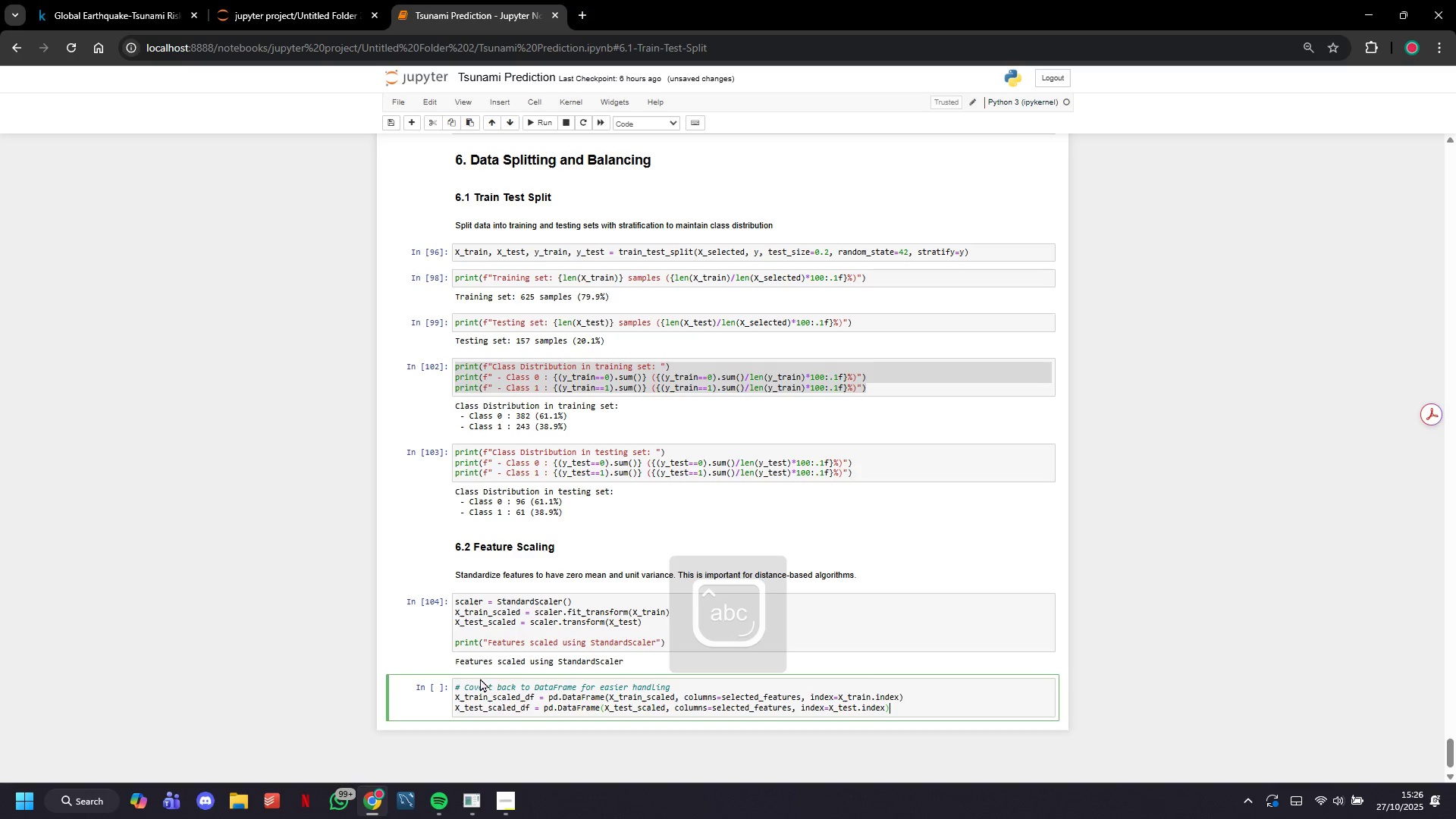 
 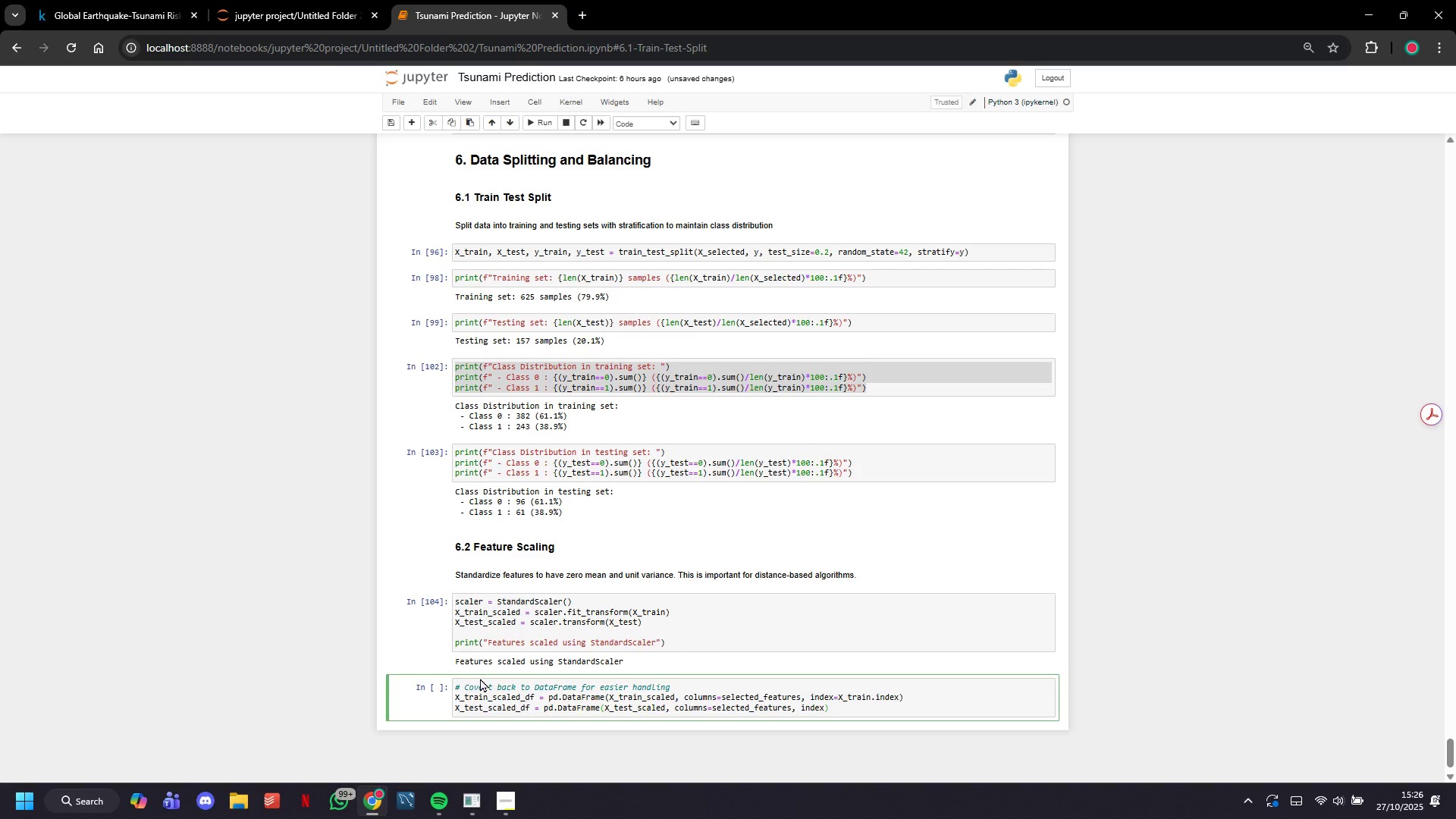 
key(ArrowRight)
 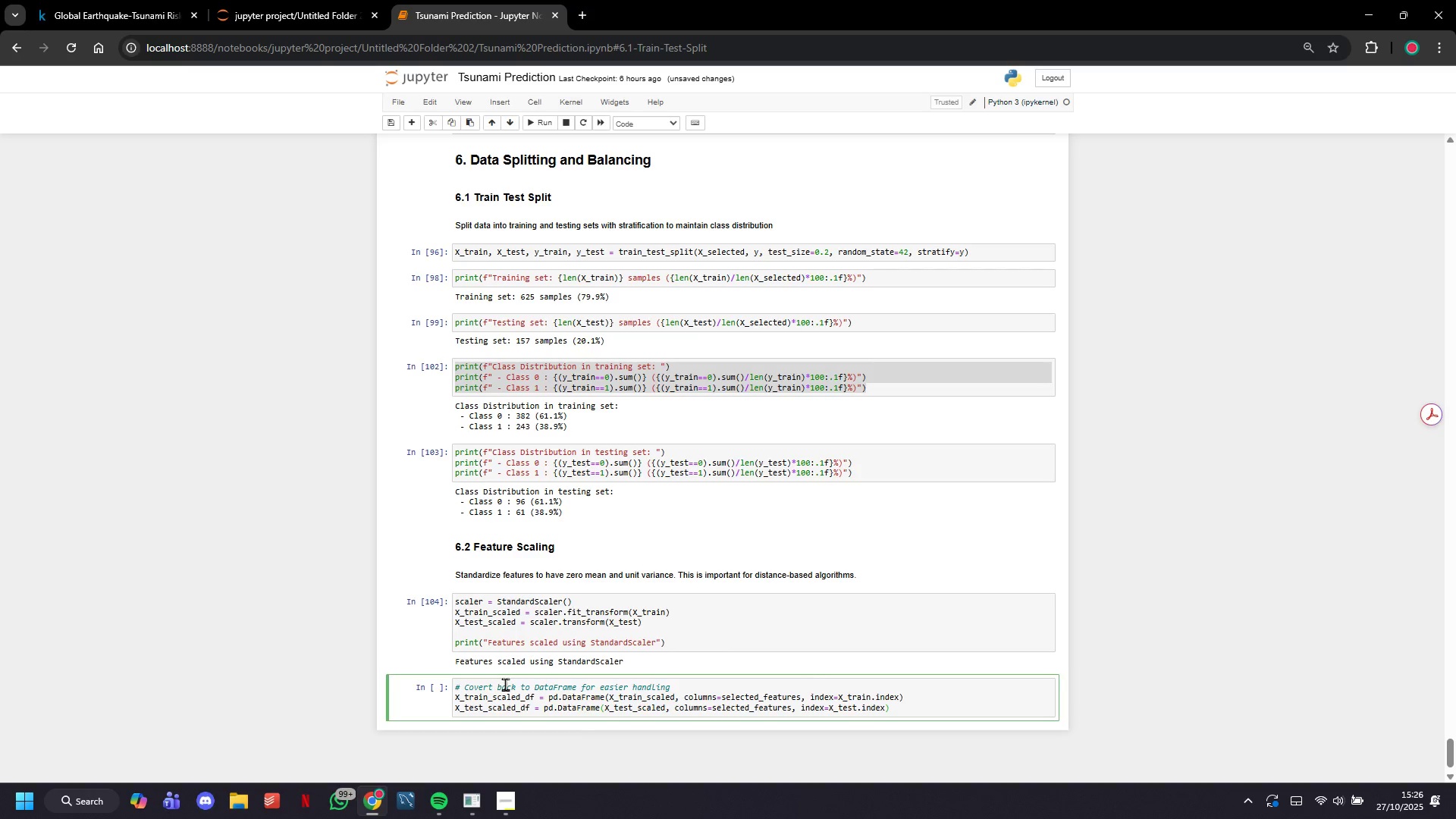 
wait(5.25)
 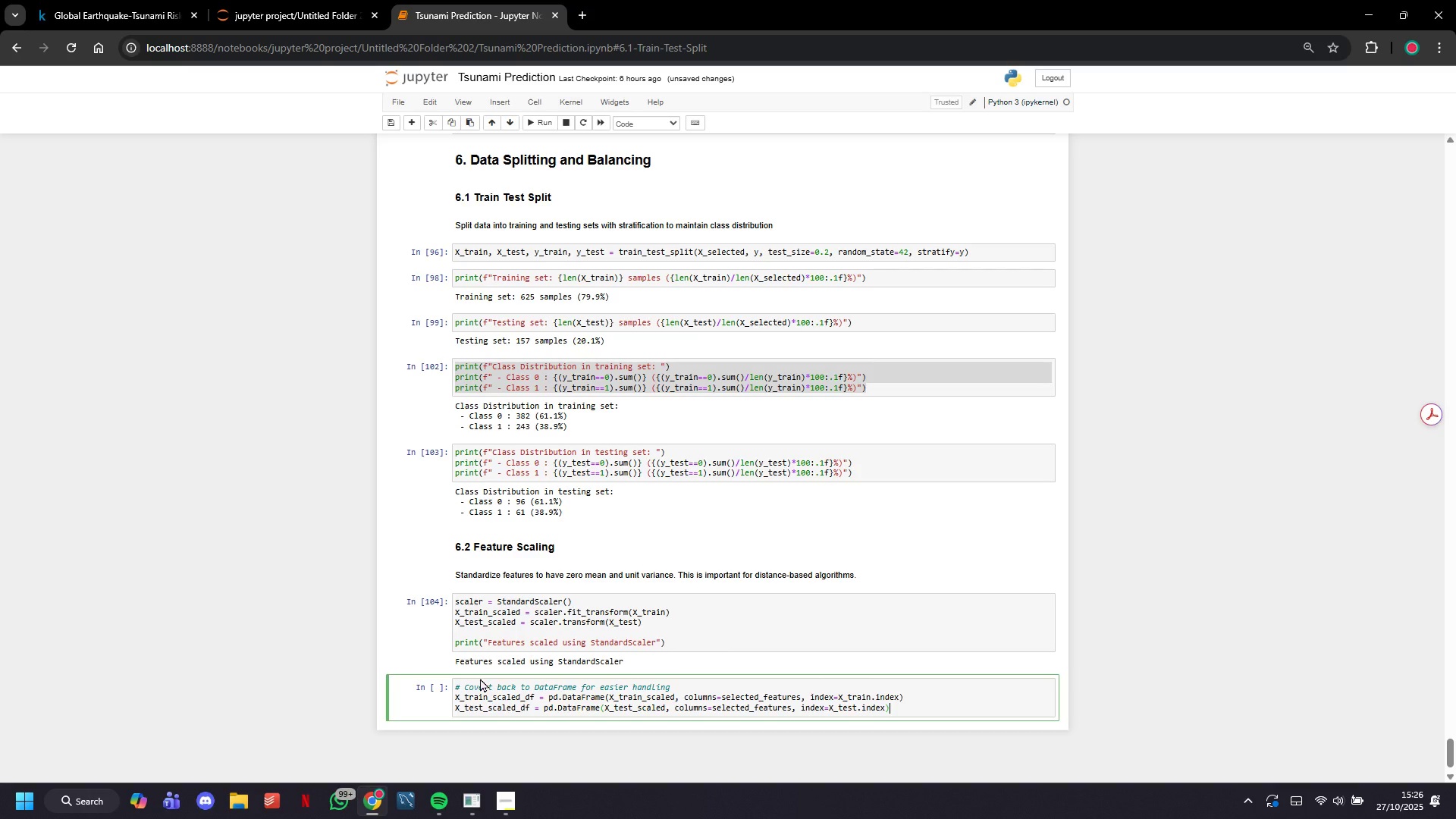 
left_click([542, 125])
 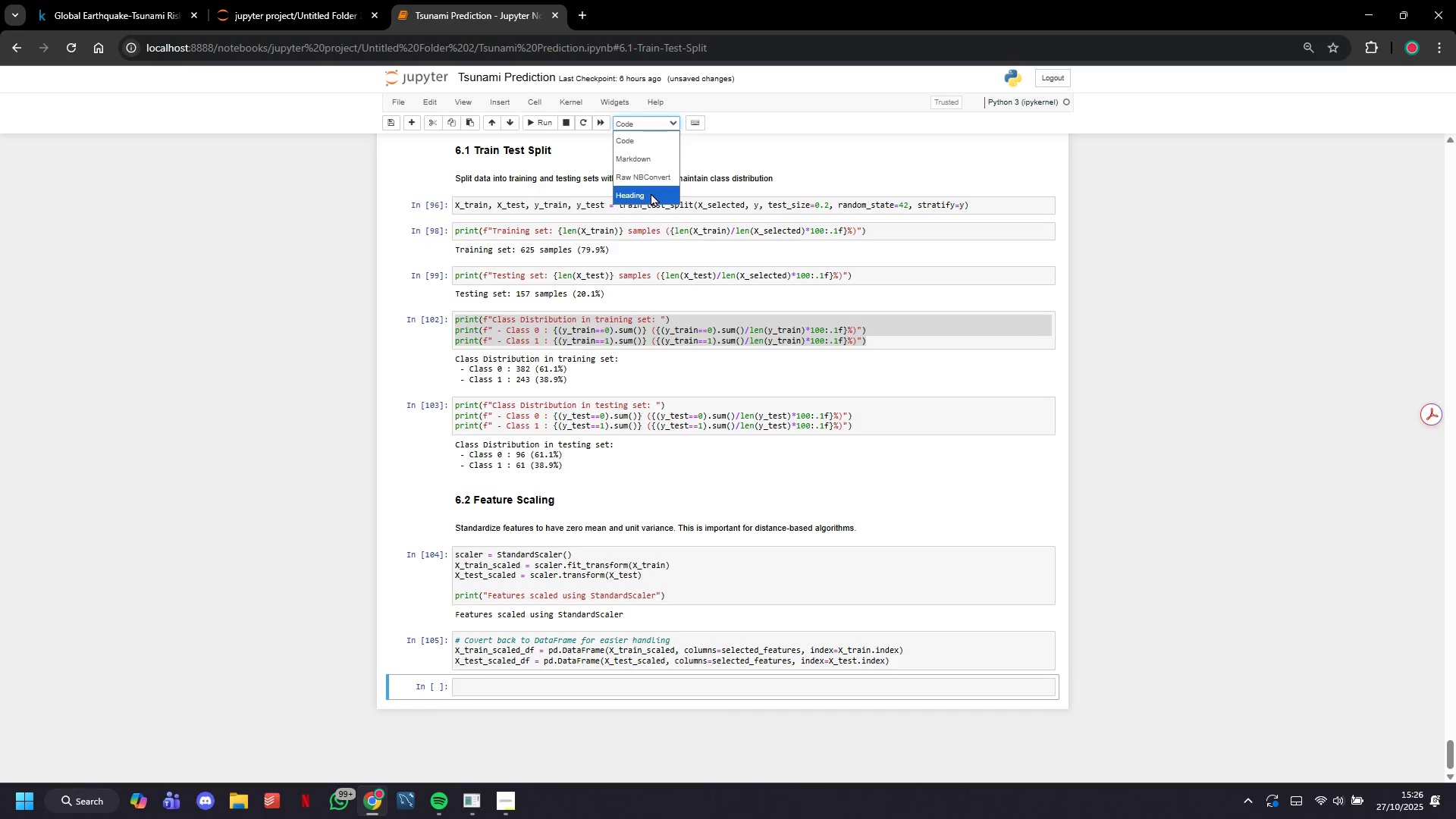 
wait(6.59)
 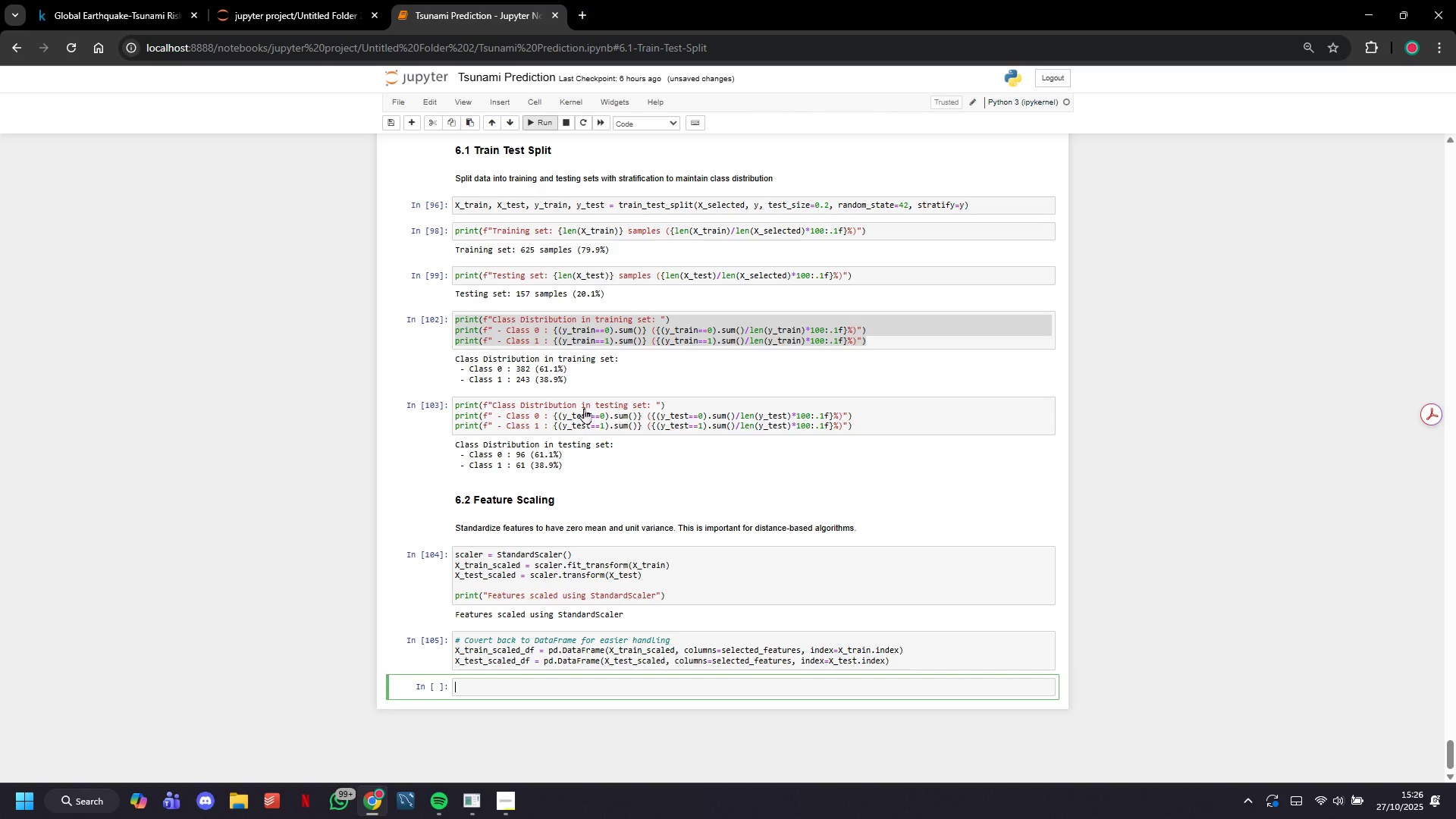 
left_click([915, 192])
 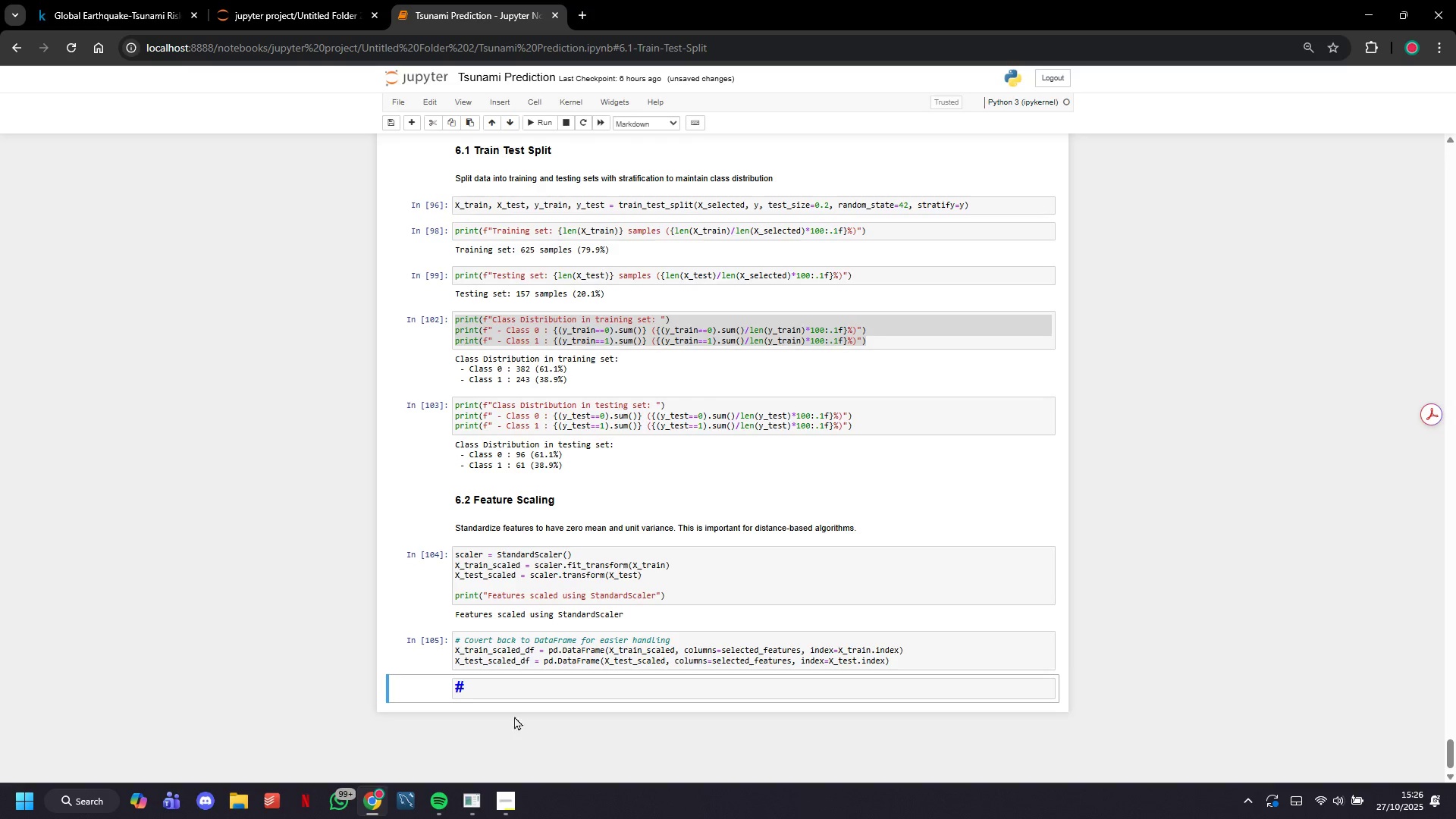 
left_click([502, 683])
 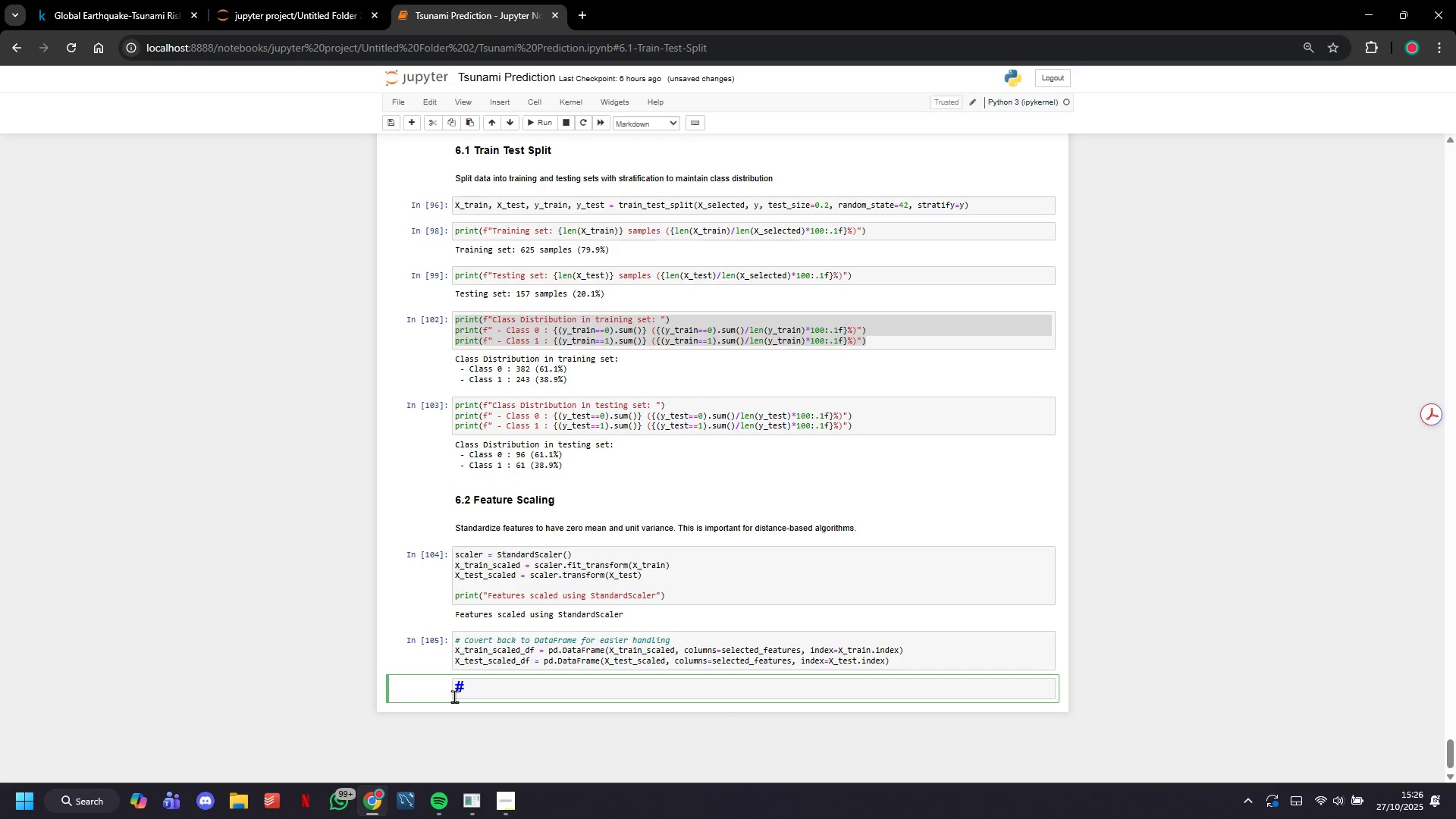 
key(ArrowLeft)
 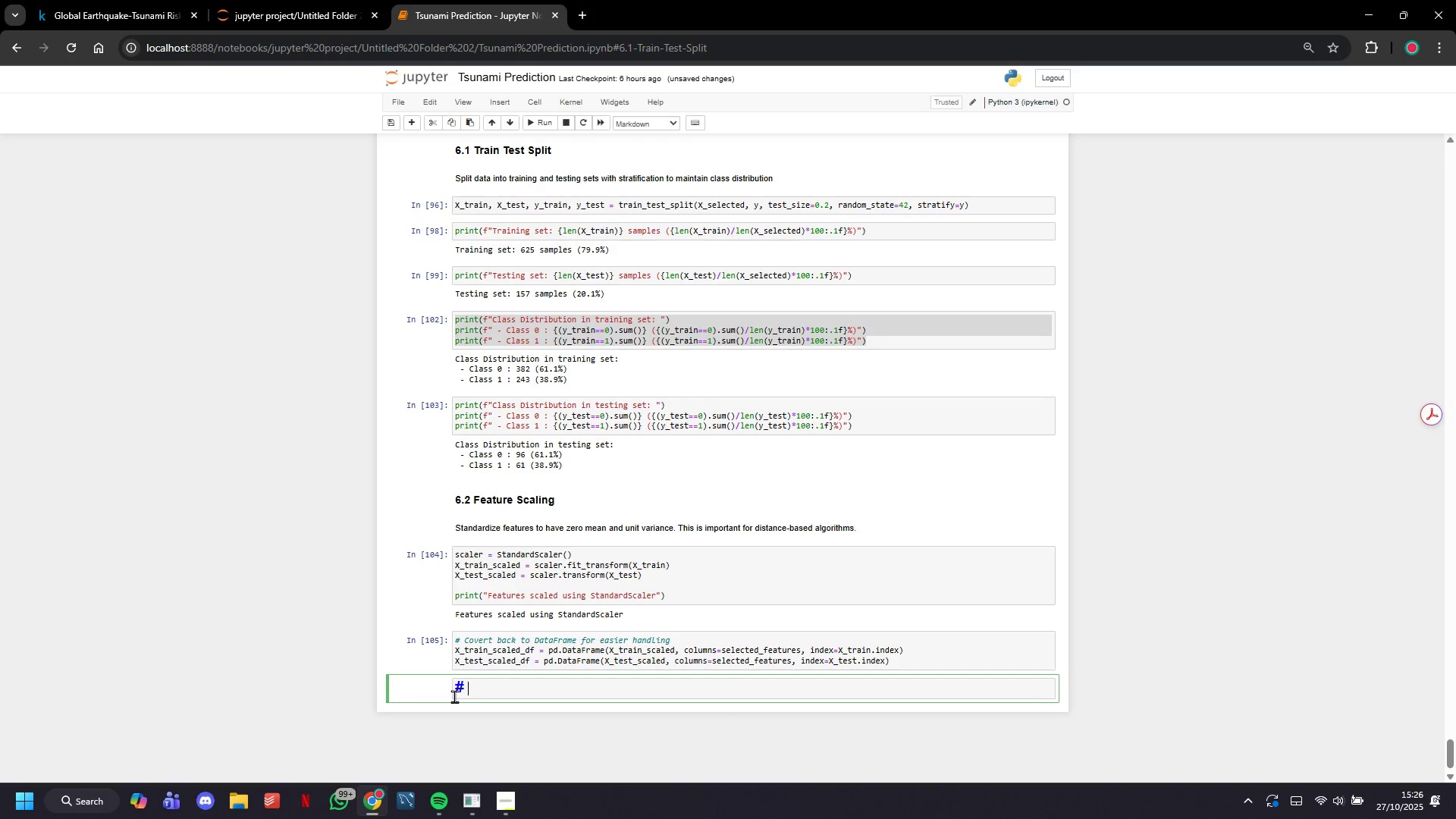 
hold_key(key=ShiftLeft, duration=1.51)
 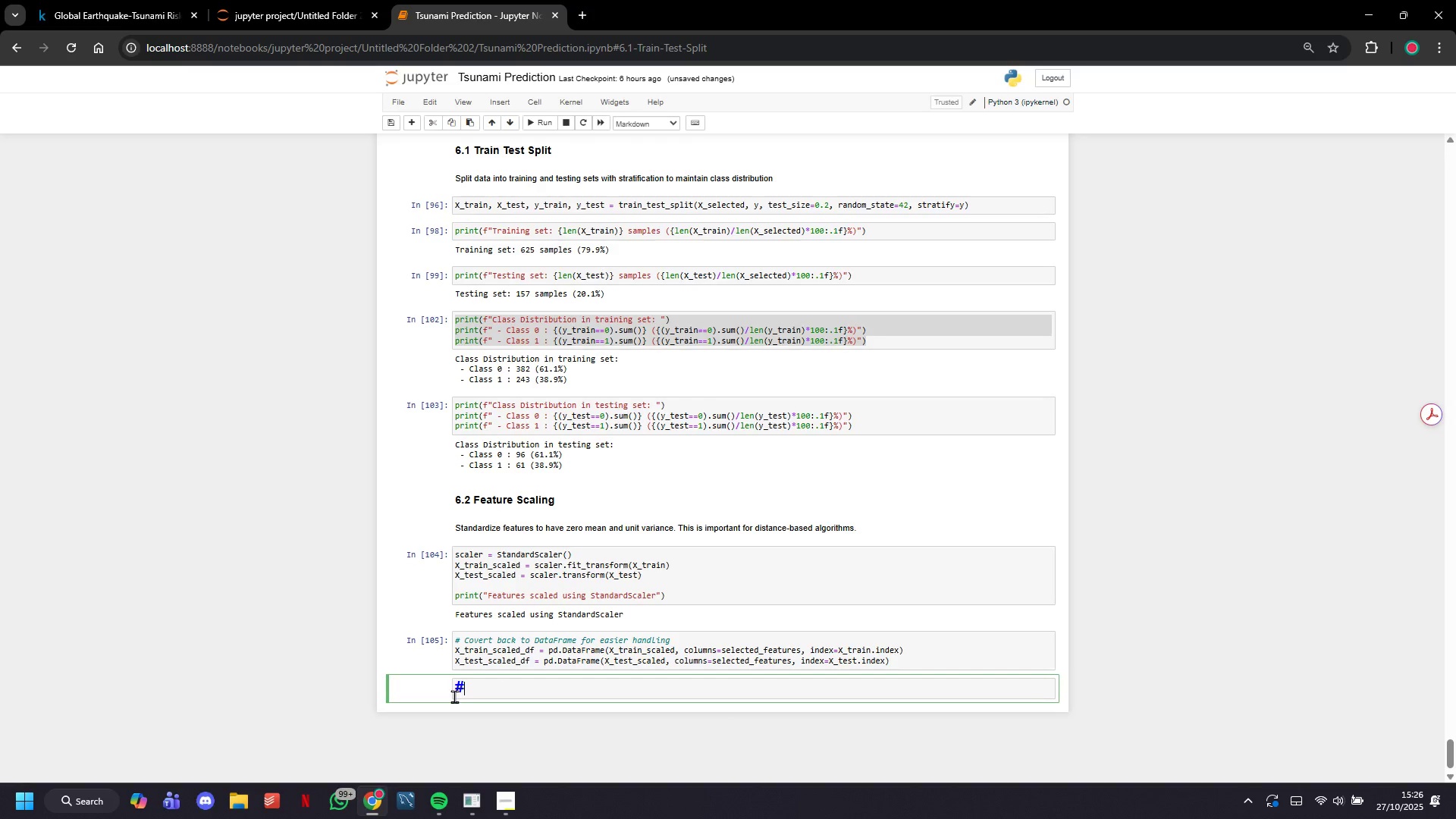 
type(## 6.3 Hn)
key(Backspace)
type(andle c)
key(Backspace)
type(Class Imbalance)
 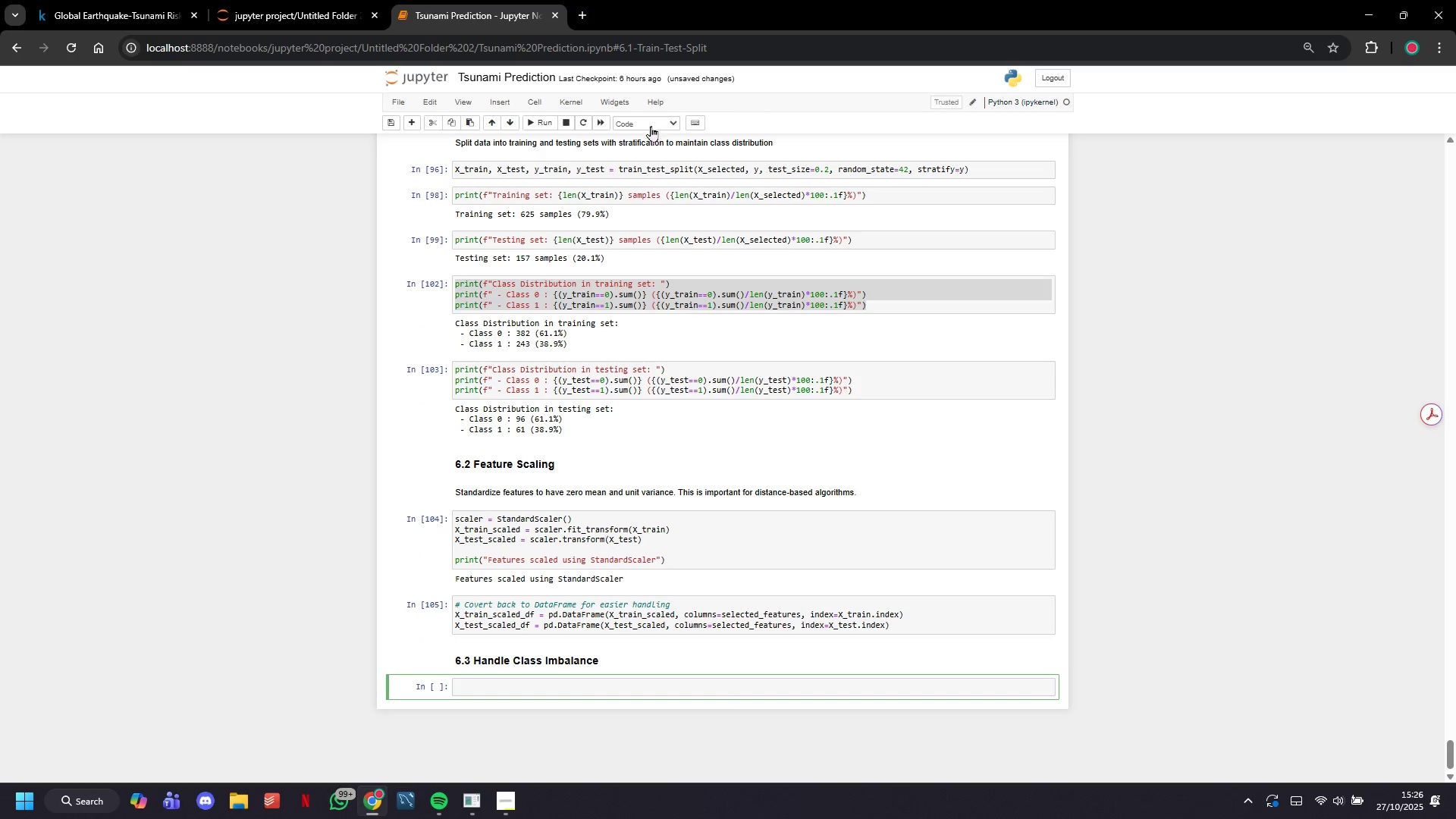 
wait(5.13)
 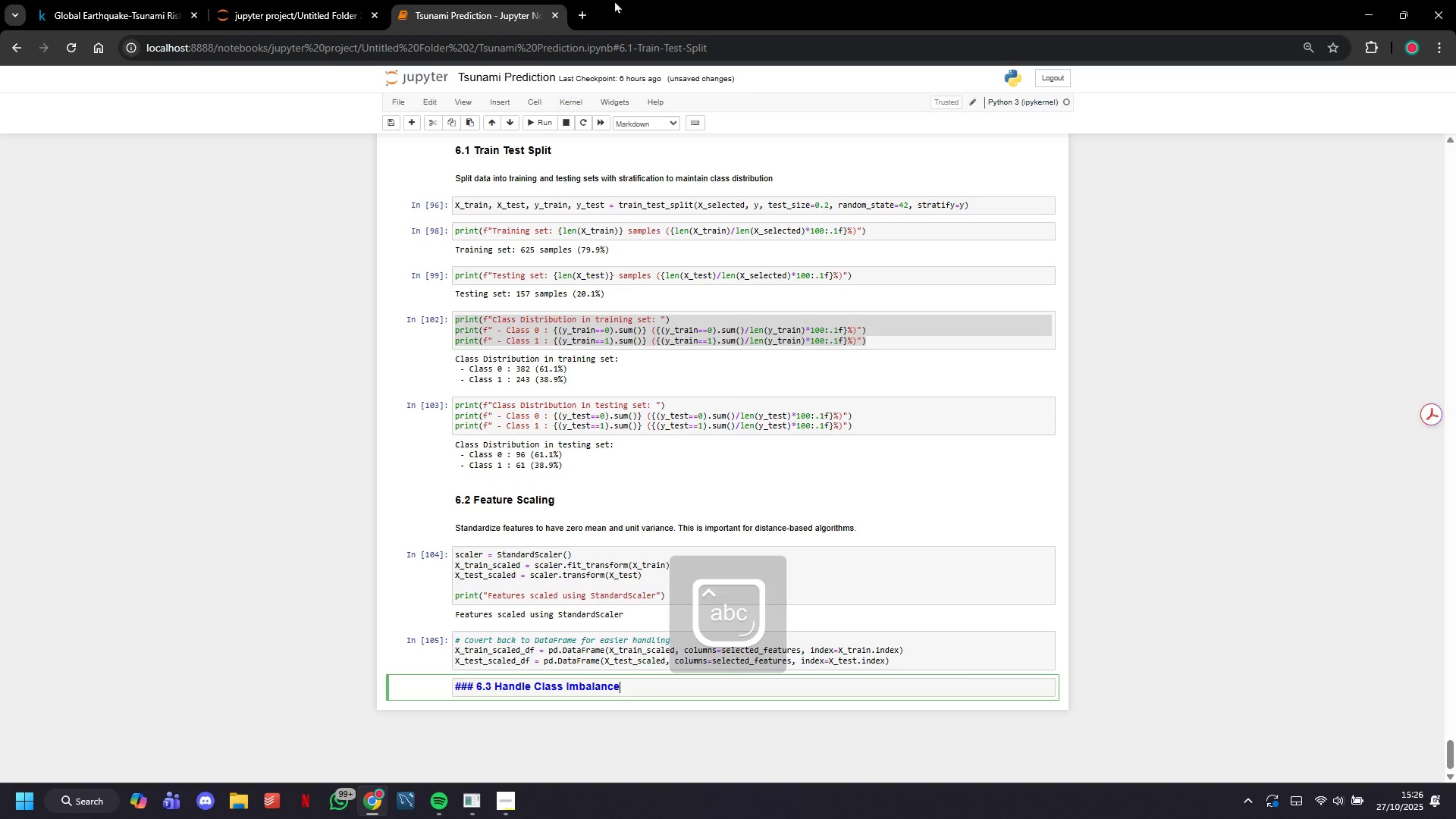 
left_click([646, 121])
 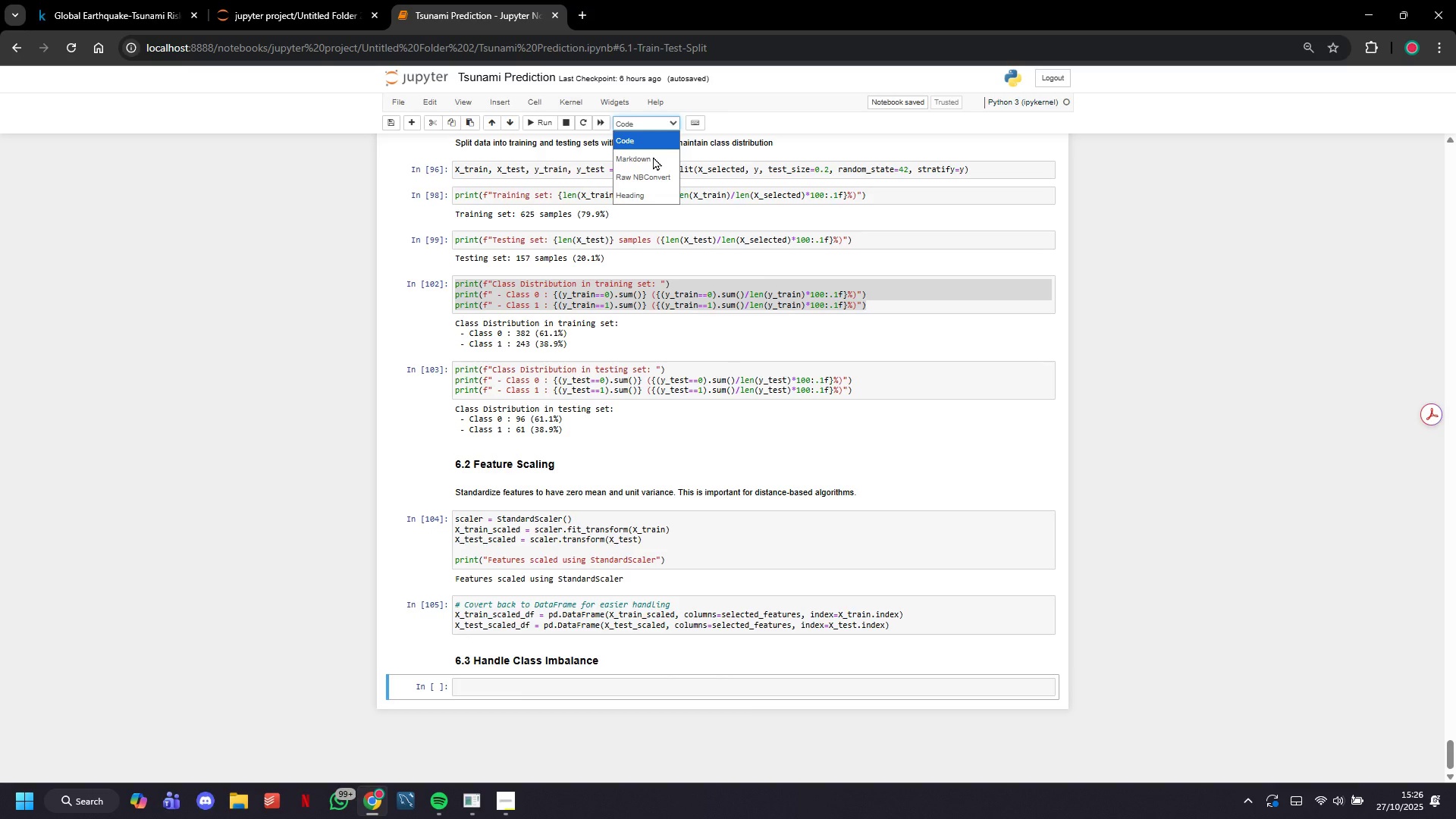 
left_click([654, 157])
 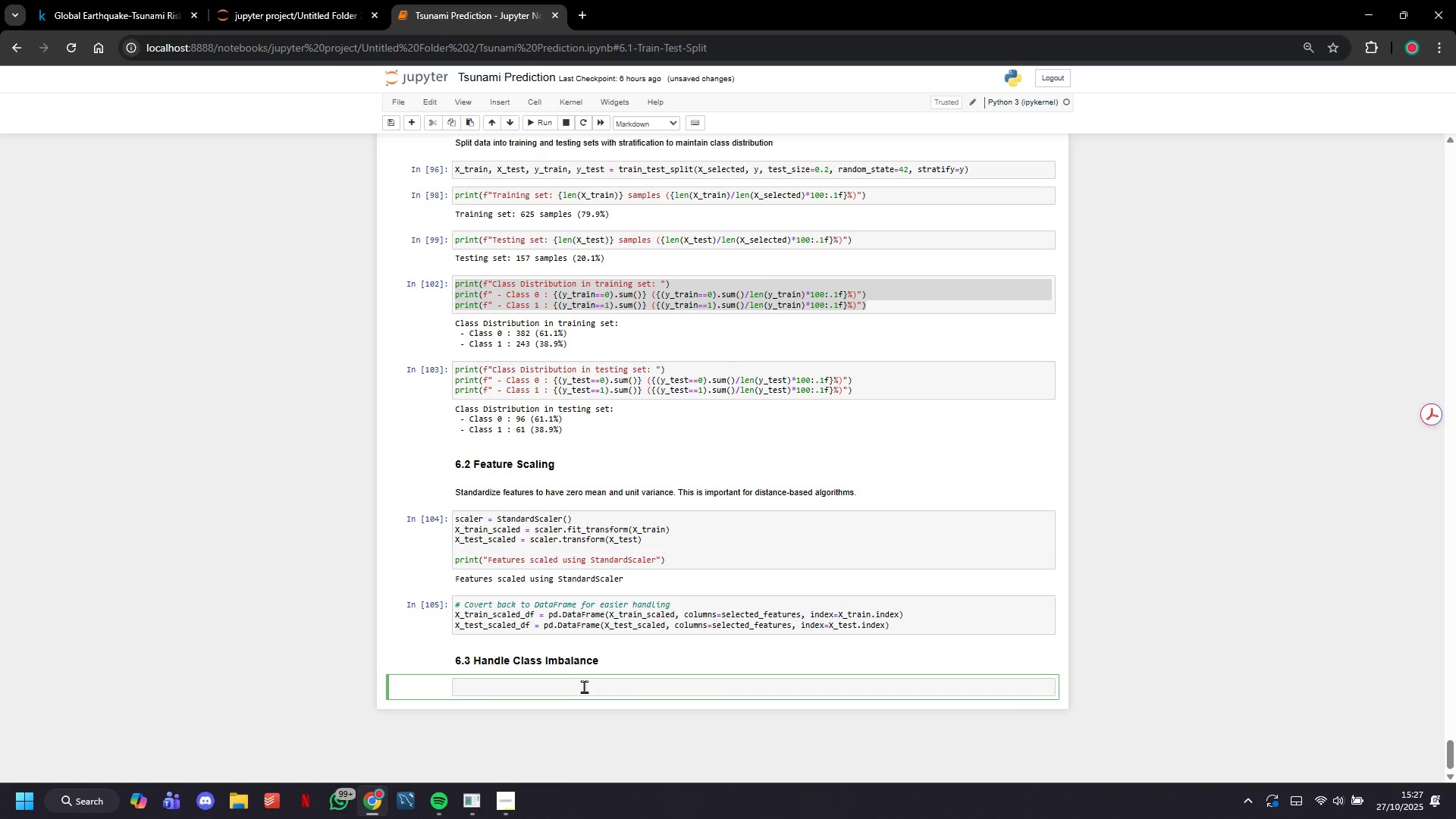 
wait(32.59)
 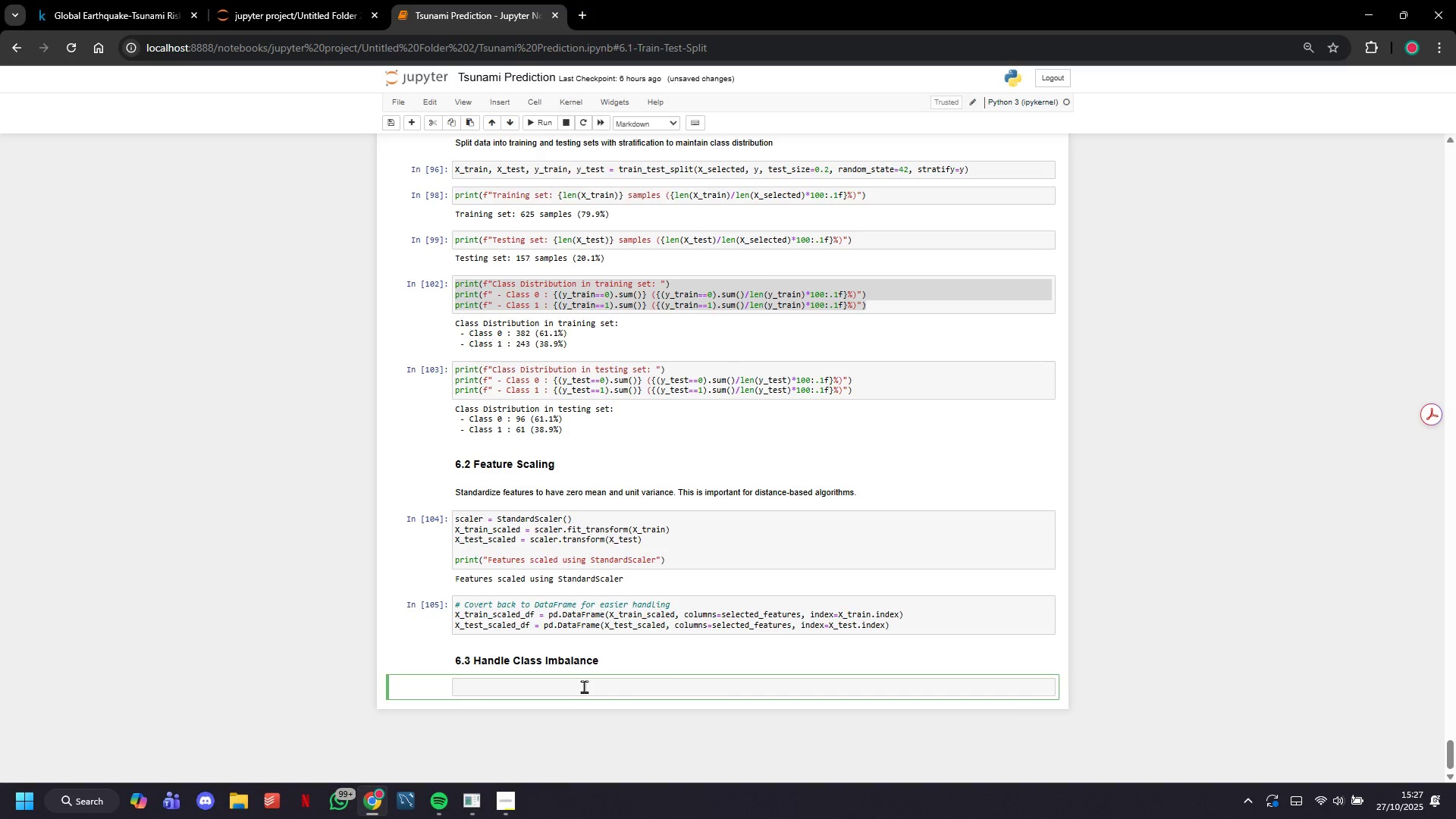 
type(Adress)
 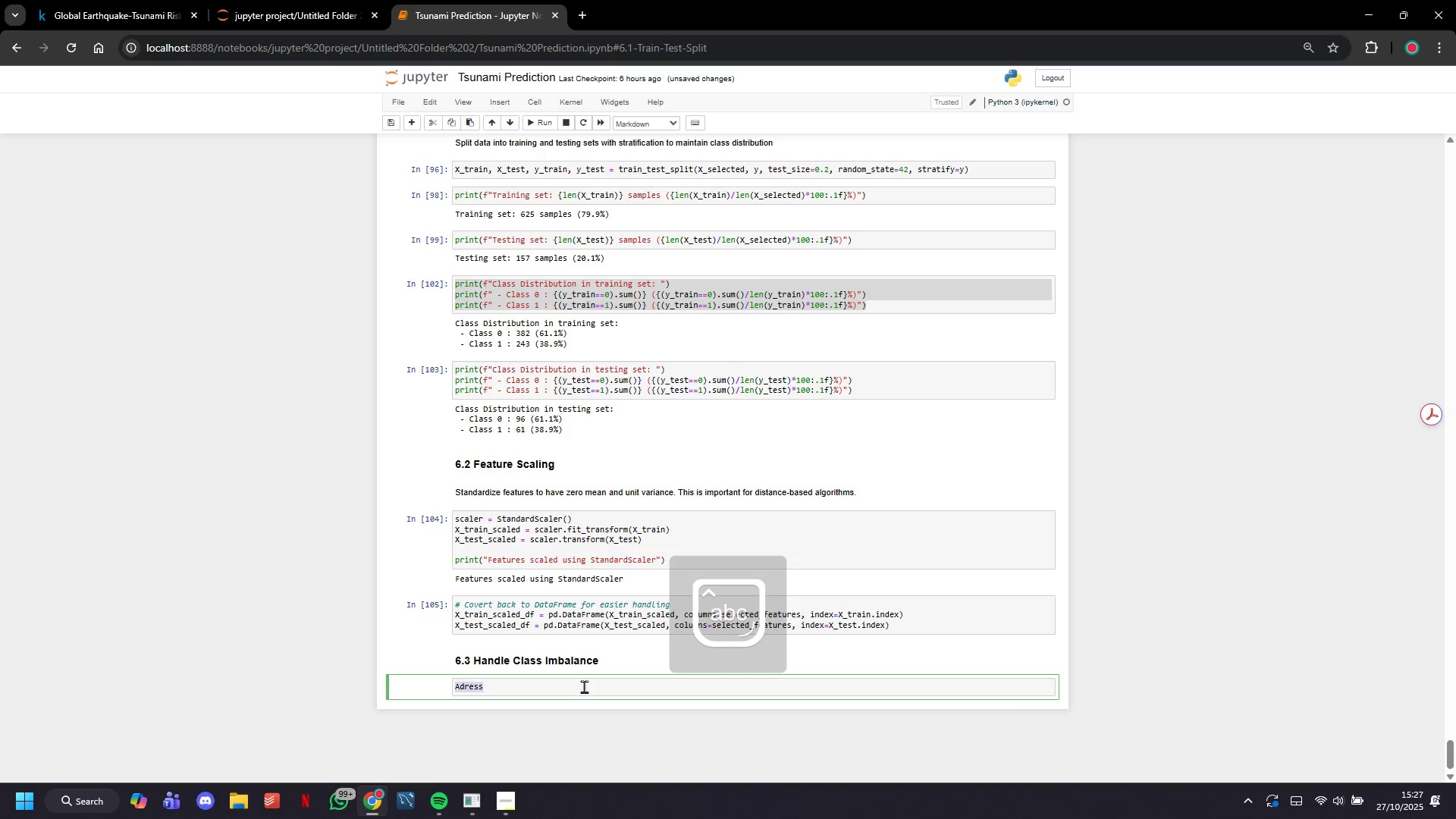 
double_click([584, 686])
 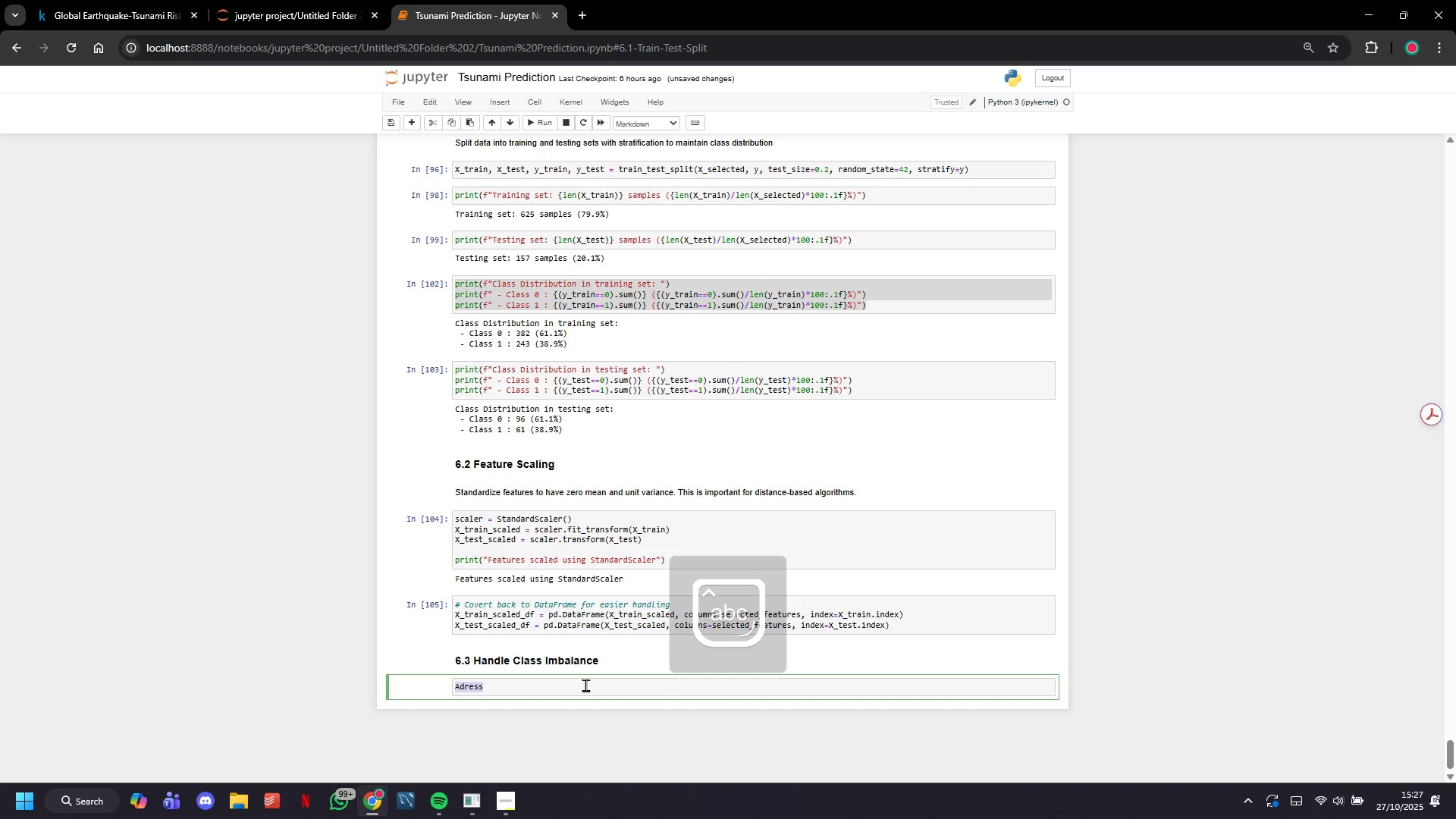 
key(Shift+ShiftRight)
 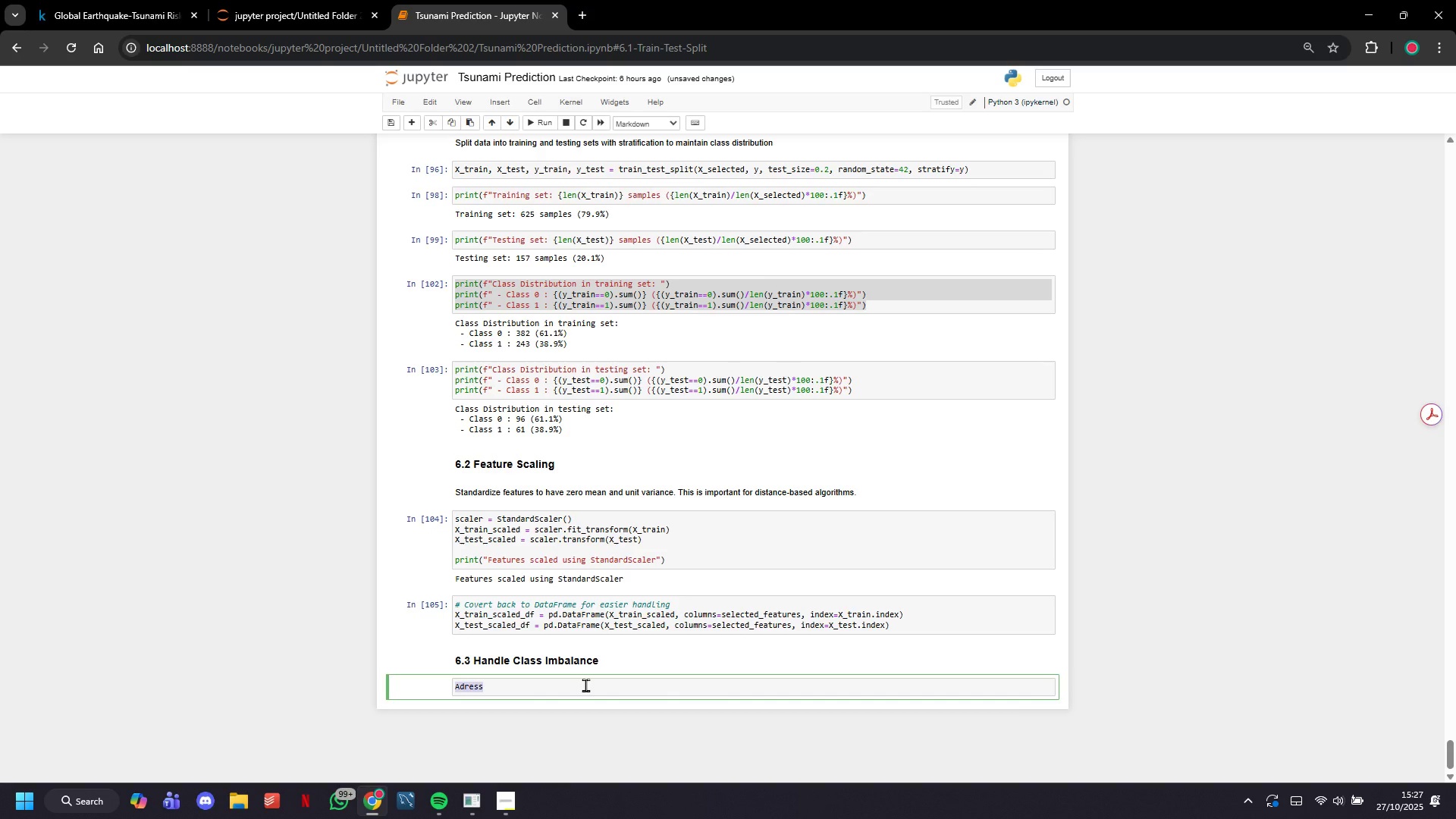 
wait(6.4)
 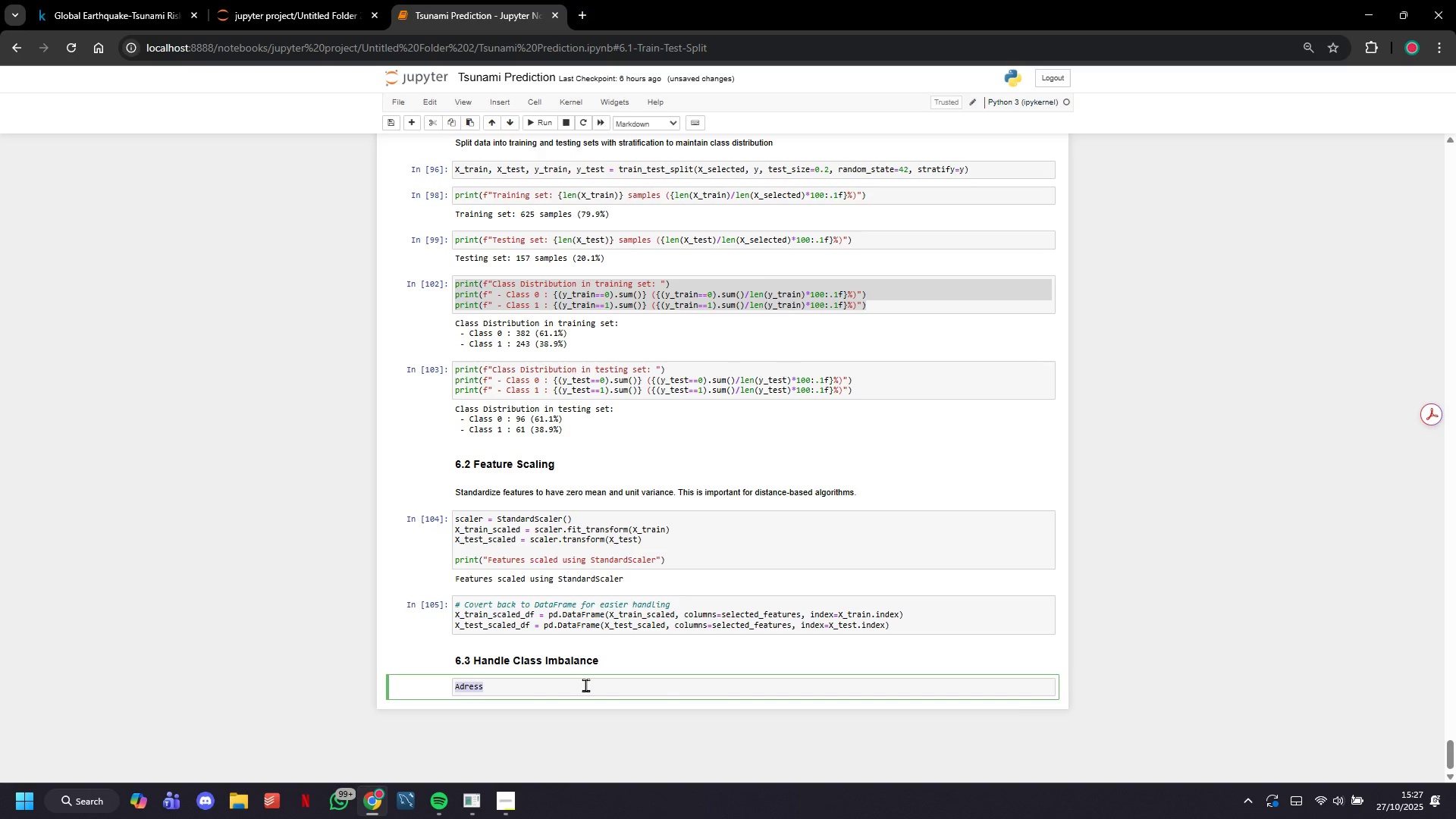 
key(ArrowRight)
 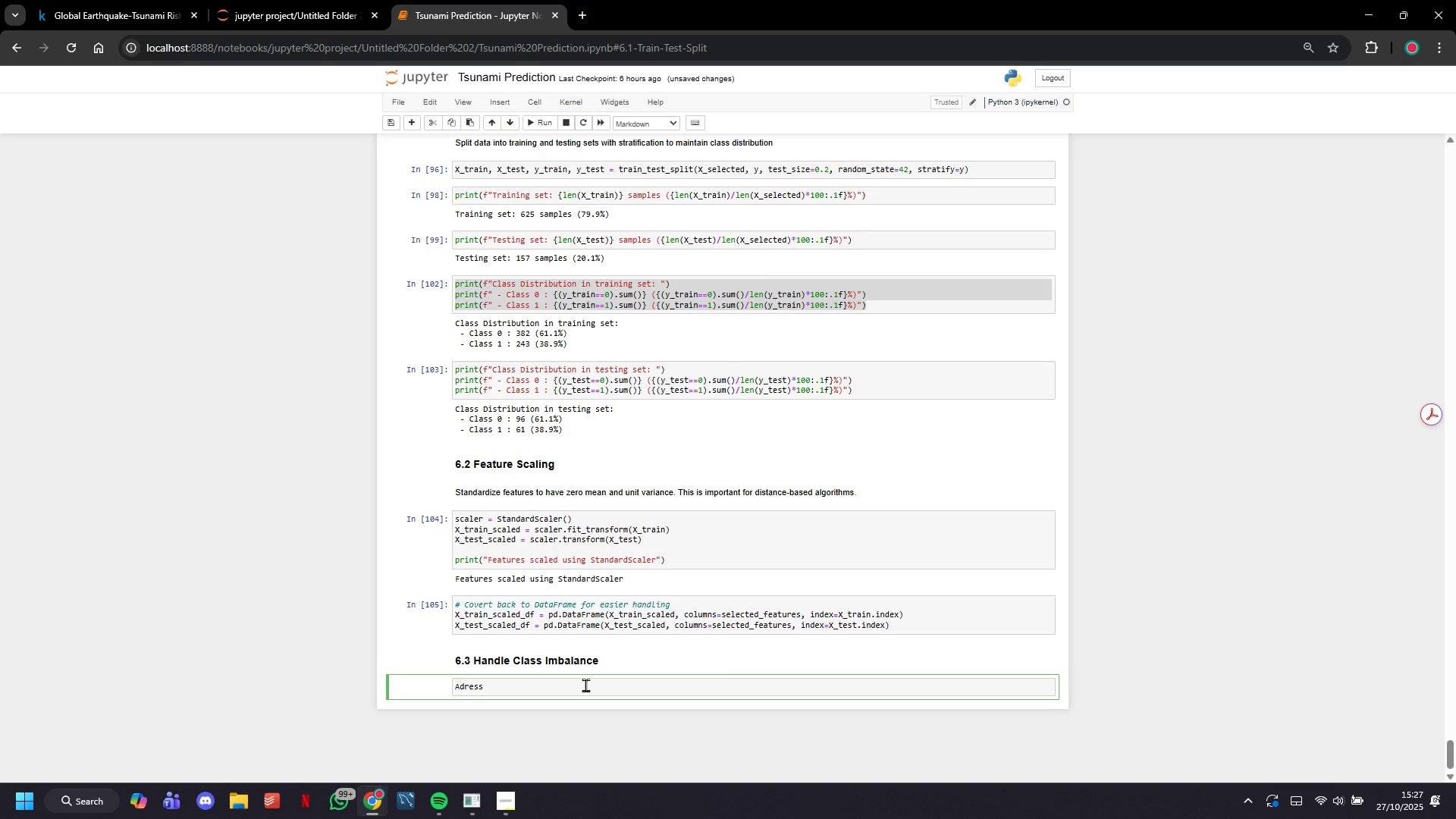 
type( class )
 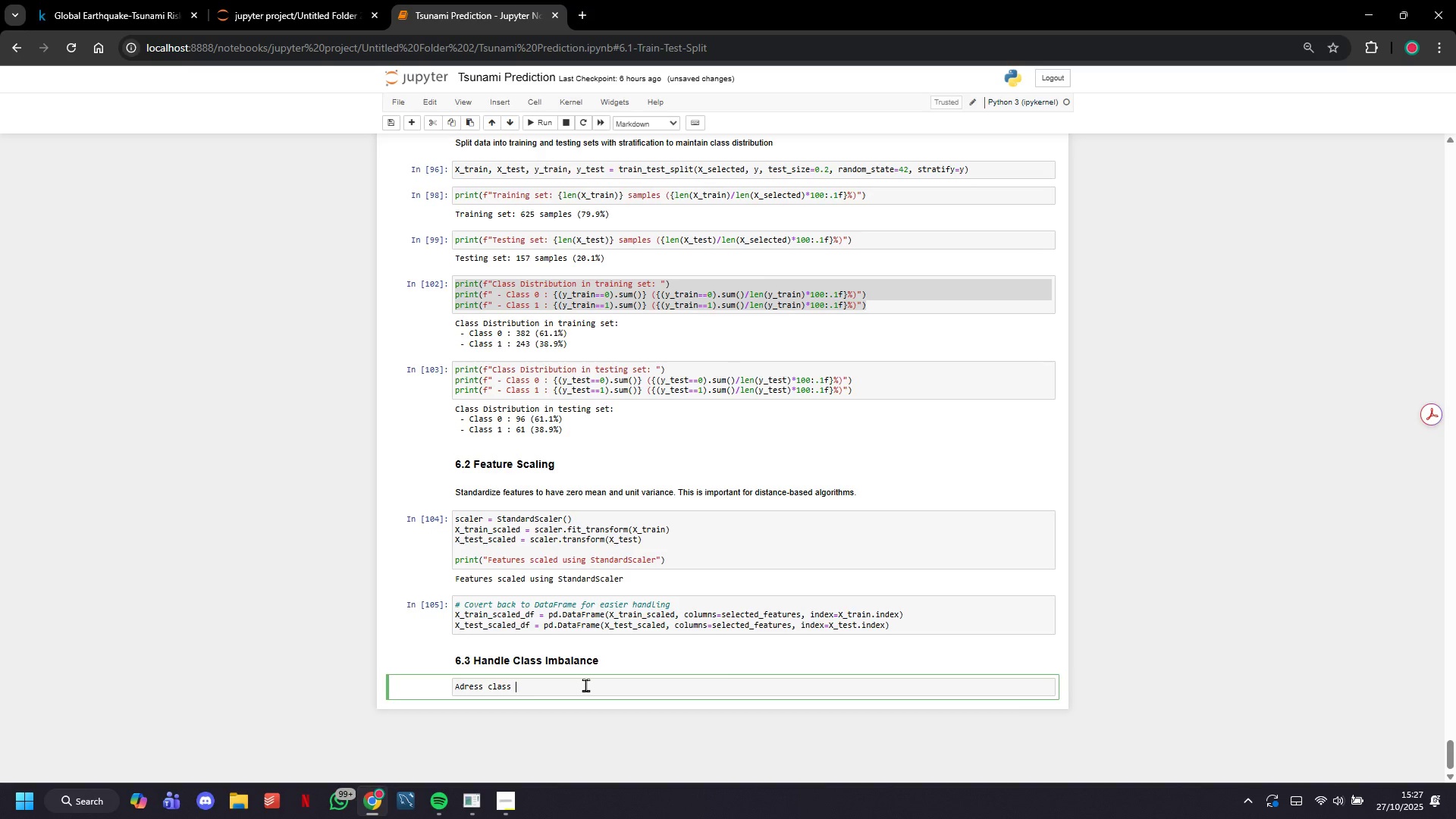 
type(imbalance using SMOTE (Synthetic Minority Over-sampling Technique))
 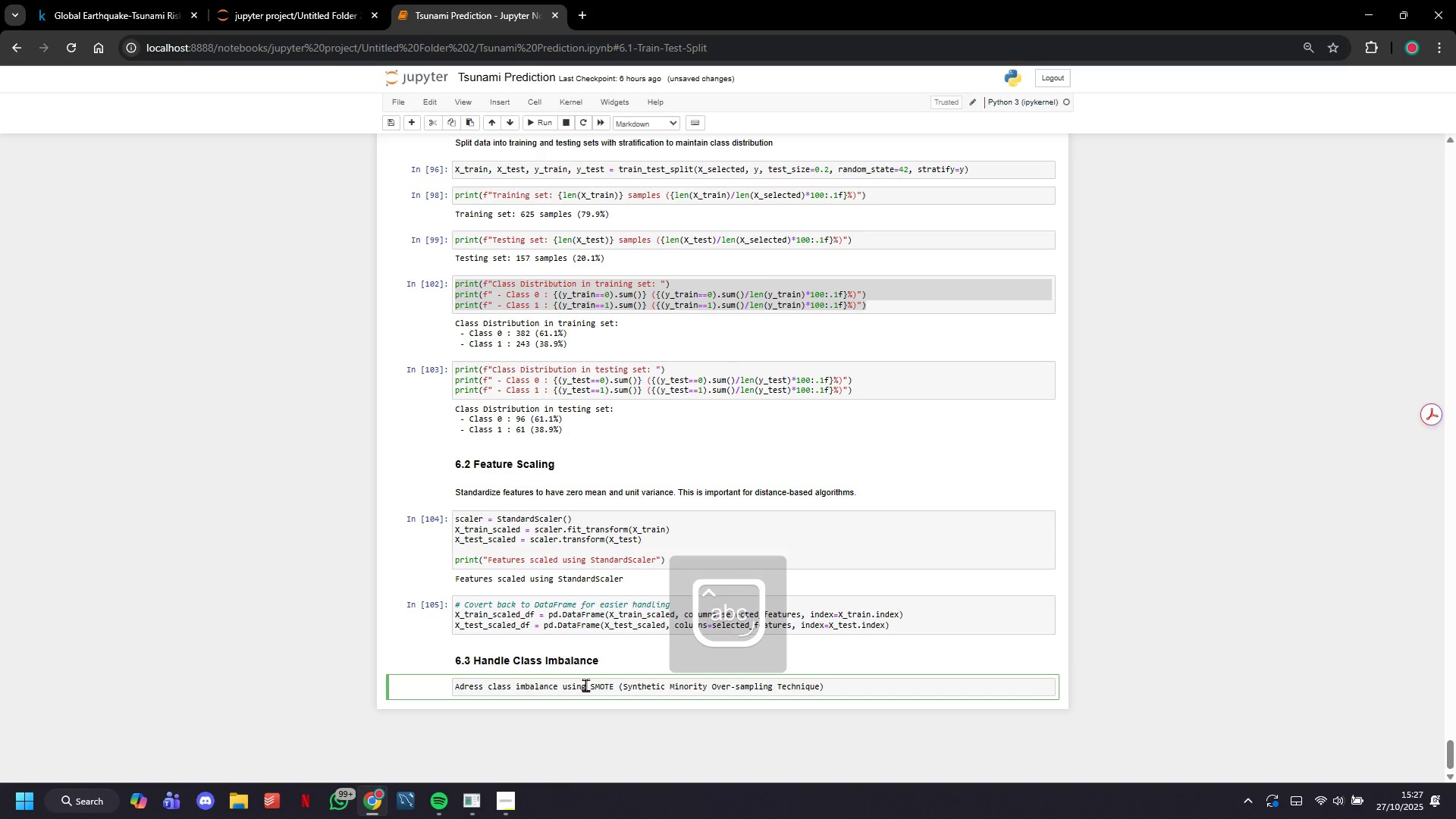 
wait(7.19)
 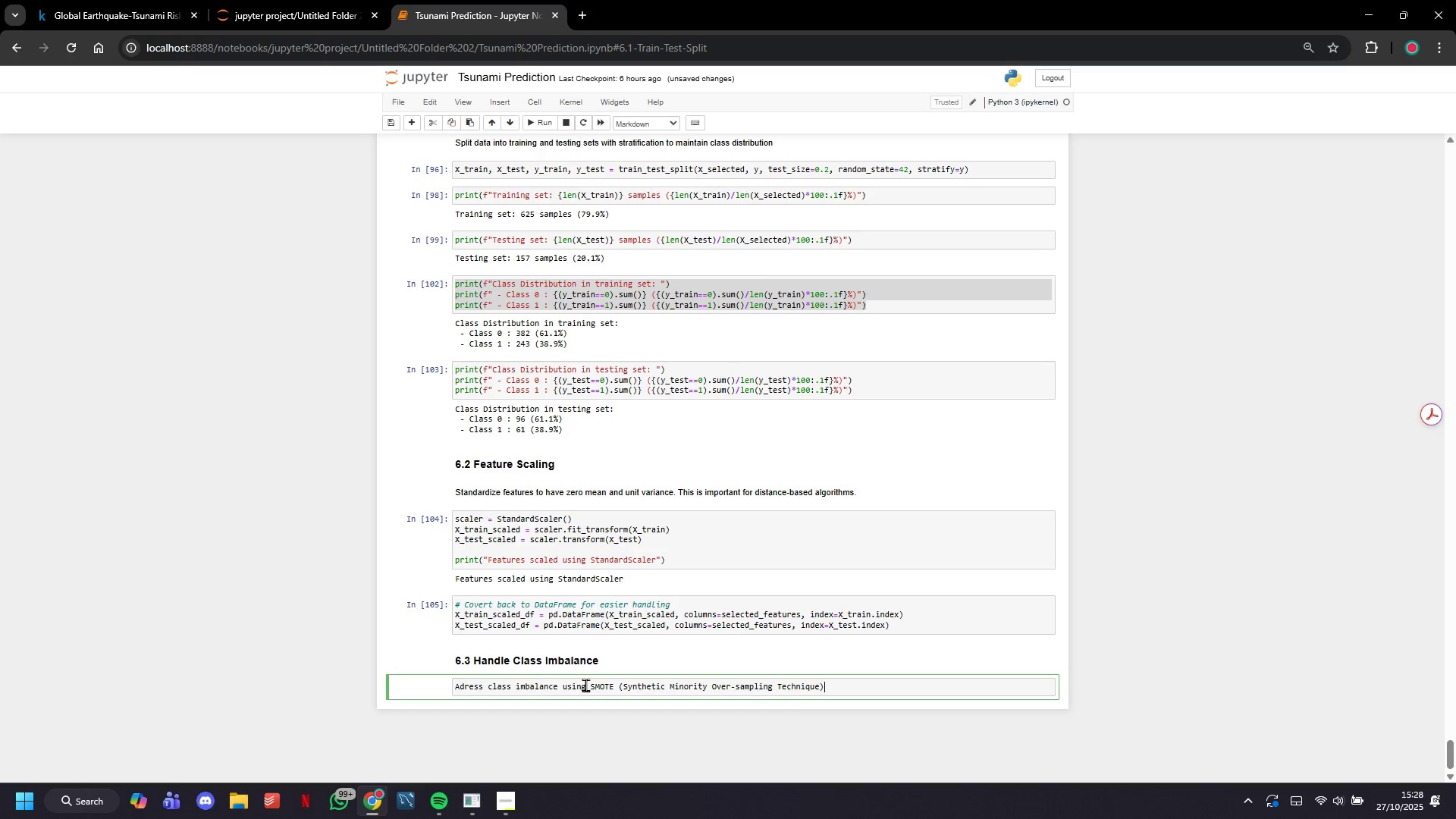 
left_click([532, 121])
 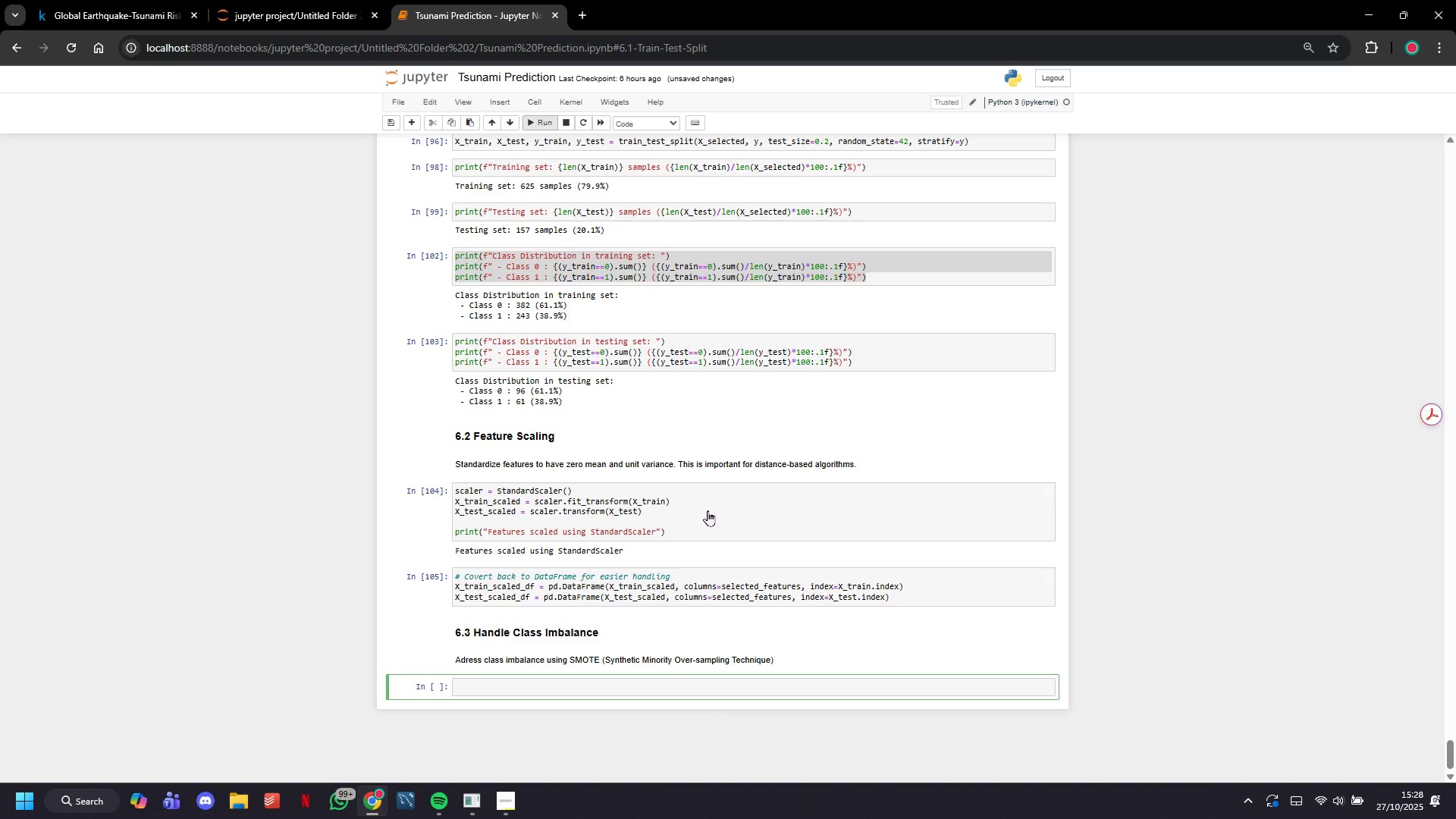 
type(imbalance))
key(Backspace)
type(_ratio = (y_train==0)
 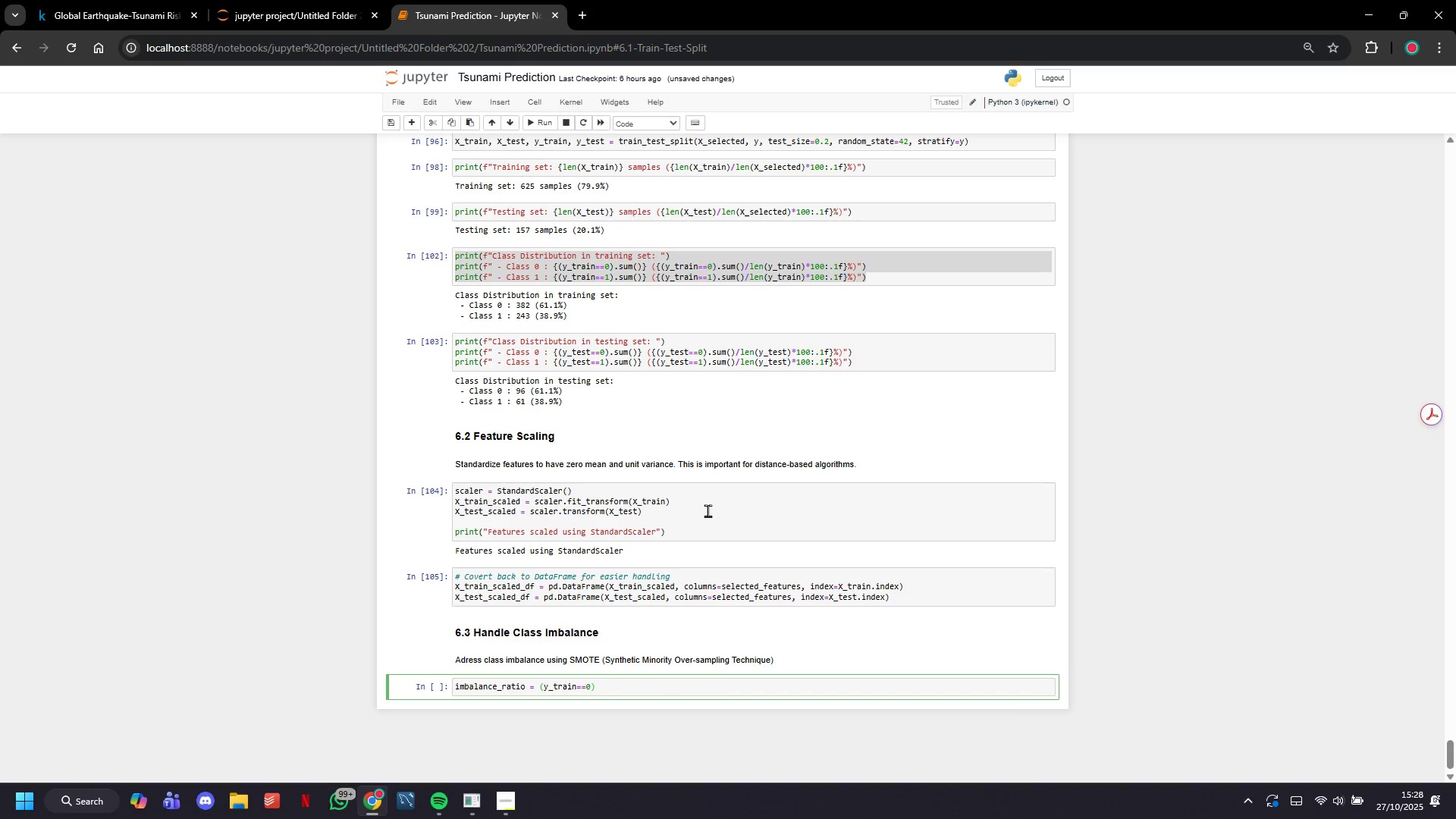 
key(ArrowRight)
 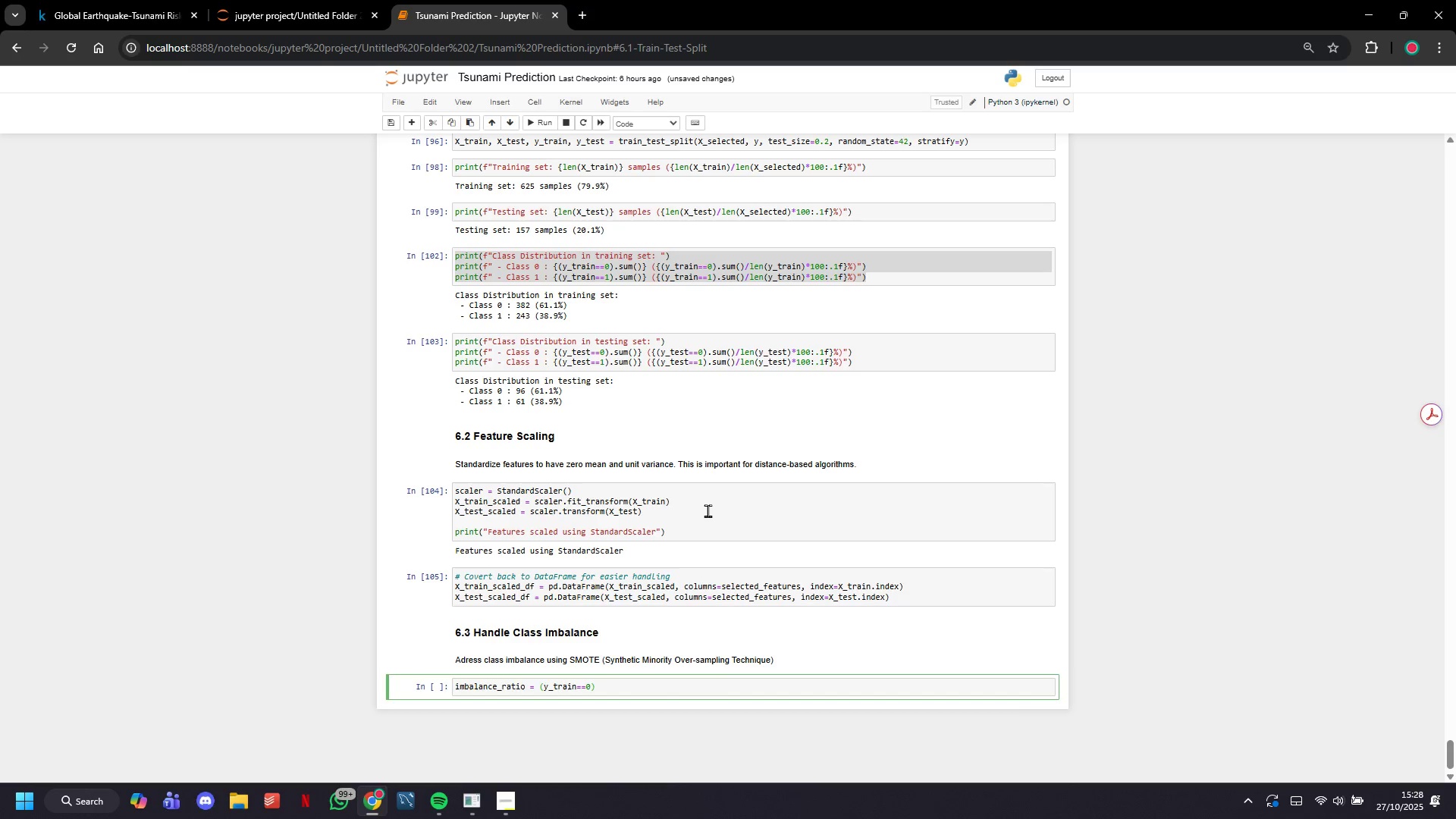 
type(.sum()
 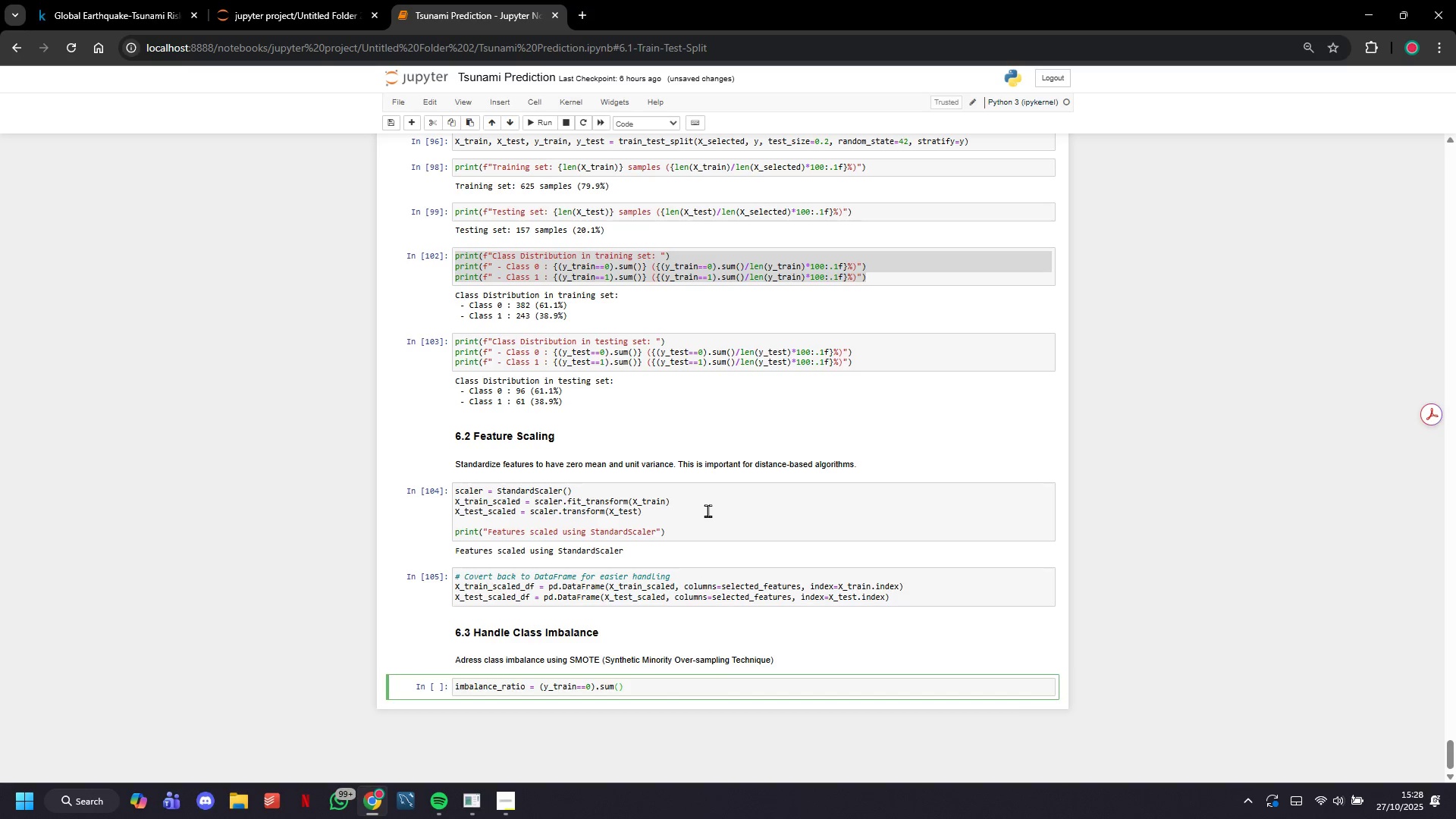 
key(ArrowRight)
 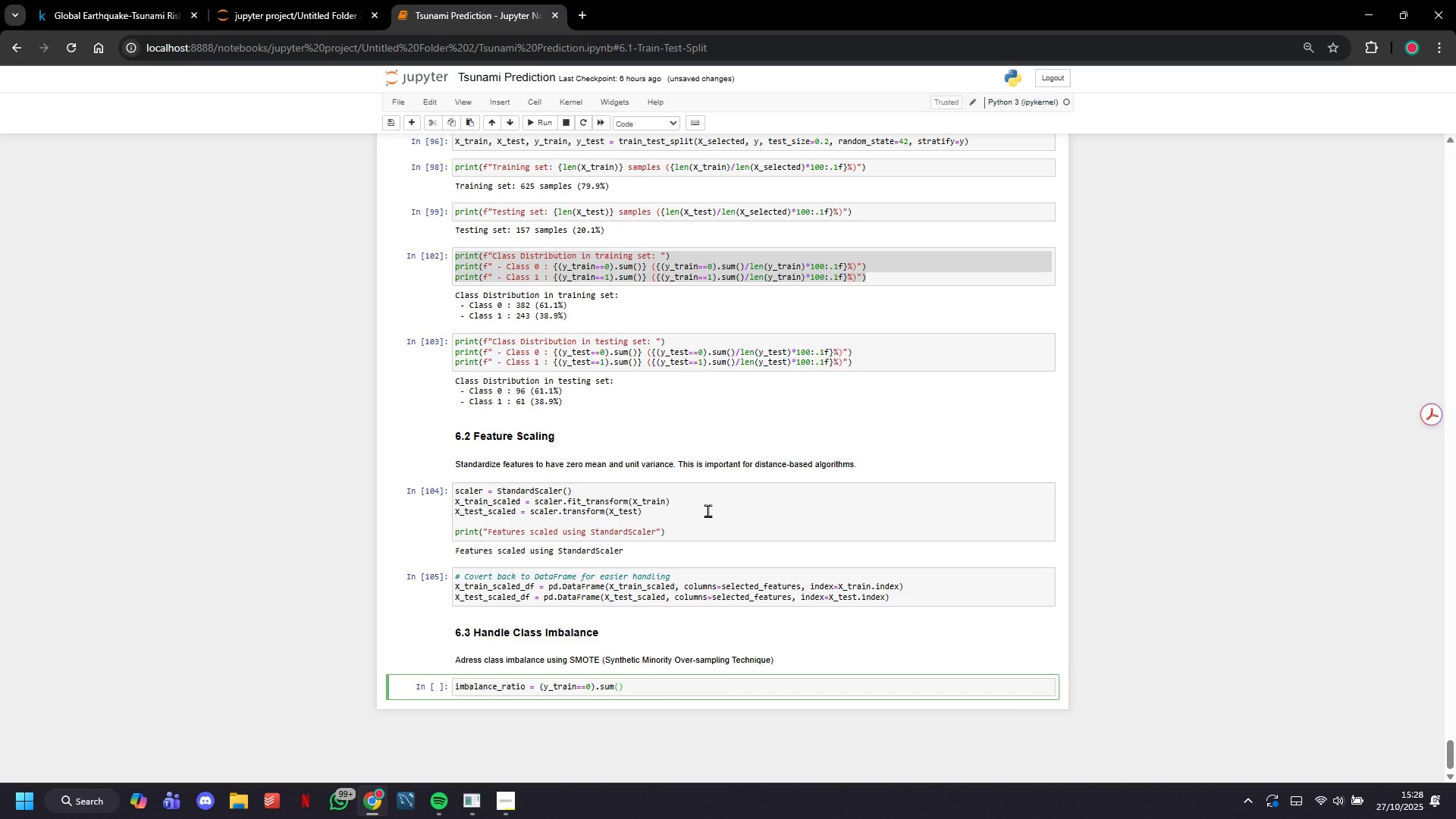 
type( / (y_train==1)
 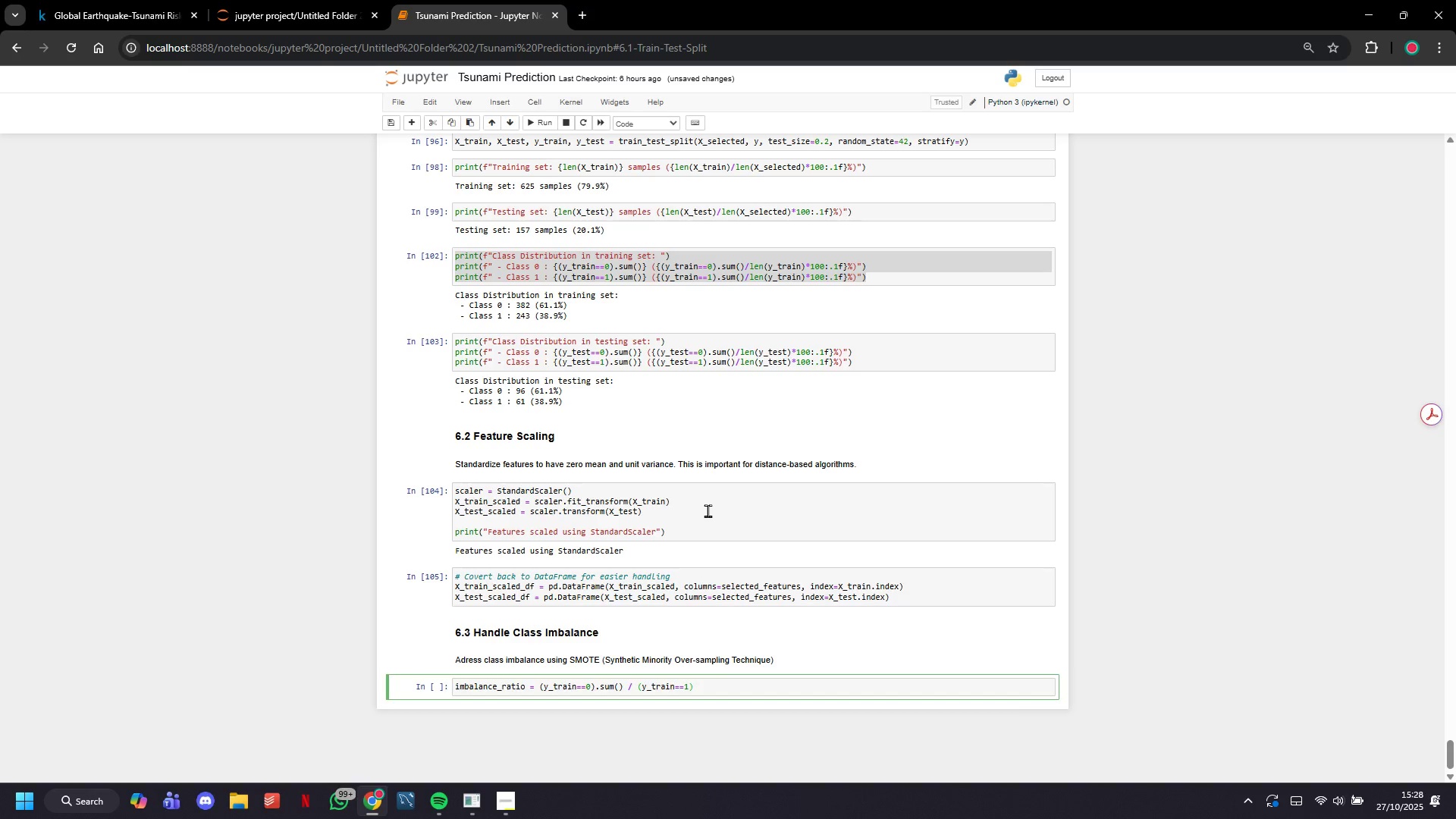 
key(ArrowRight)
 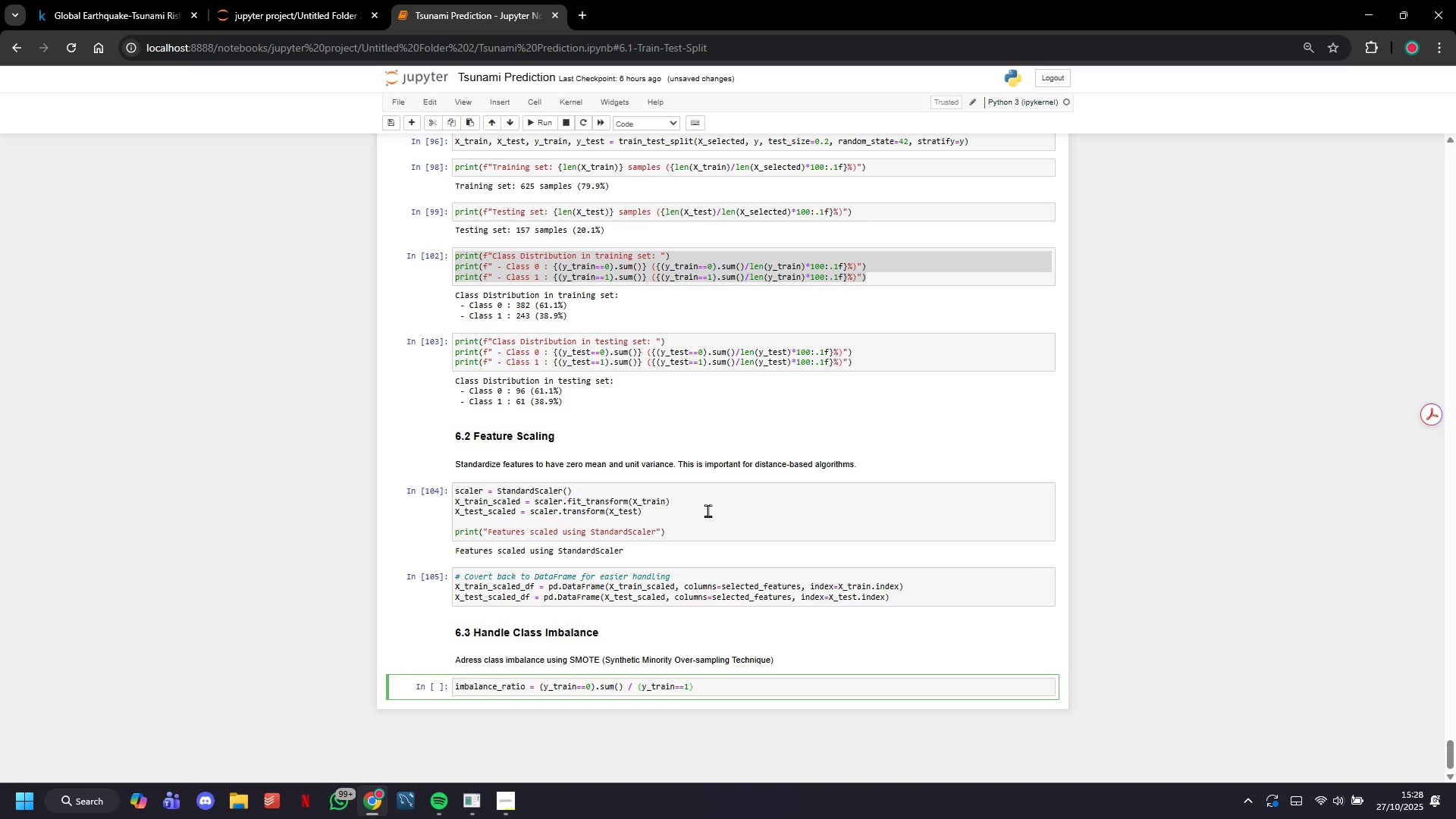 
type(.sum()
 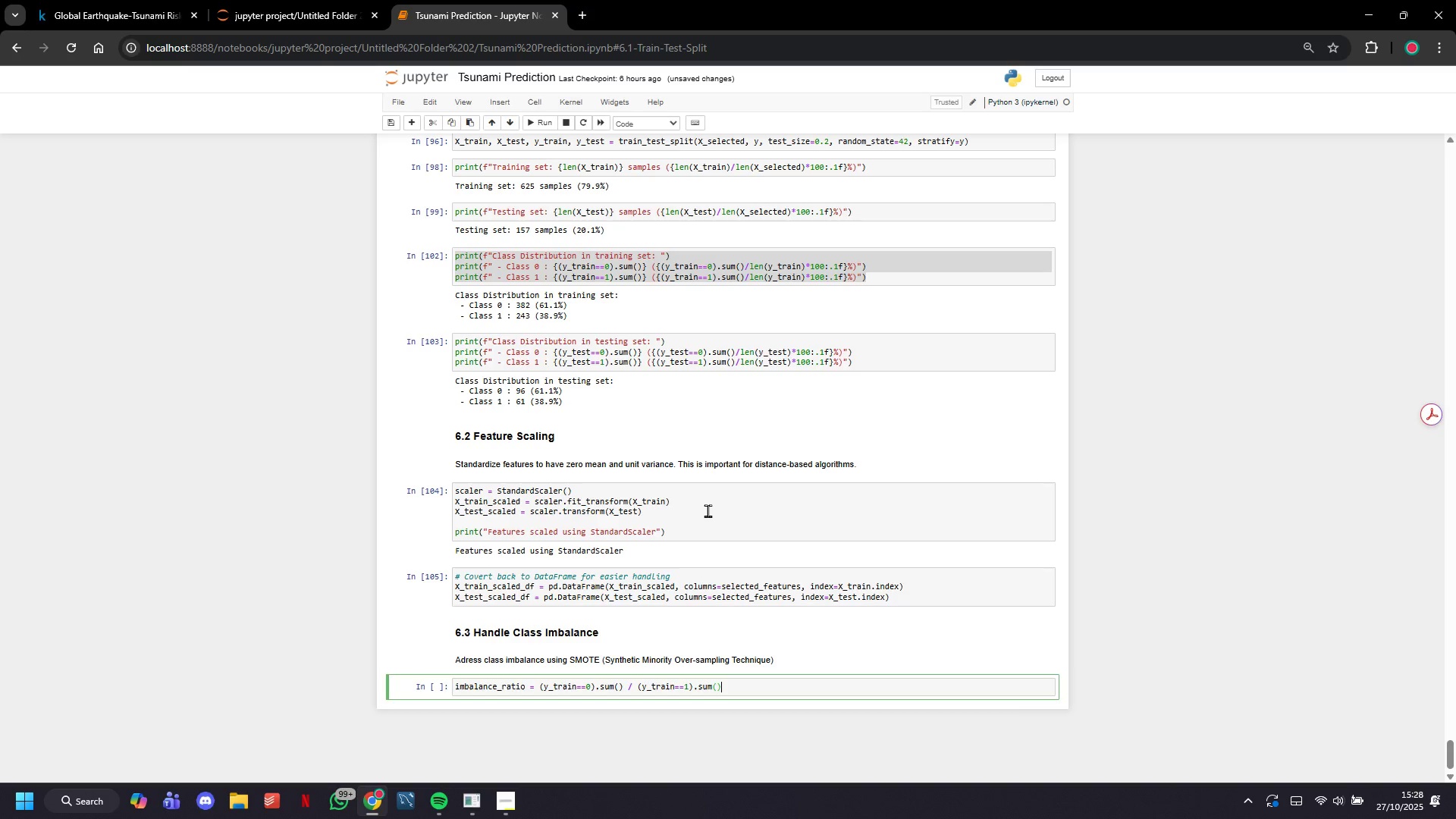 
key(ArrowRight)
 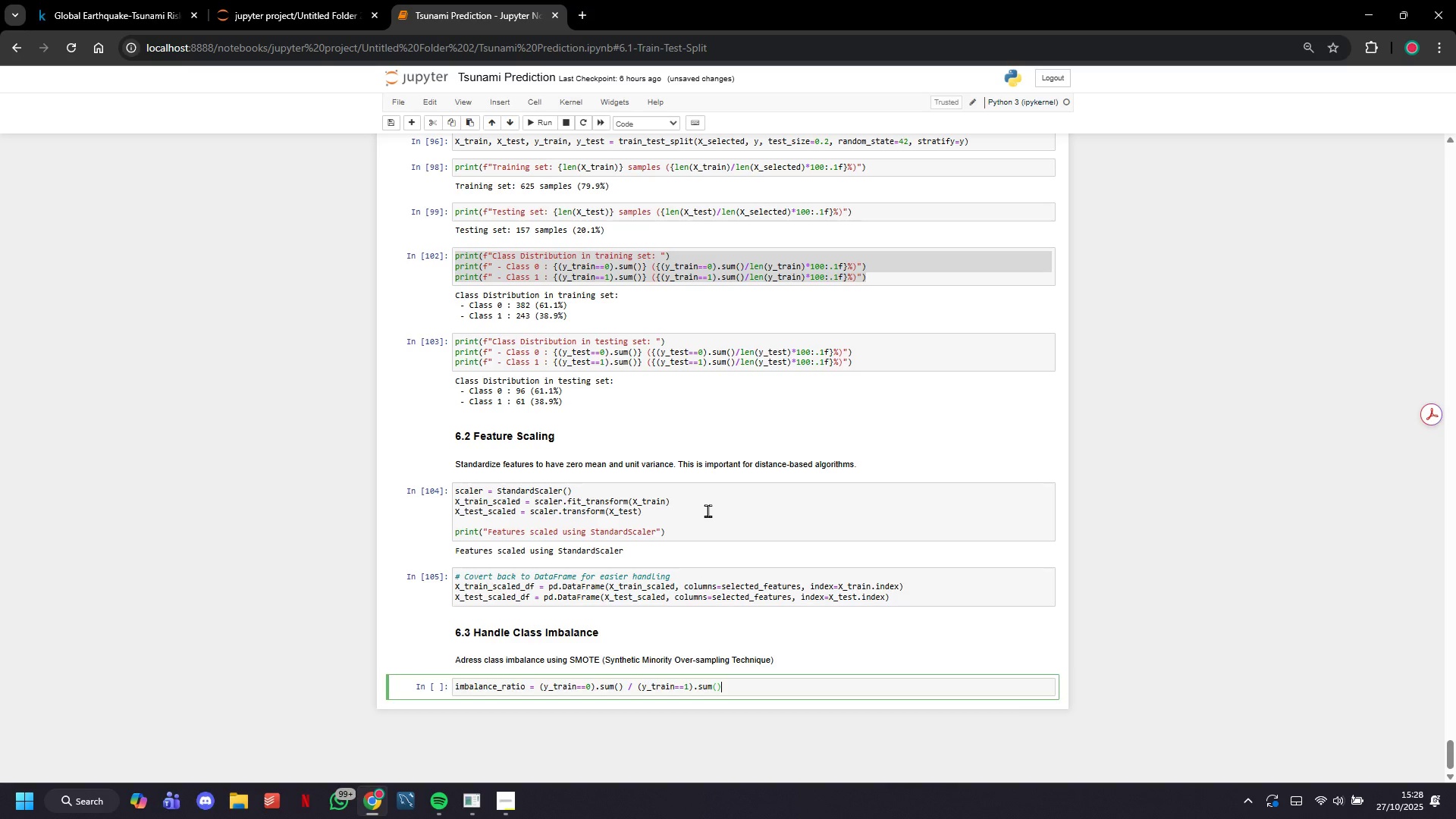 
key(Enter)
 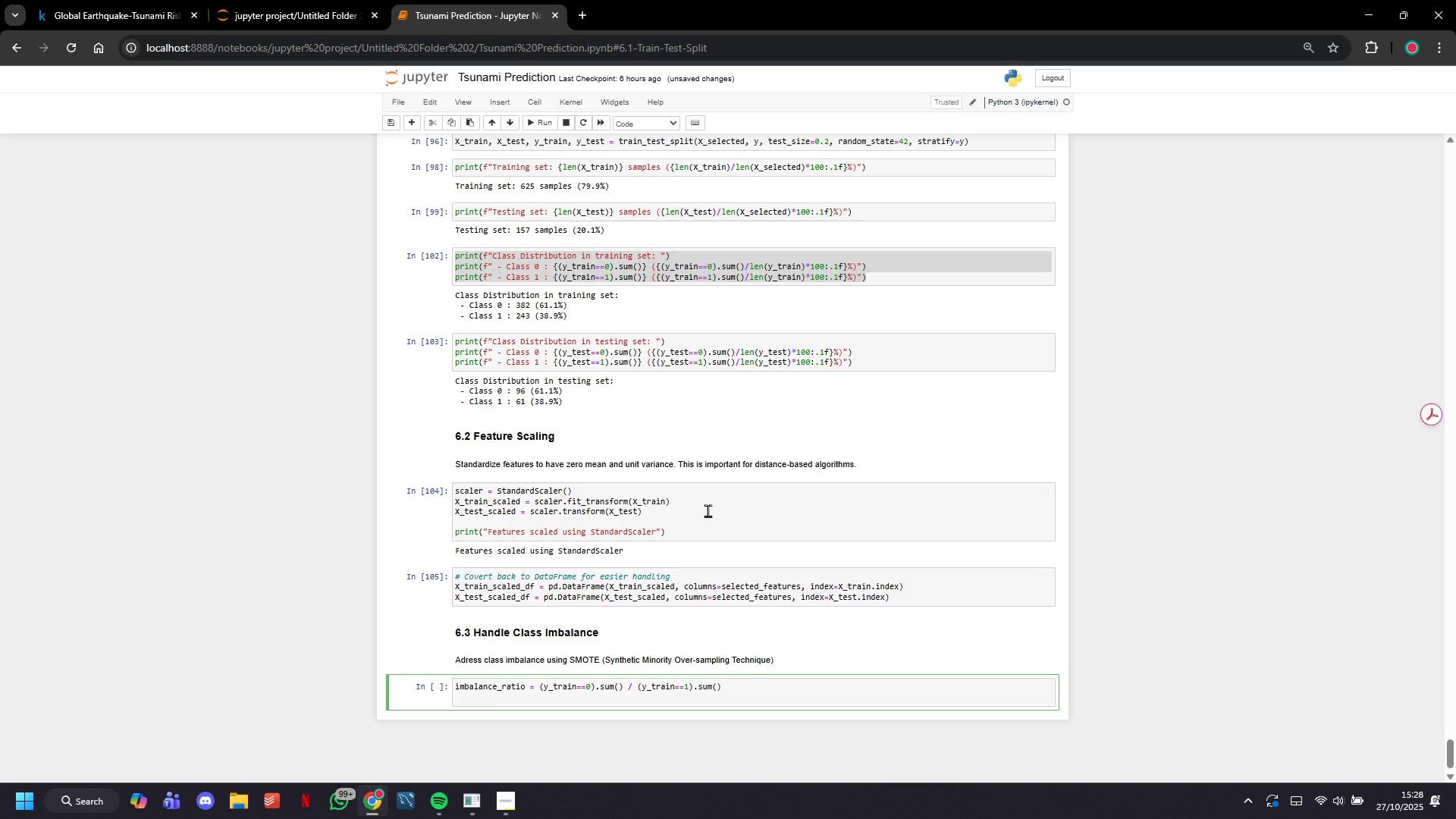 
type(print(f"")
 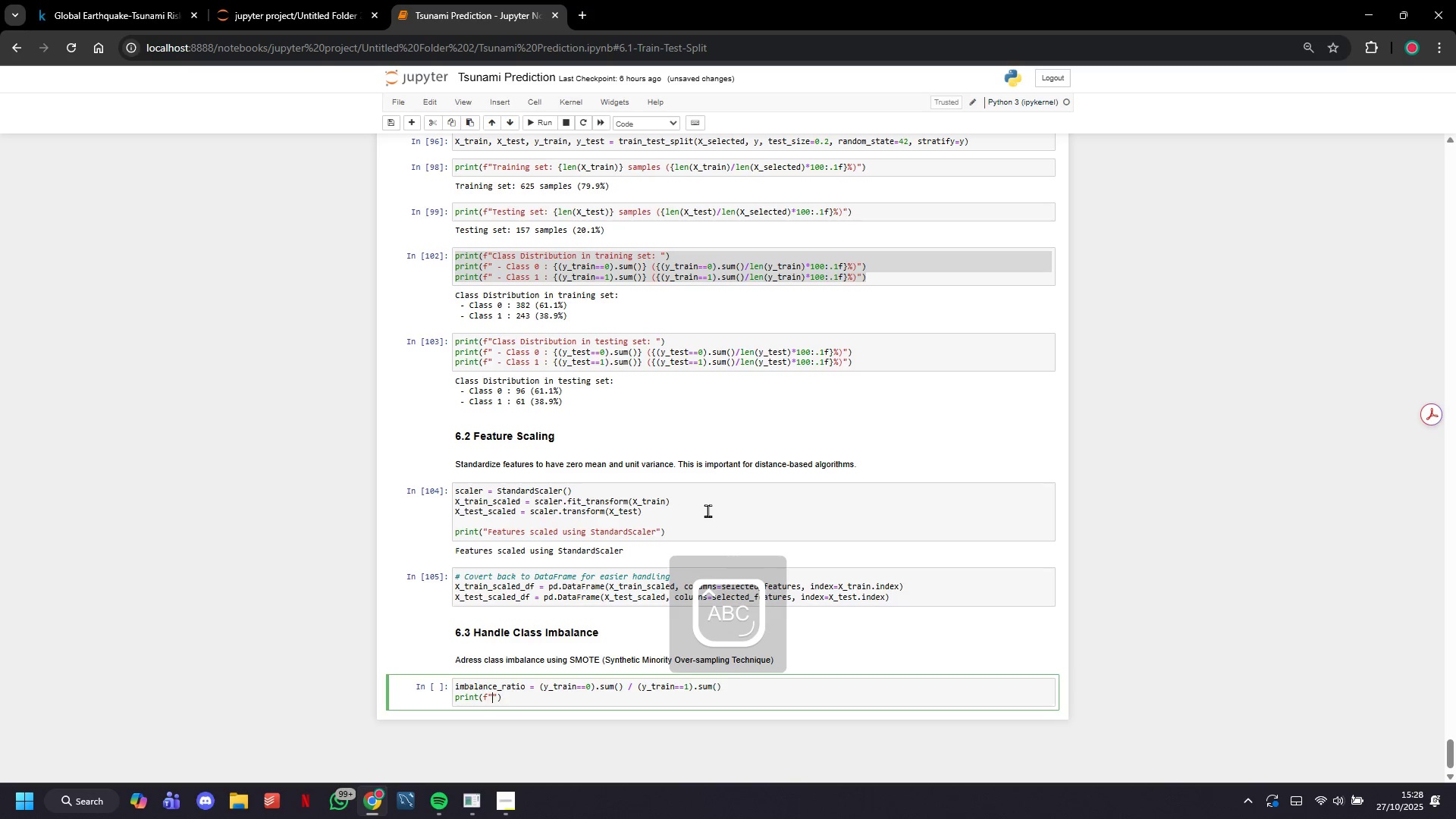 
 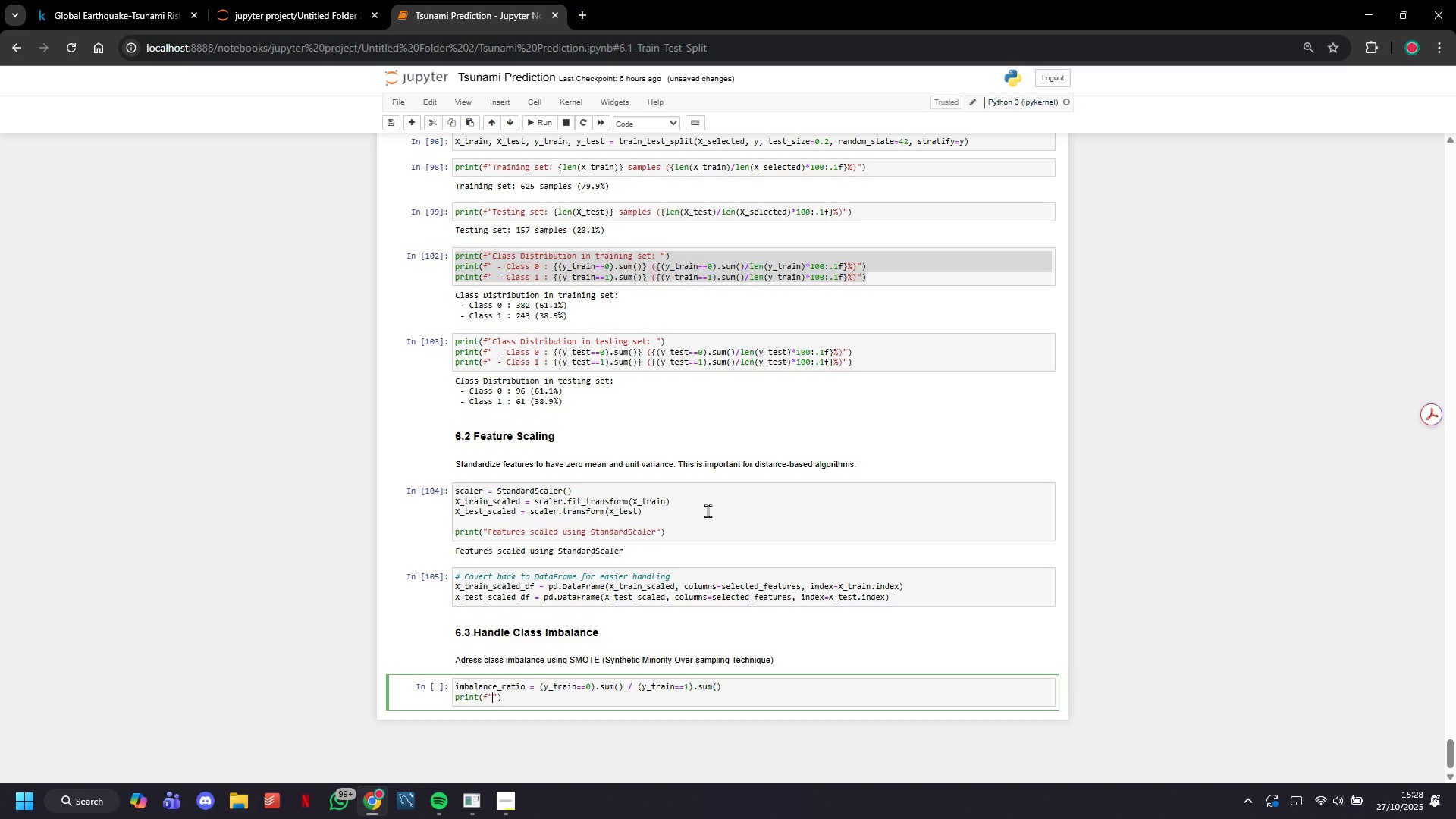 
key(ArrowLeft)
 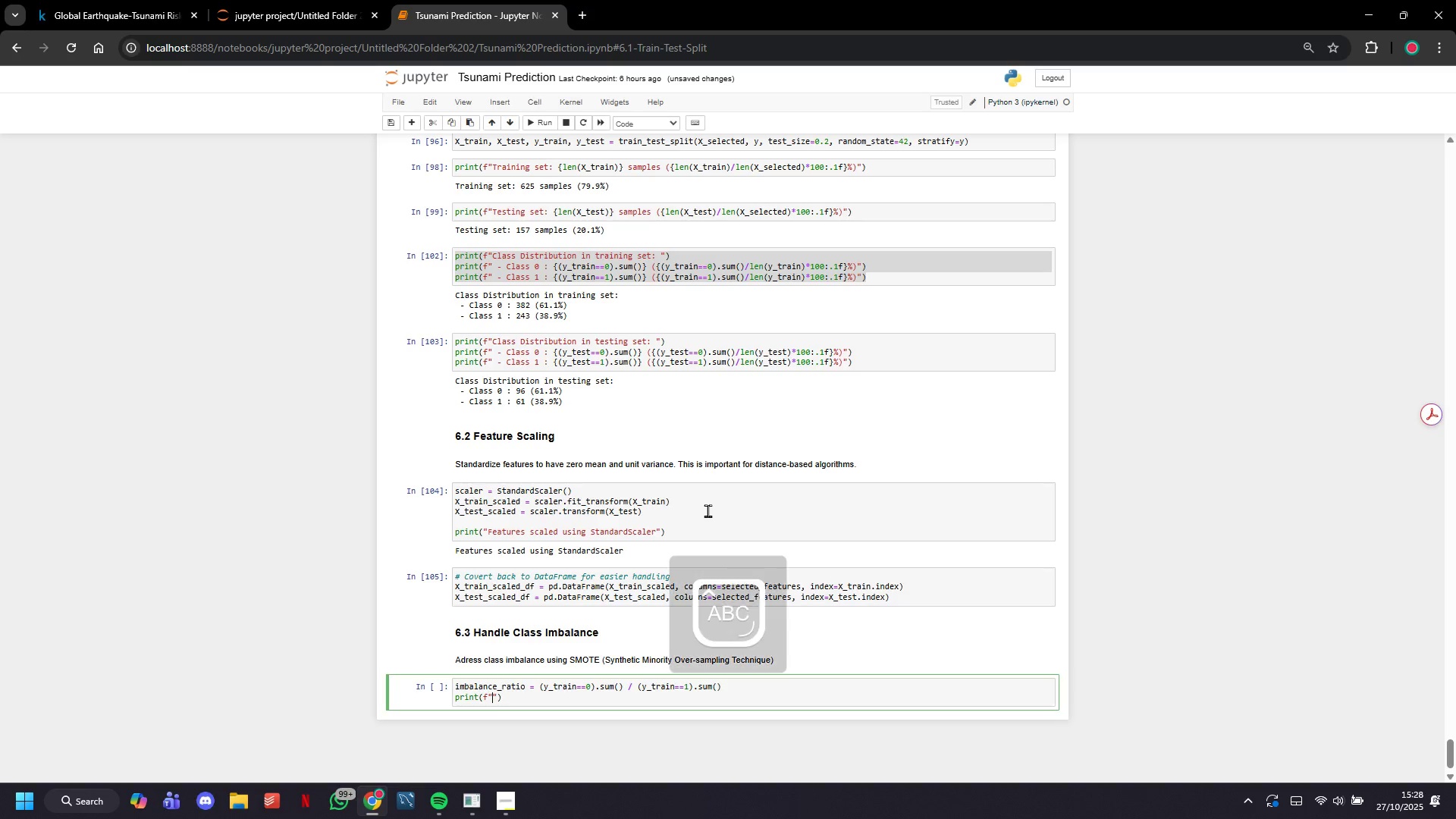 
type(Class Imbalance Ratio : {imbalance_tar)
key(Backspace)
key(Backspace)
key(Backspace)
type(ratio)
 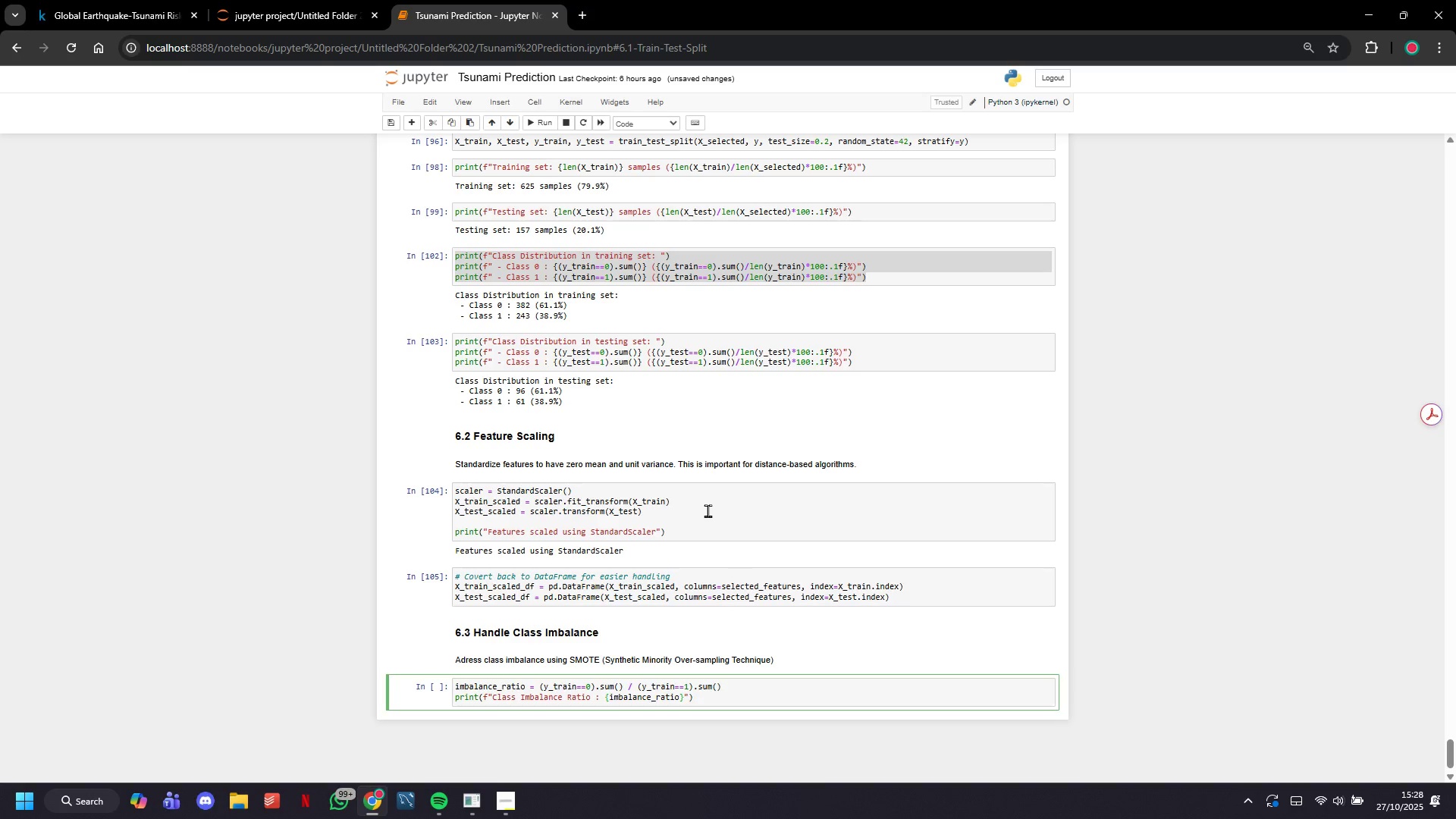 
left_click([542, 123])
 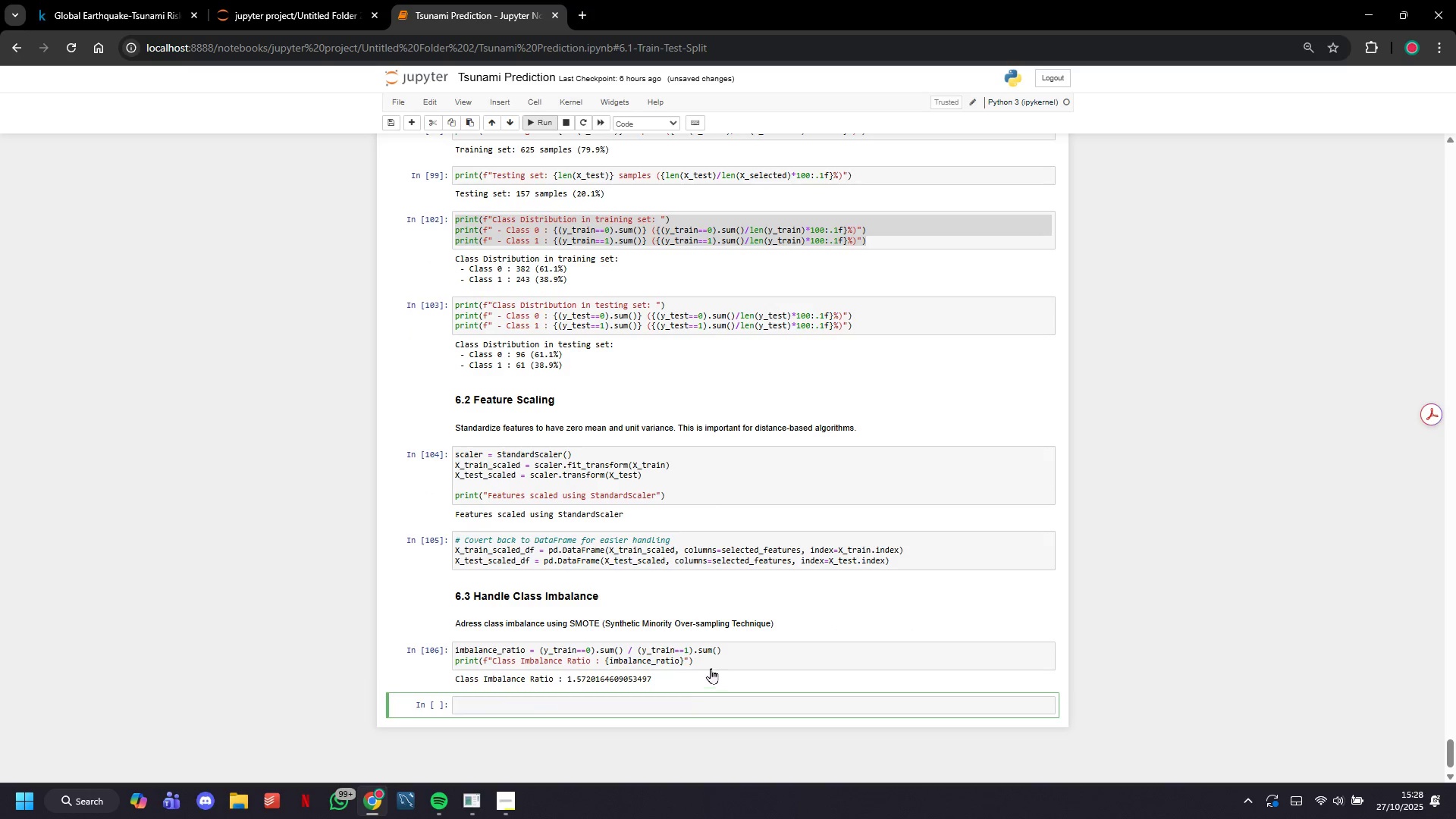 
left_click([713, 664])
 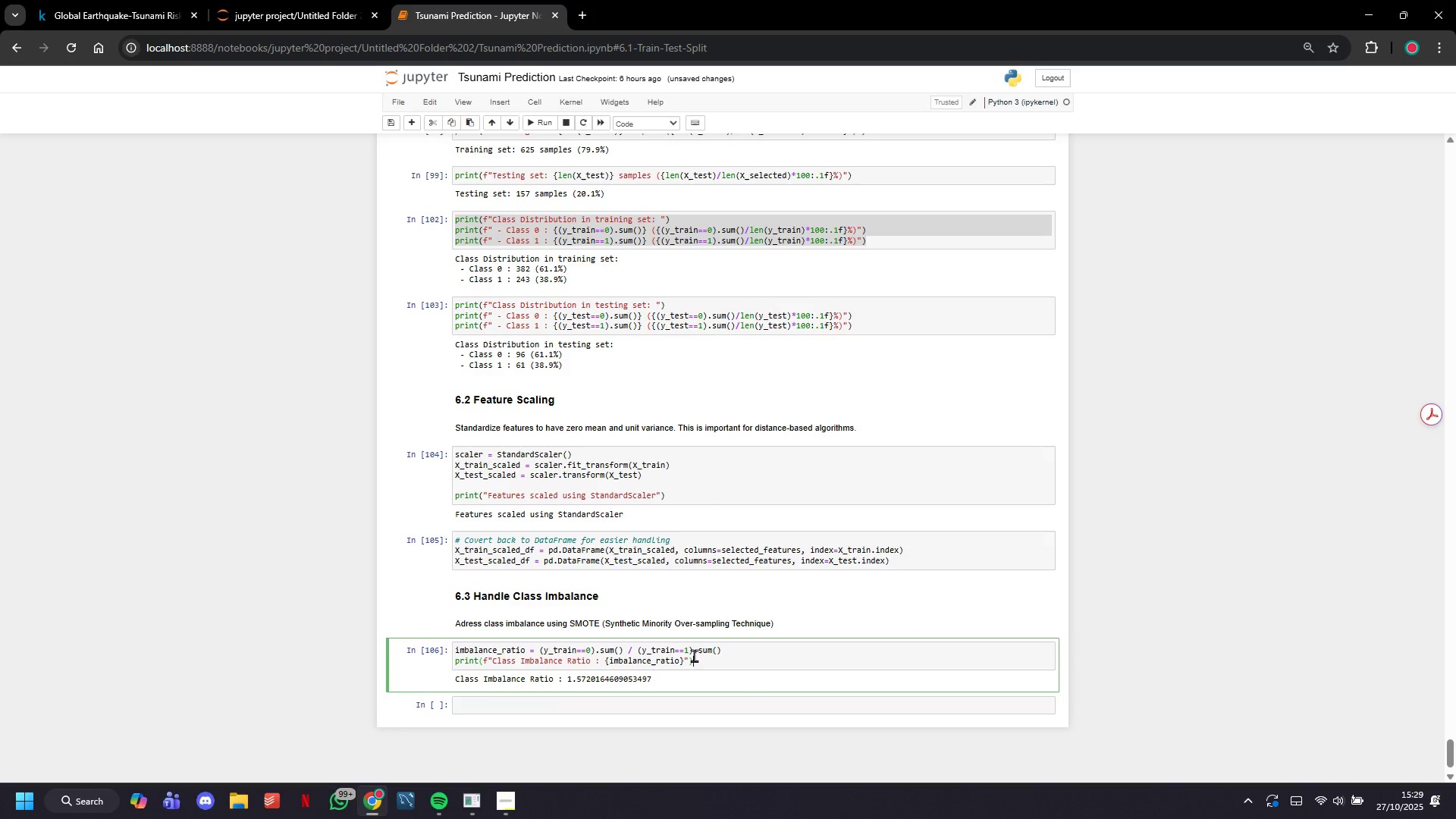 
hold_key(key=ArrowLeft, duration=0.64)
 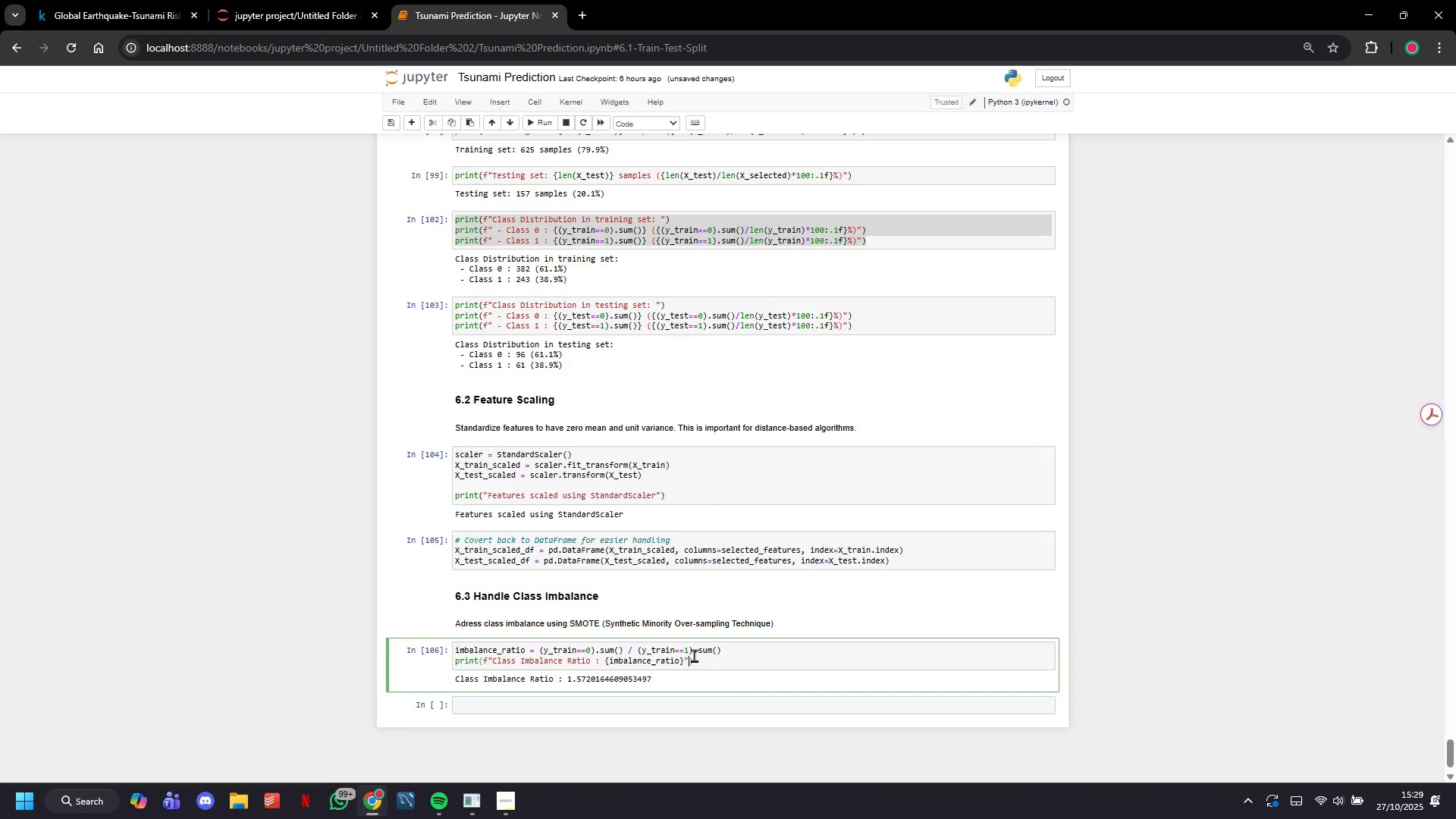 
key(ArrowLeft)
 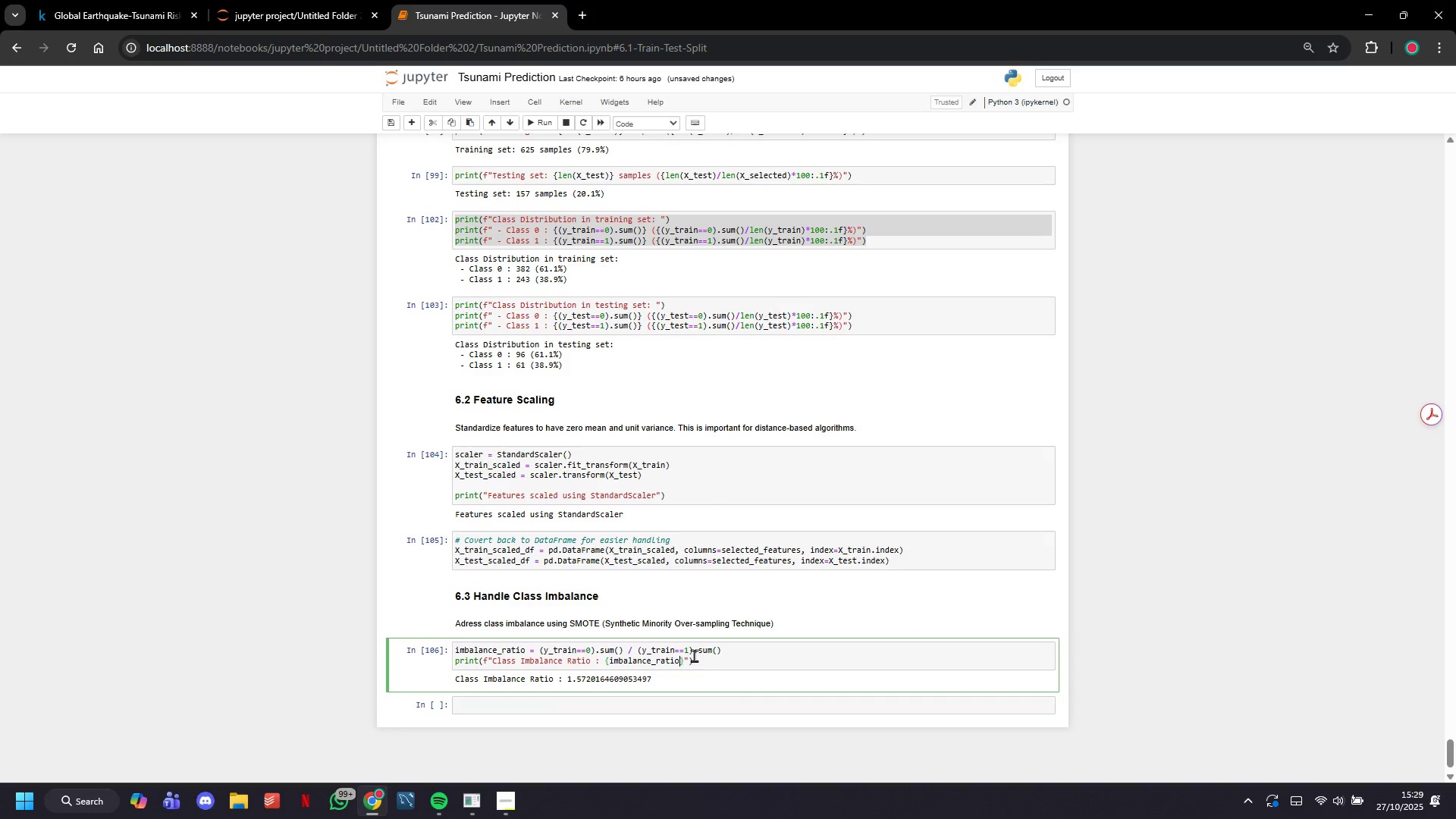 
key(ArrowLeft)
 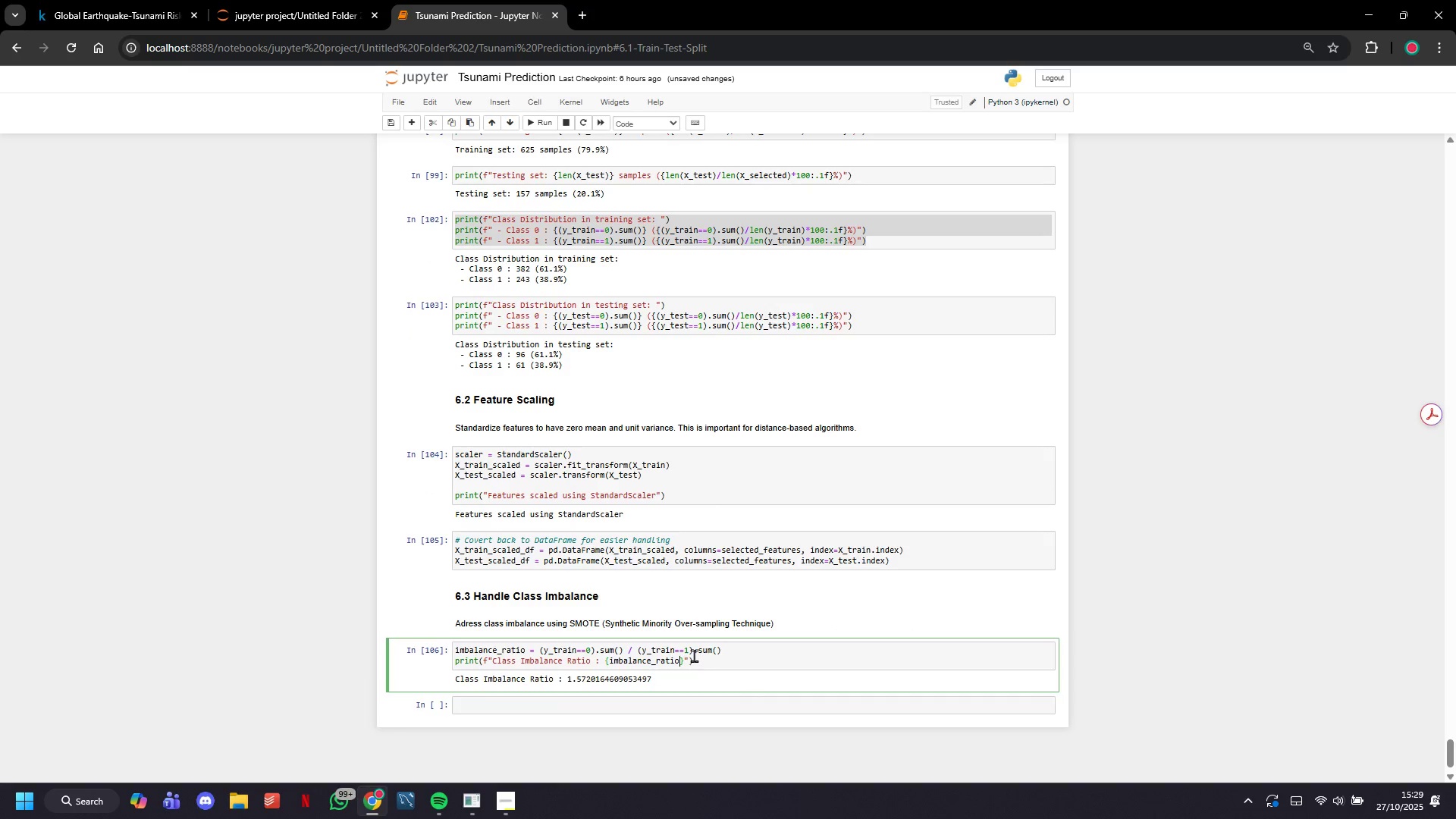 
type(:.4f)
 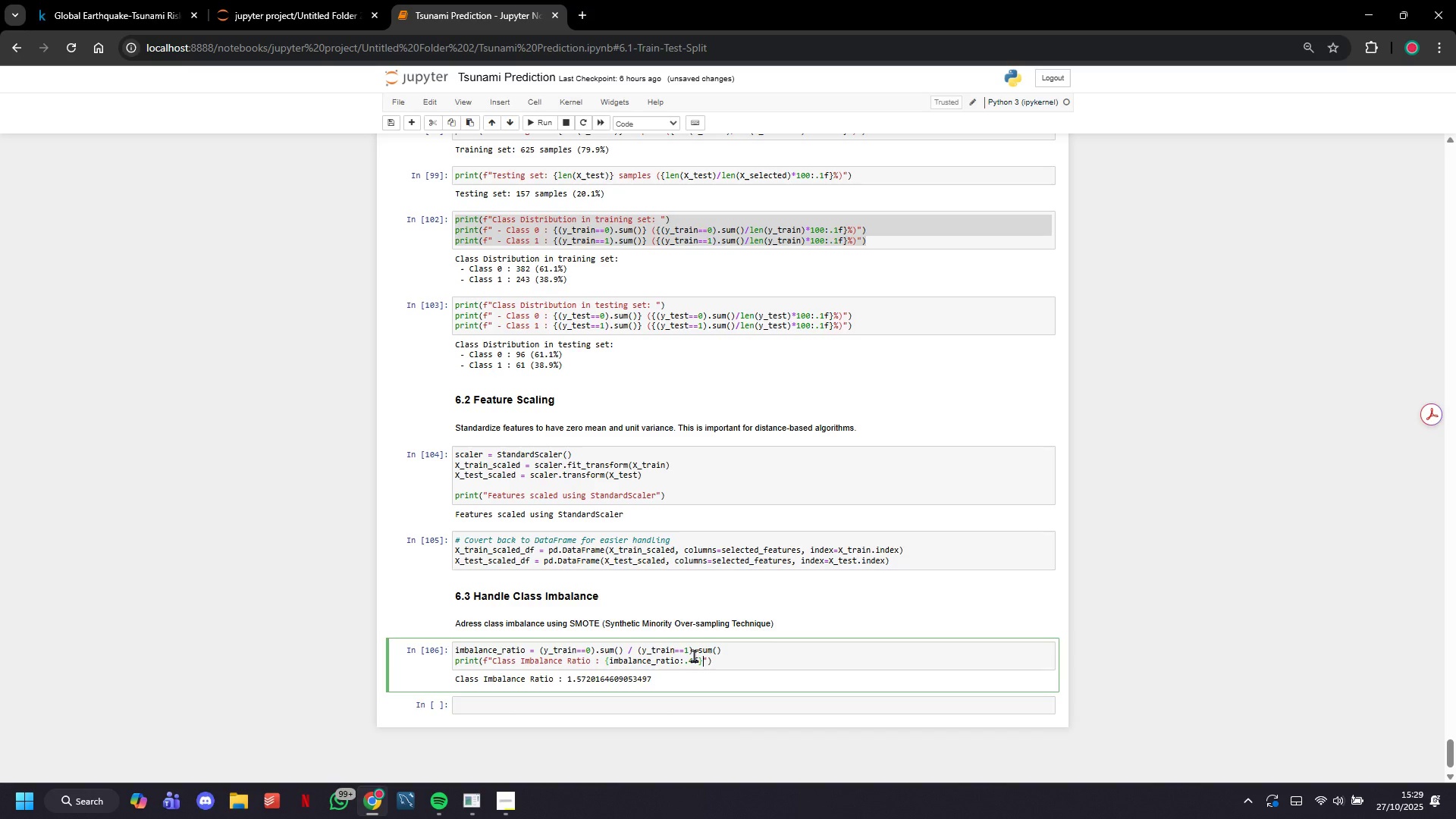 
key(ArrowRight)
 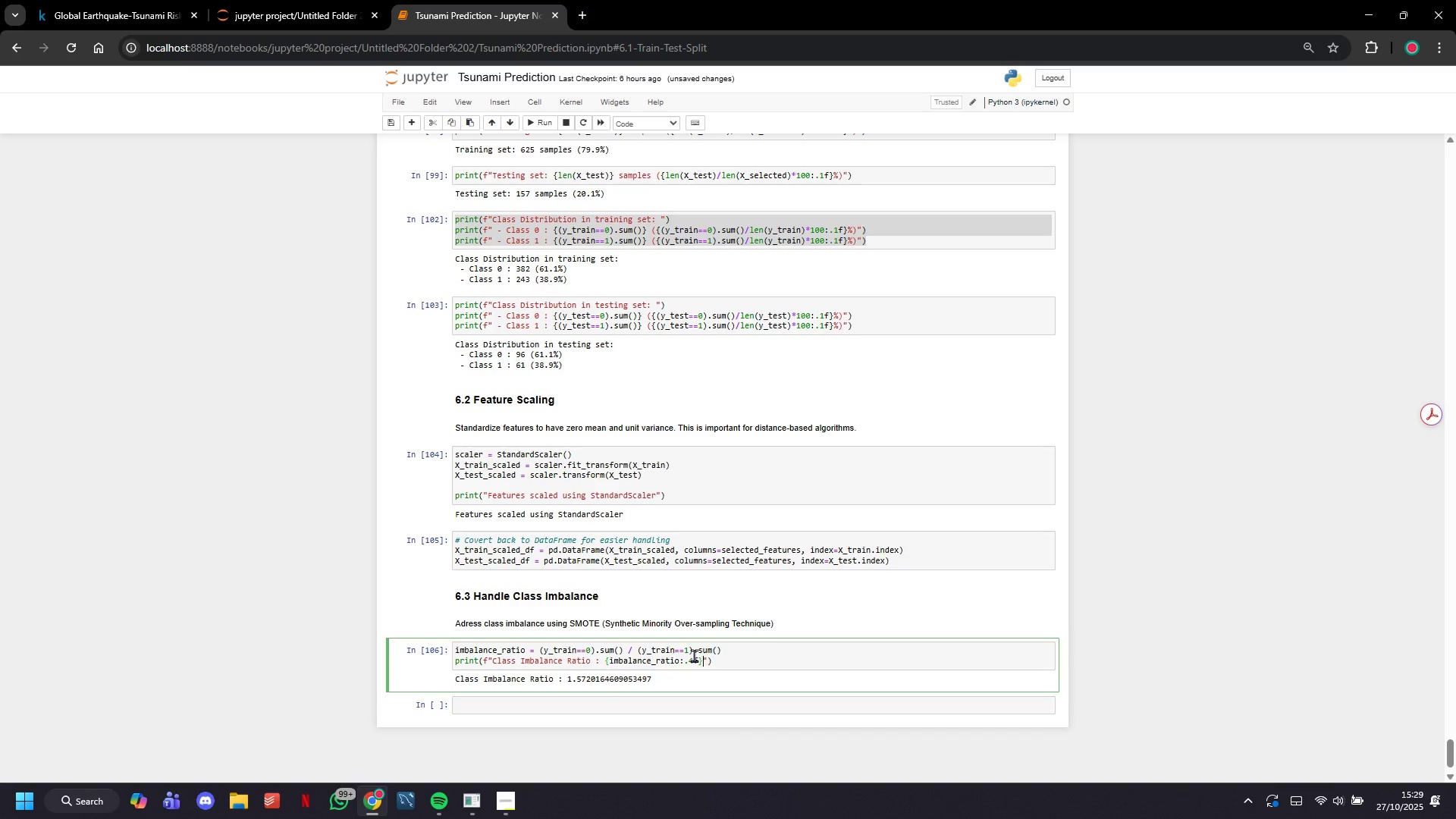 
key(Shift+Semicolon)
 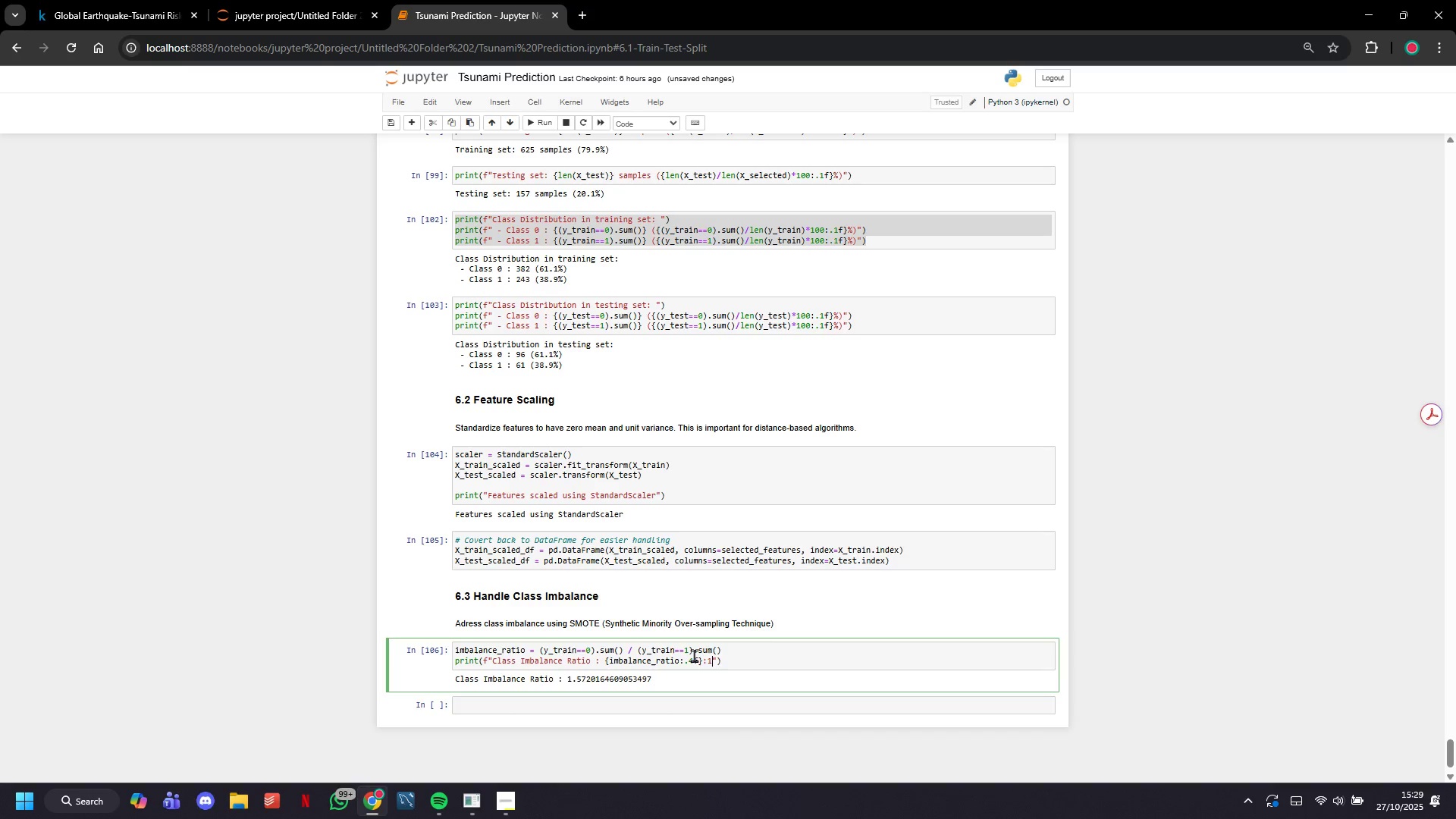 
key(1)
 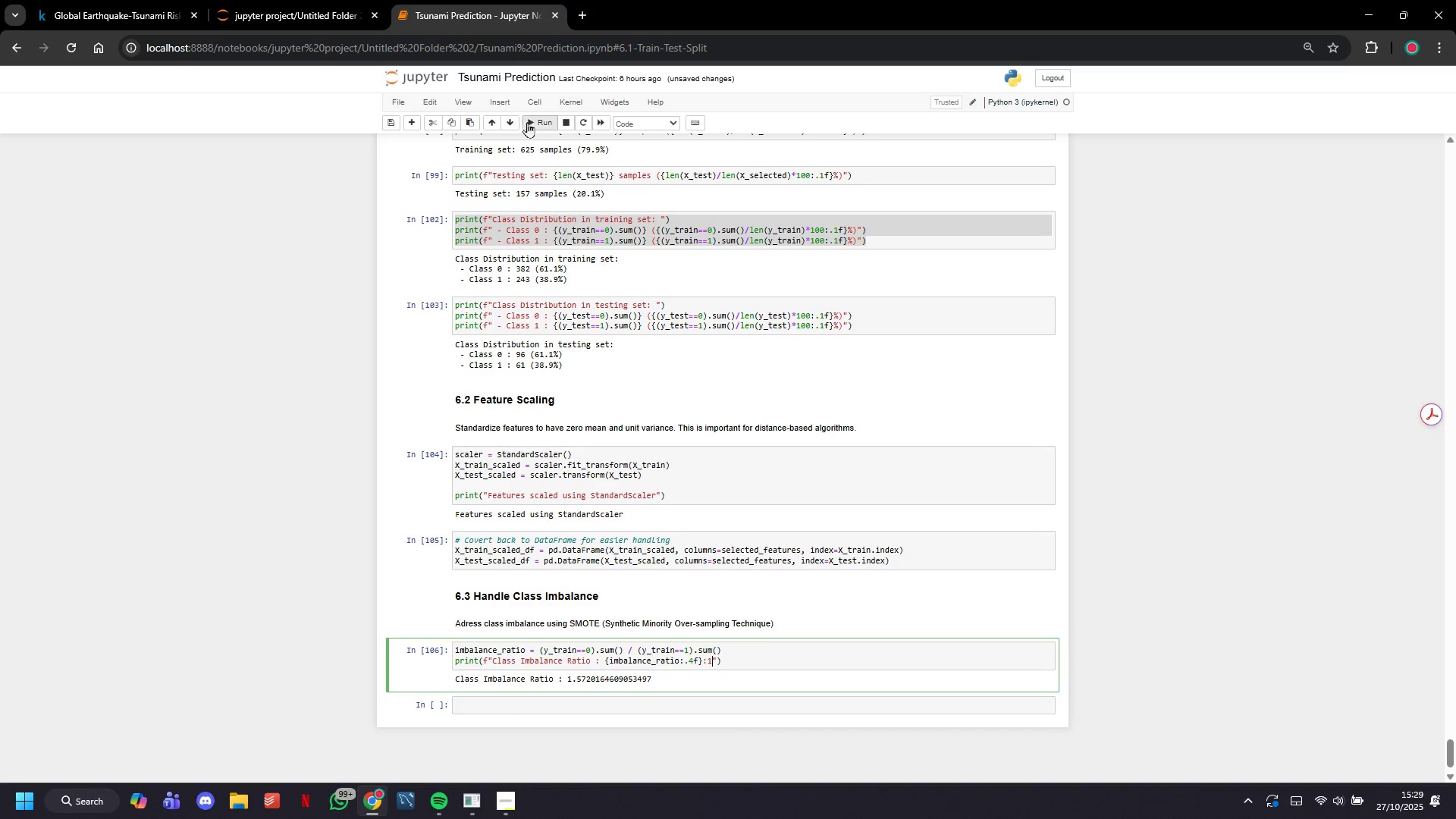 
left_click([530, 122])
 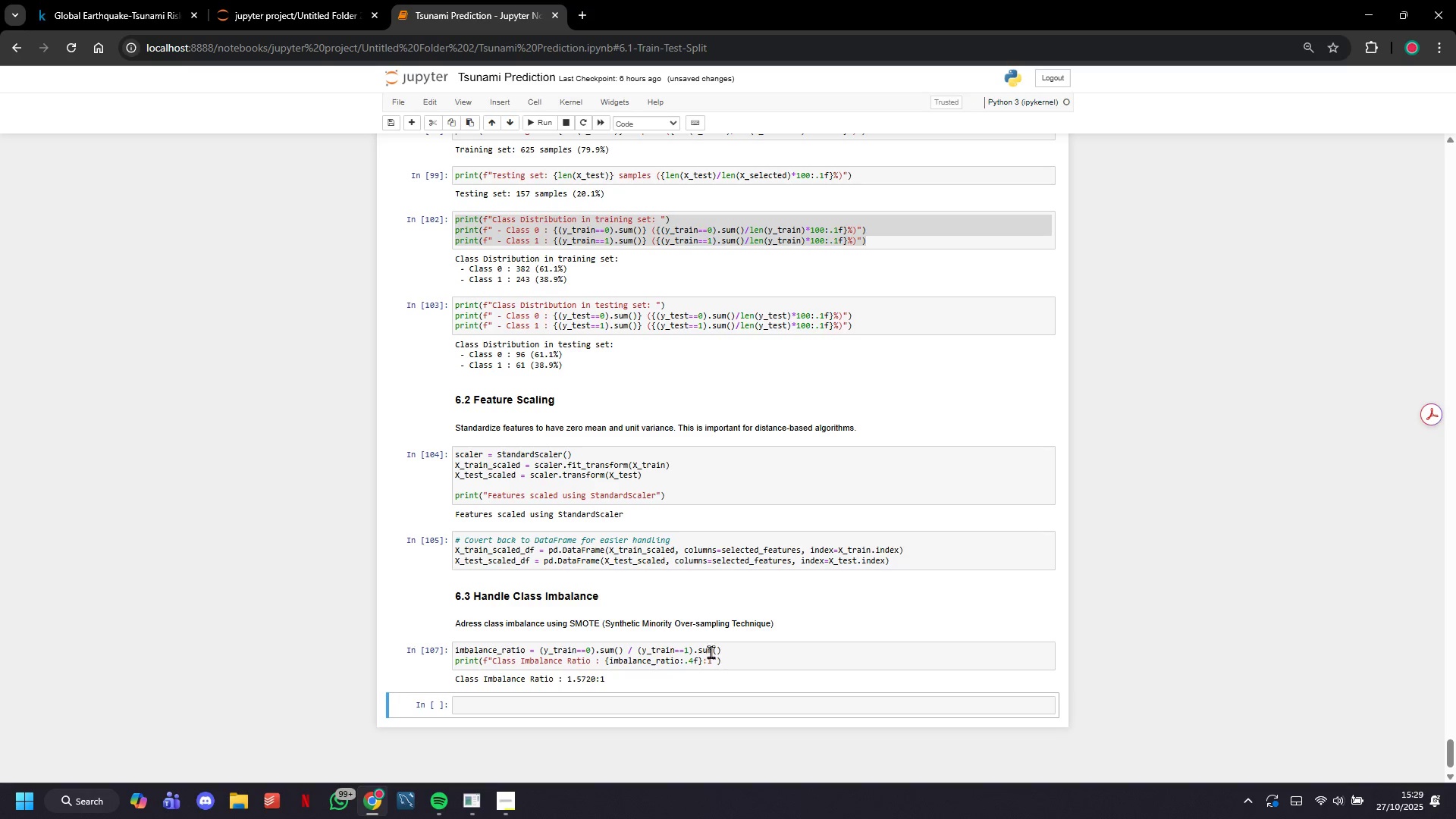 
left_click([696, 657])
 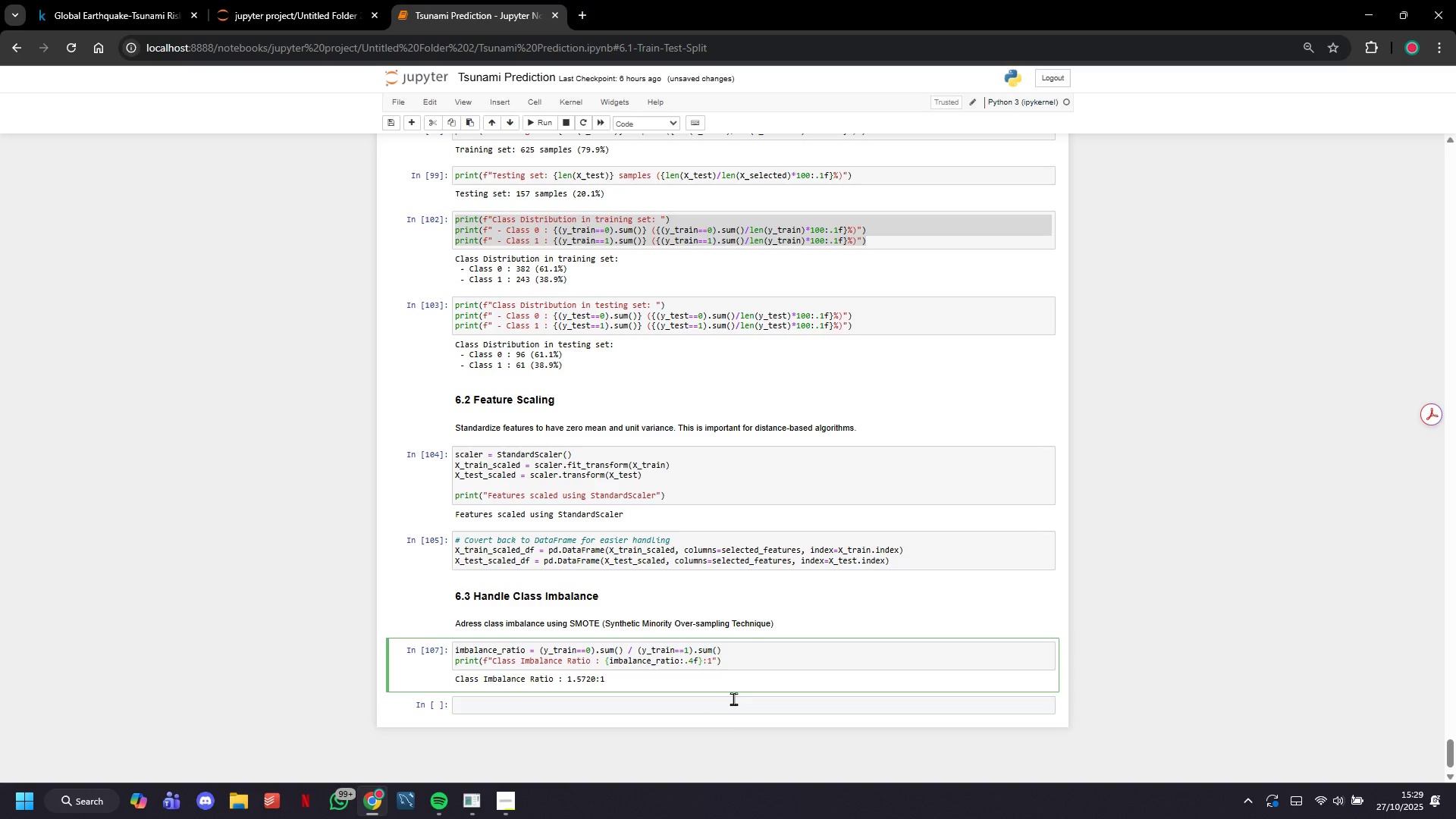 
key(ArrowLeft)
 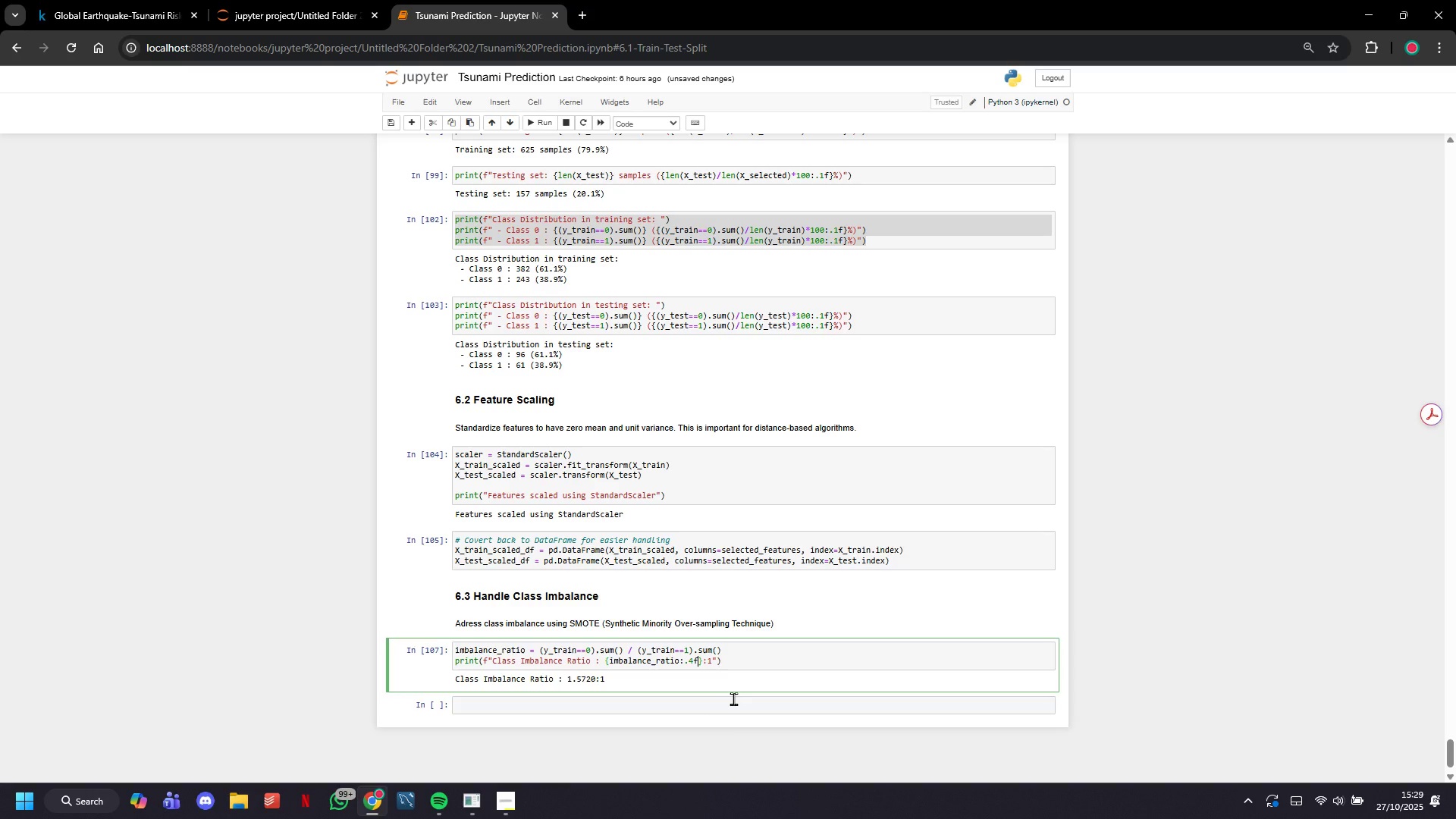 
key(Backspace)
 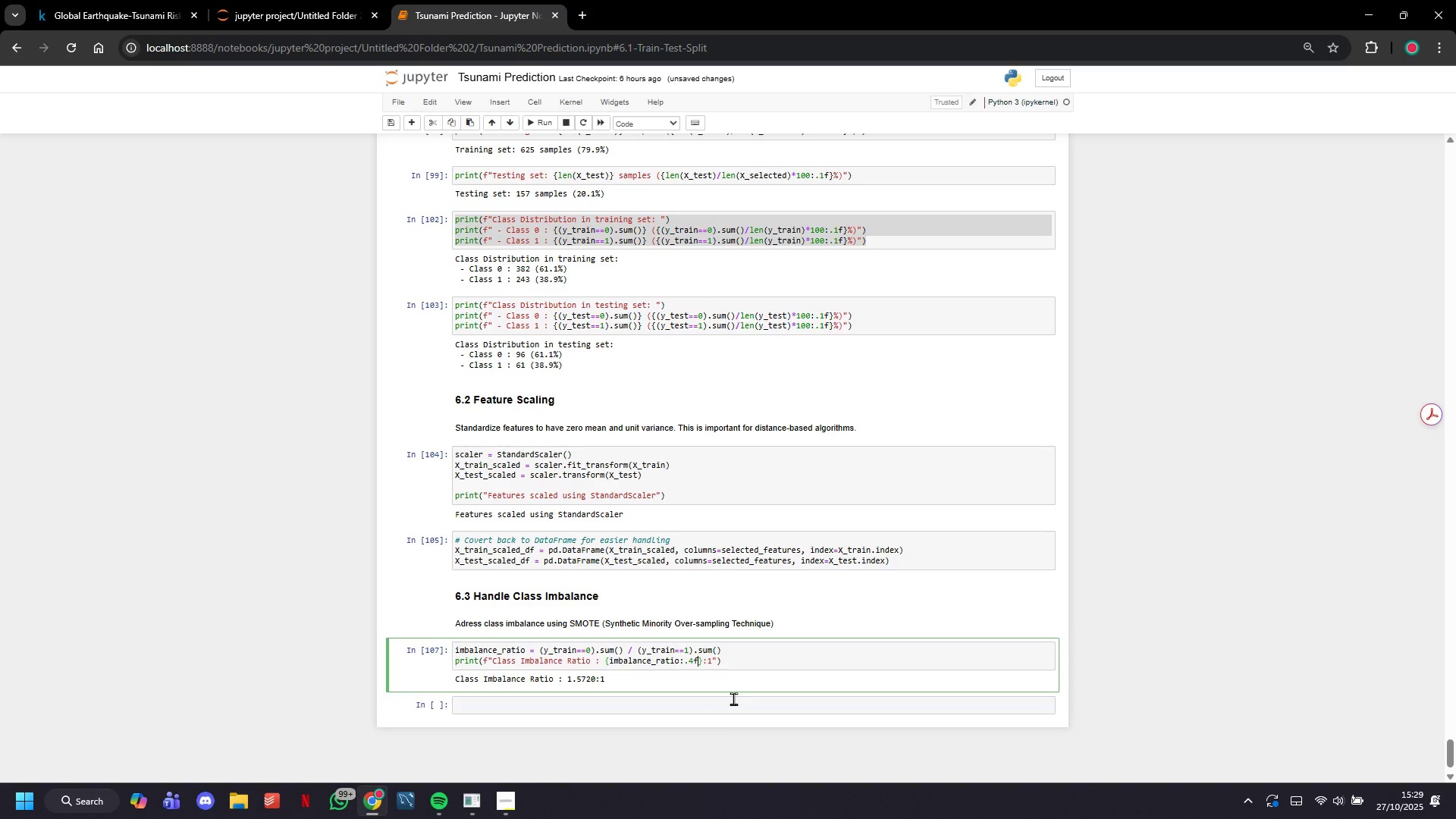 
key(2)
 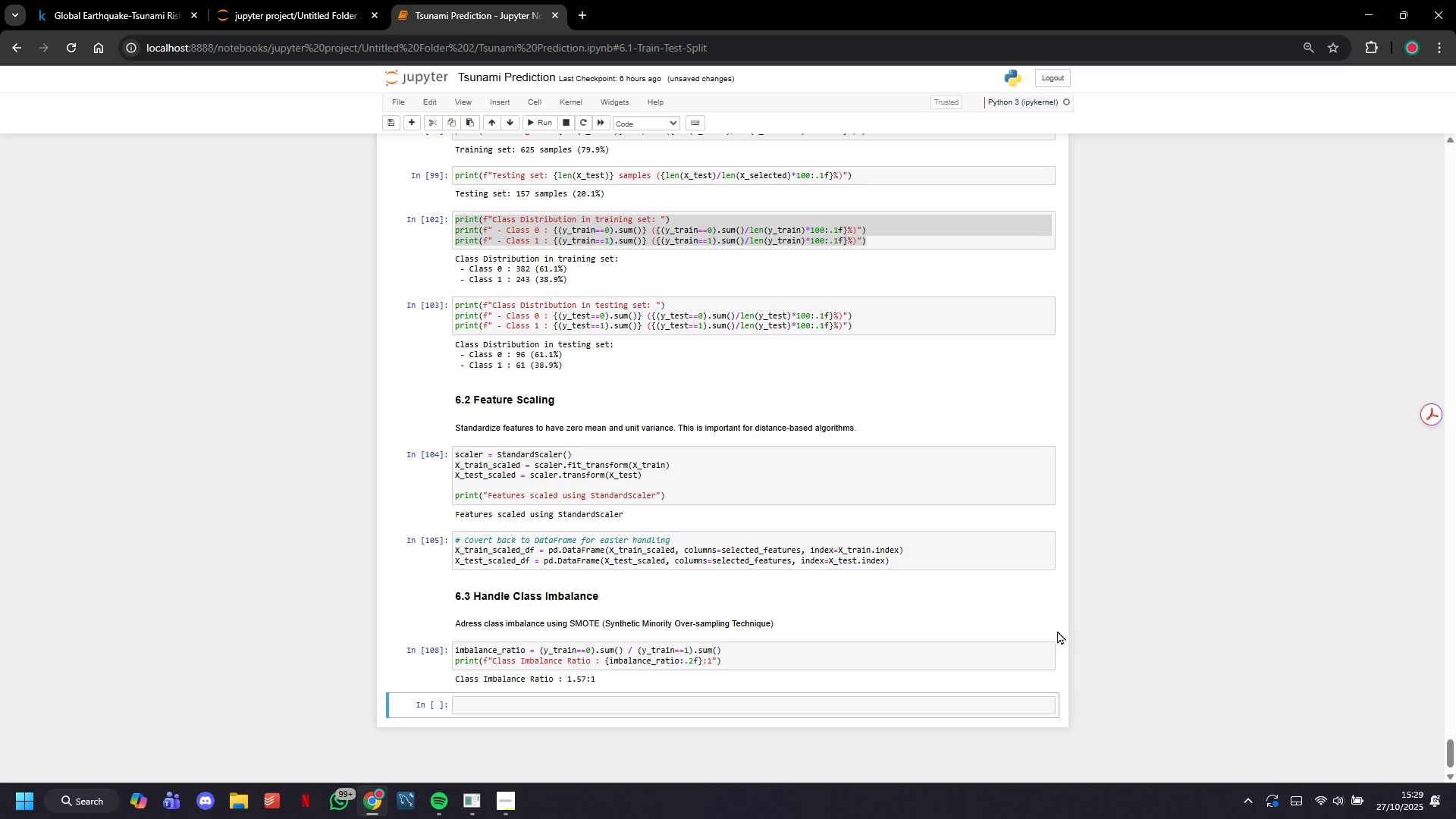 
wait(9.11)
 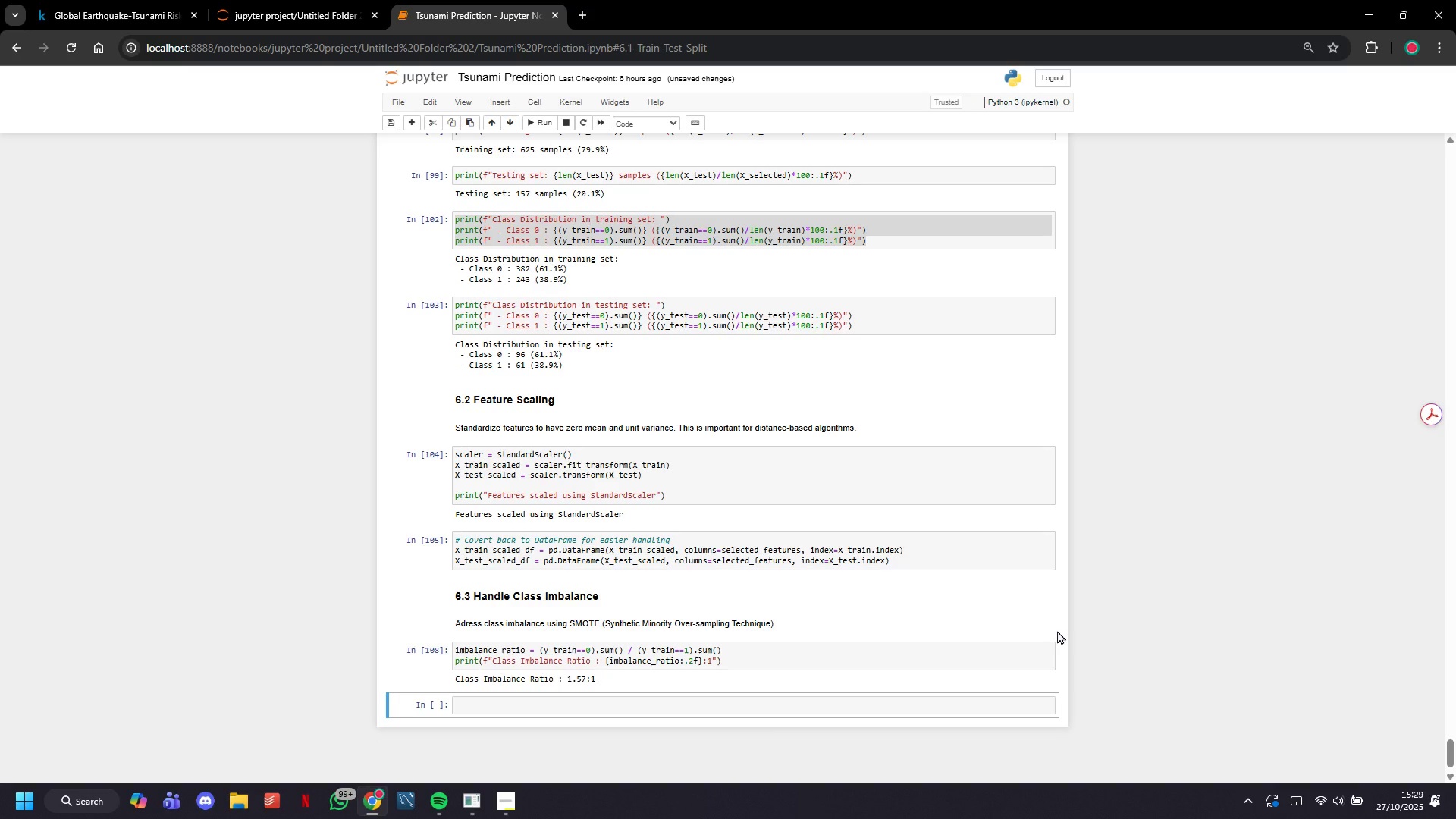 
left_click([667, 714])
 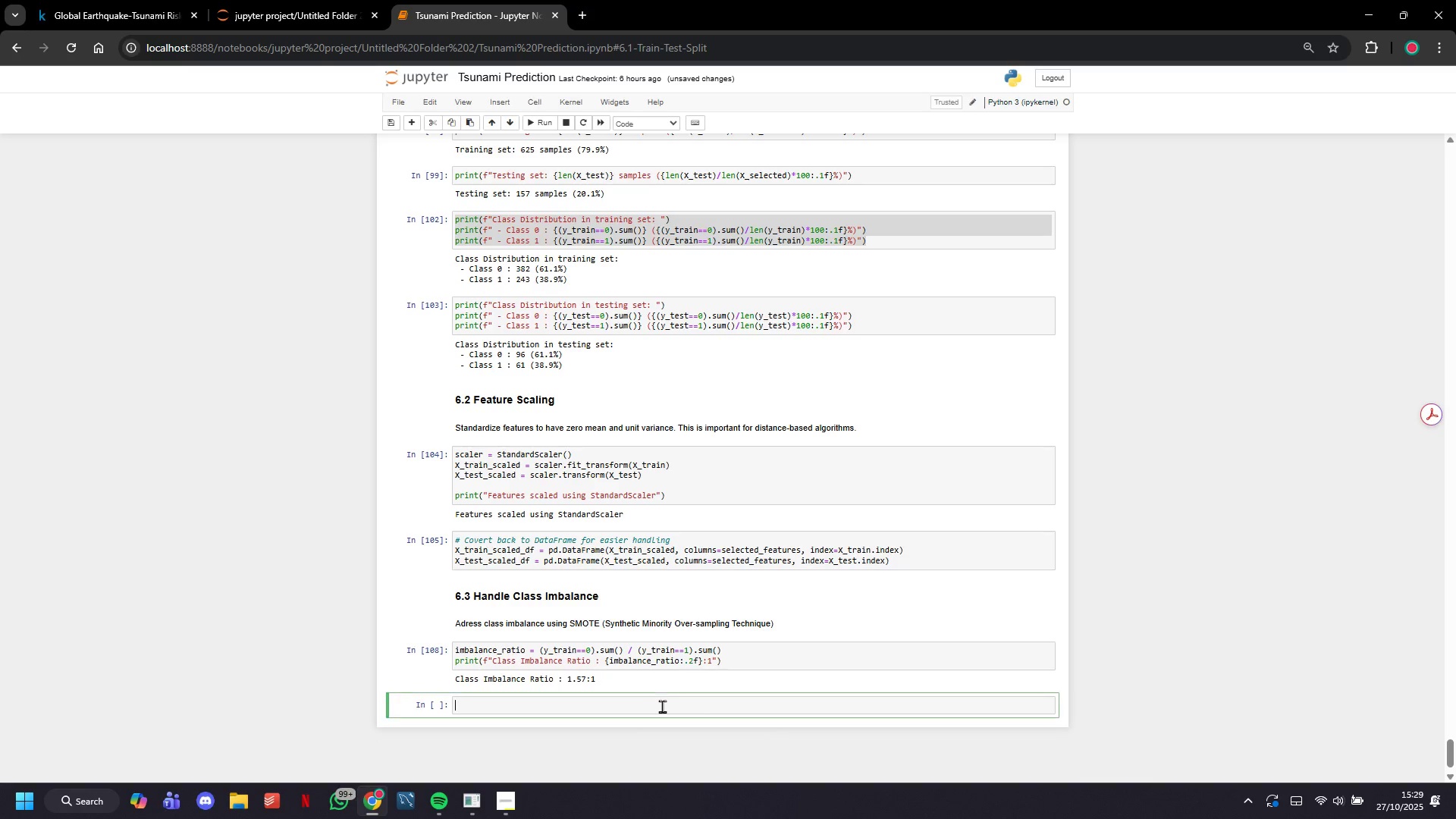 
left_click([662, 706])
 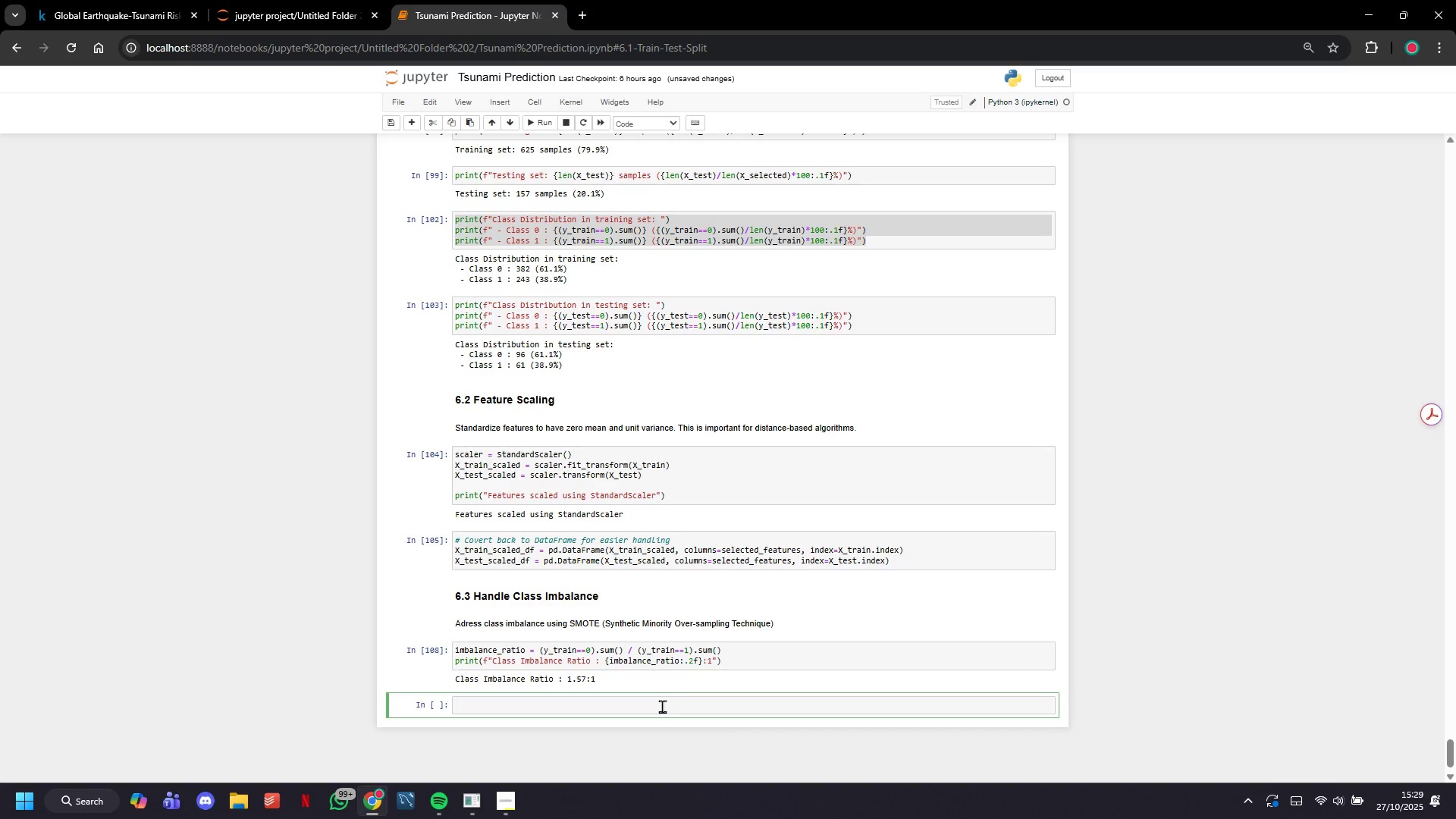 
wait(9.73)
 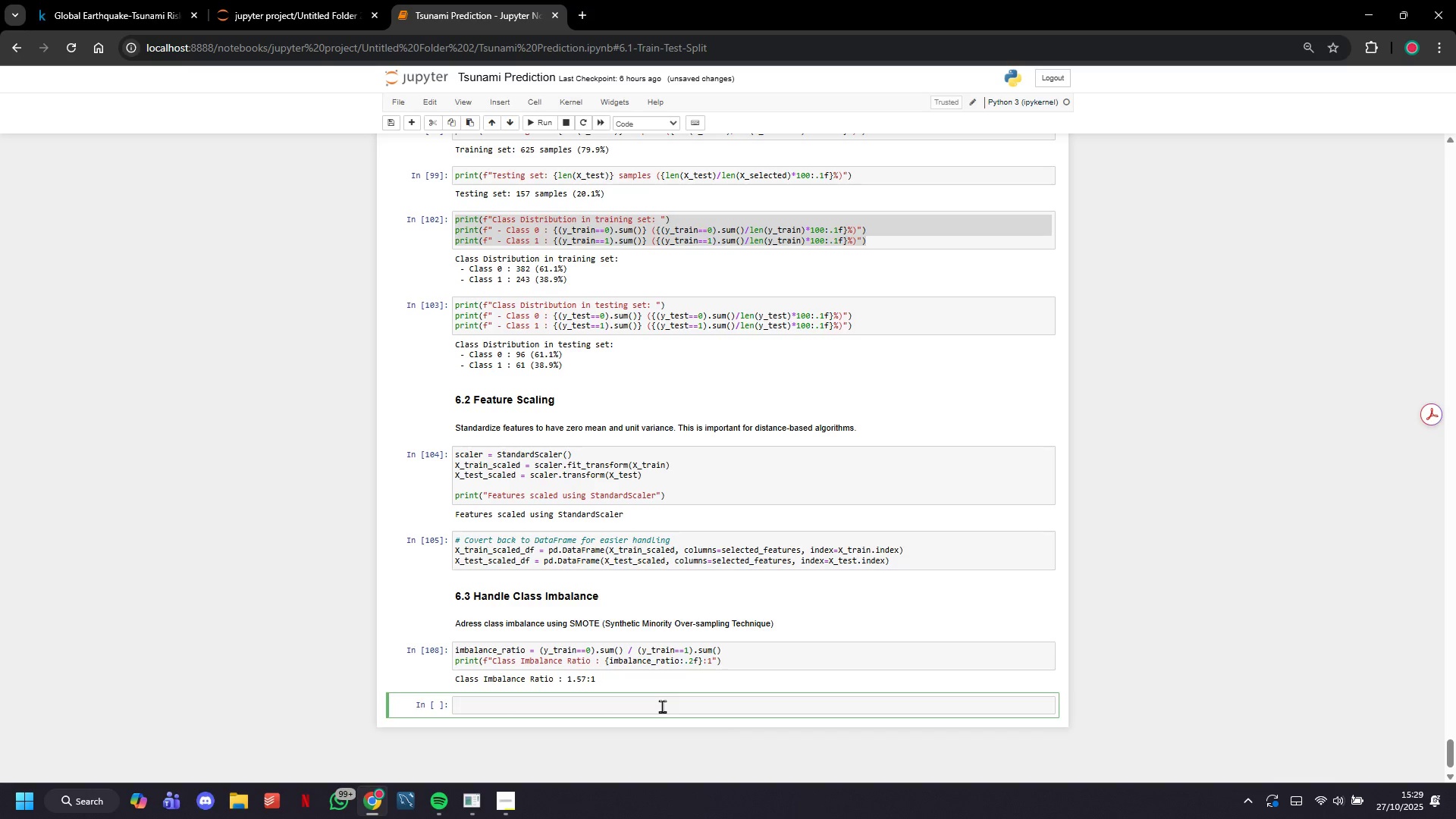 
type(if im)
 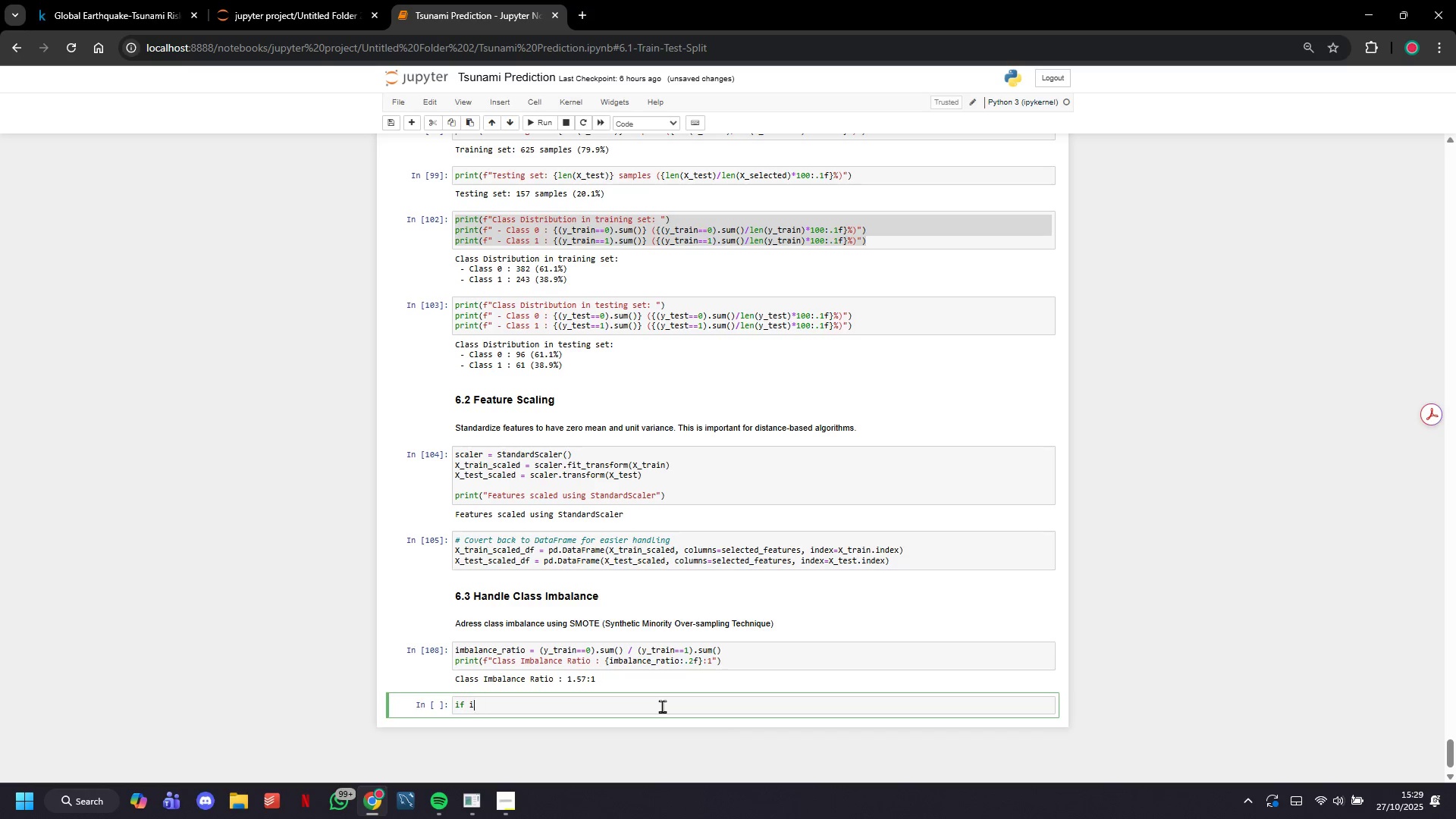 
hold_key(key=Backspace, duration=0.81)
 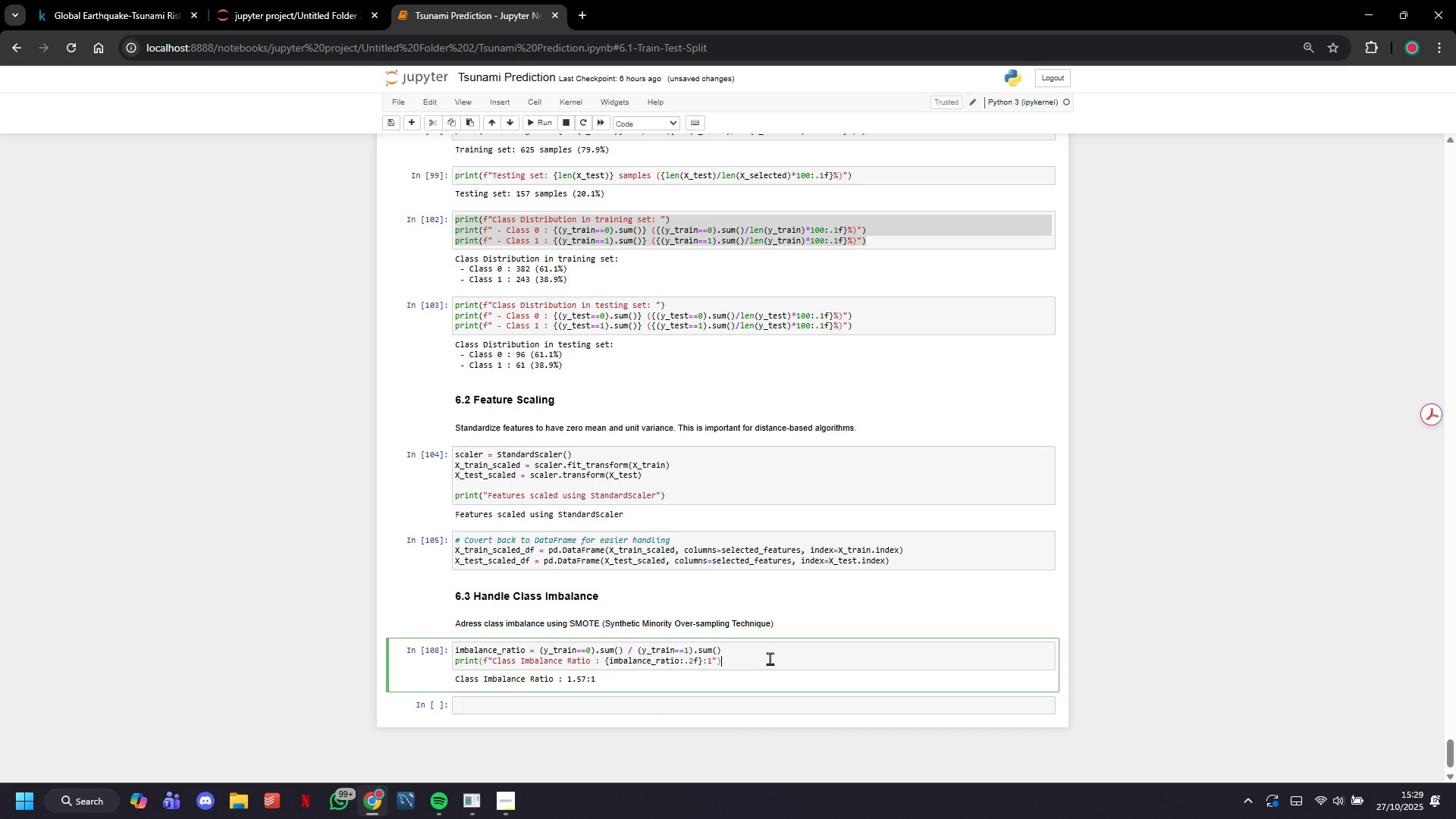 
key(Enter)
 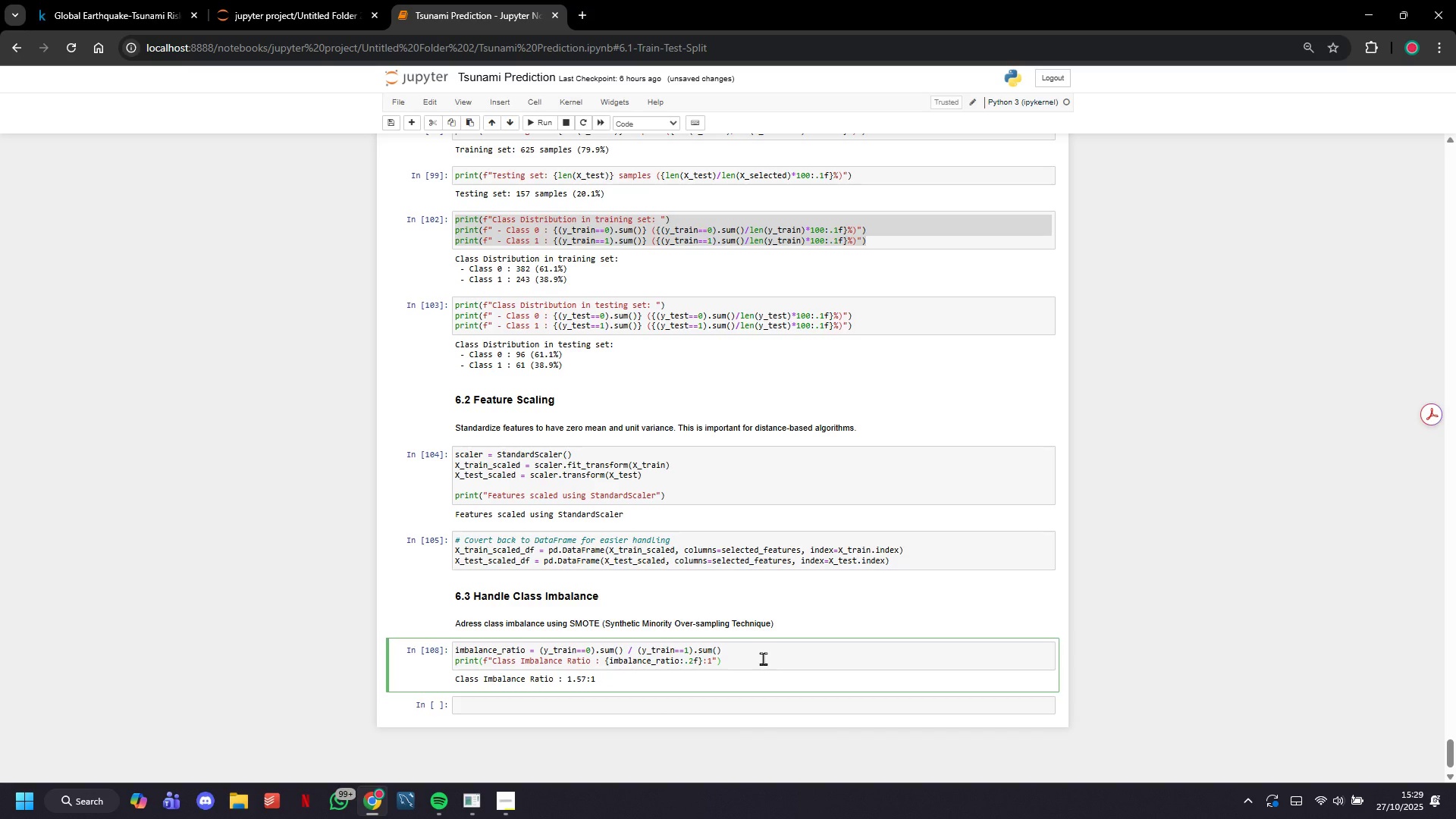 
key(Enter)
 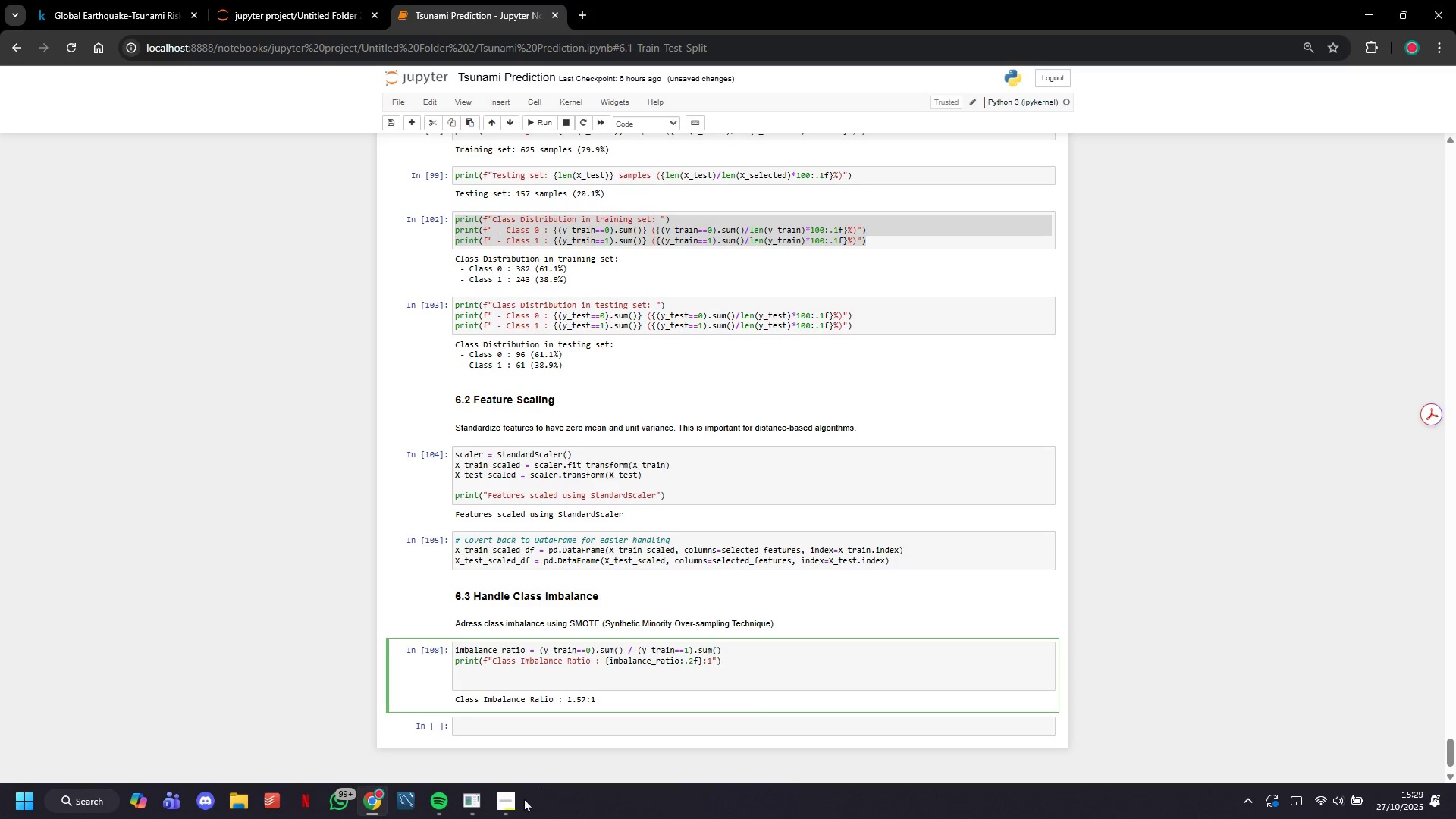 
left_click([510, 797])
 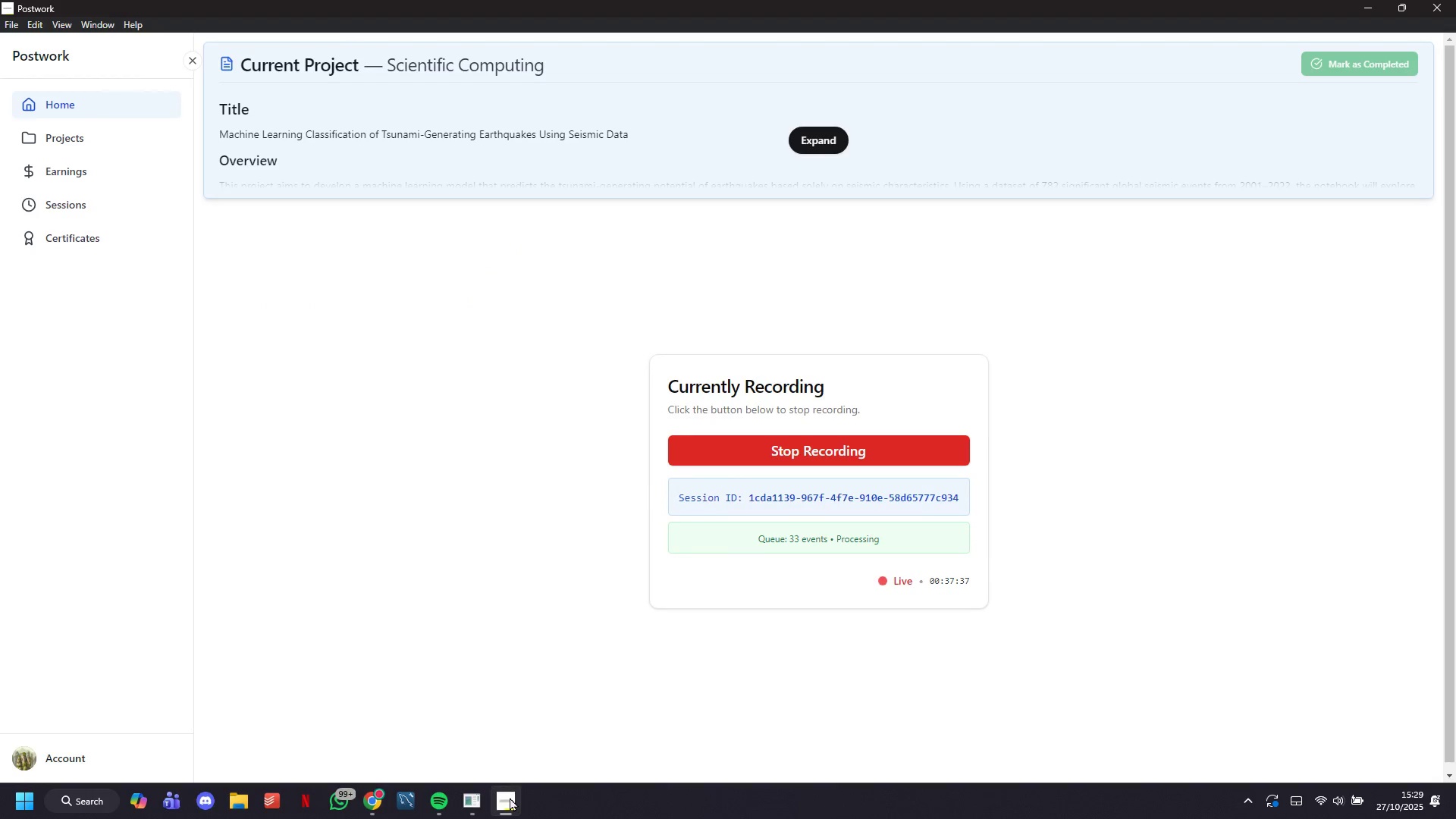 
left_click([510, 797])
 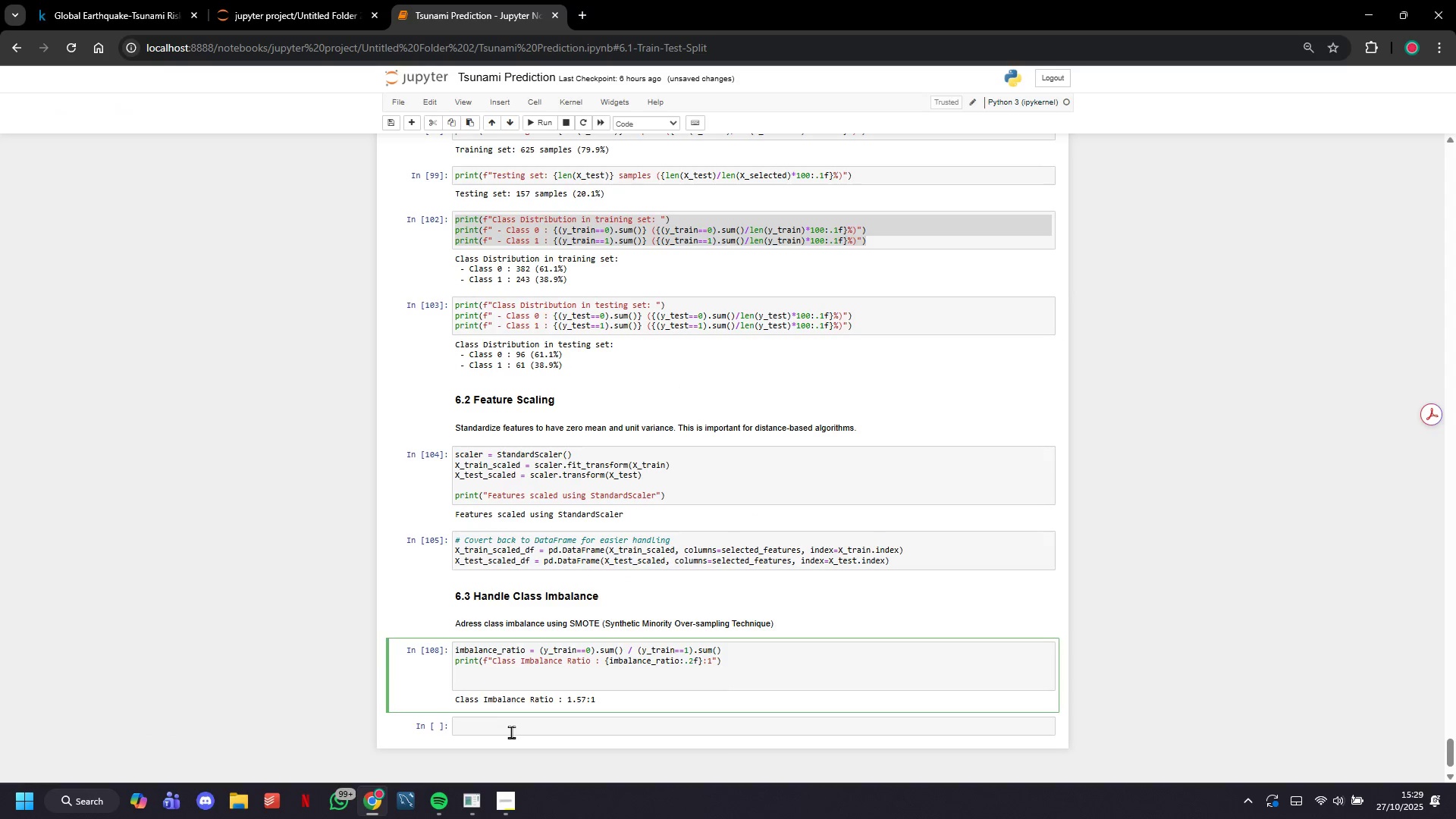 
type(if imbalance_ratio > 2:)
 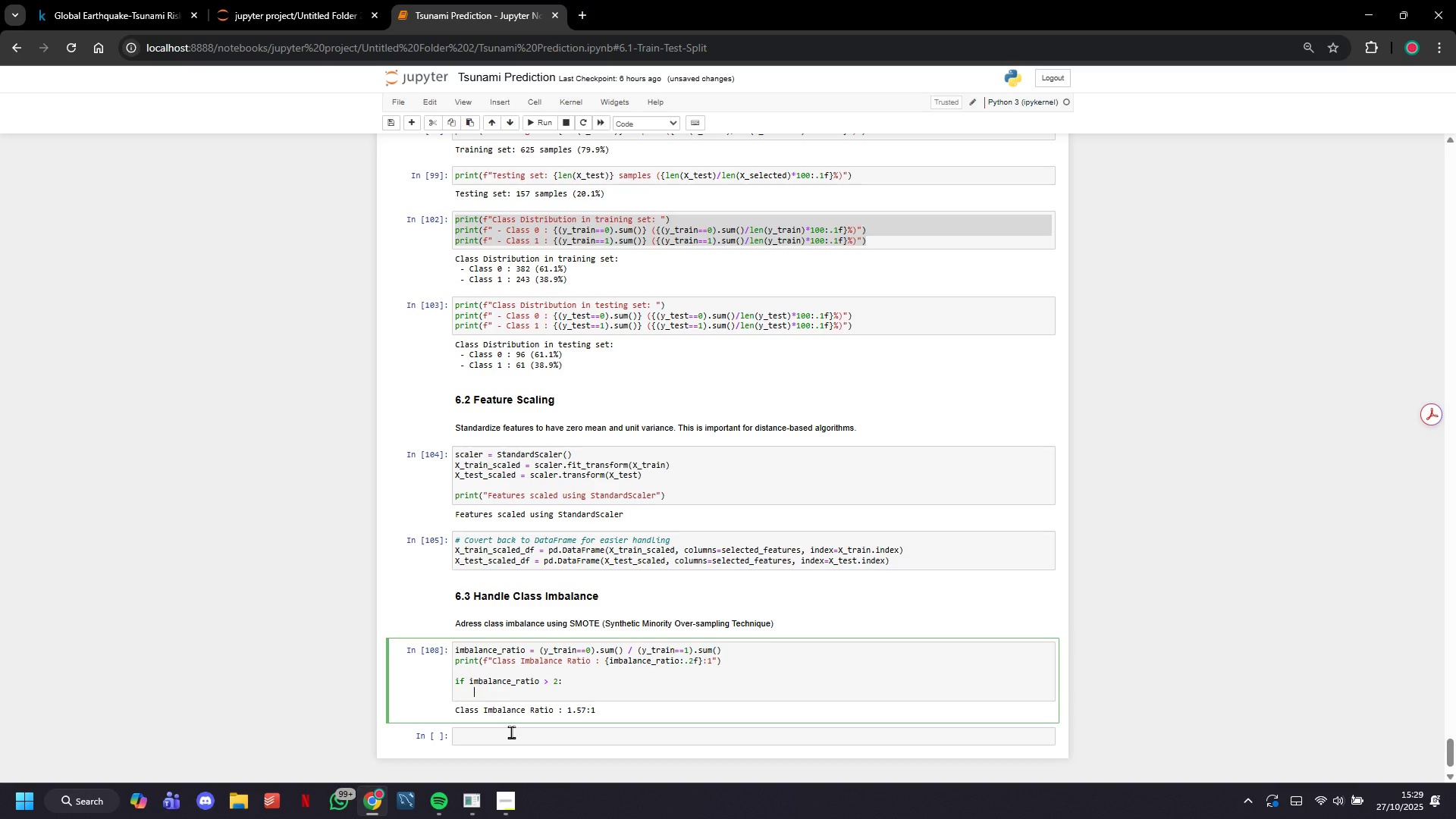 
 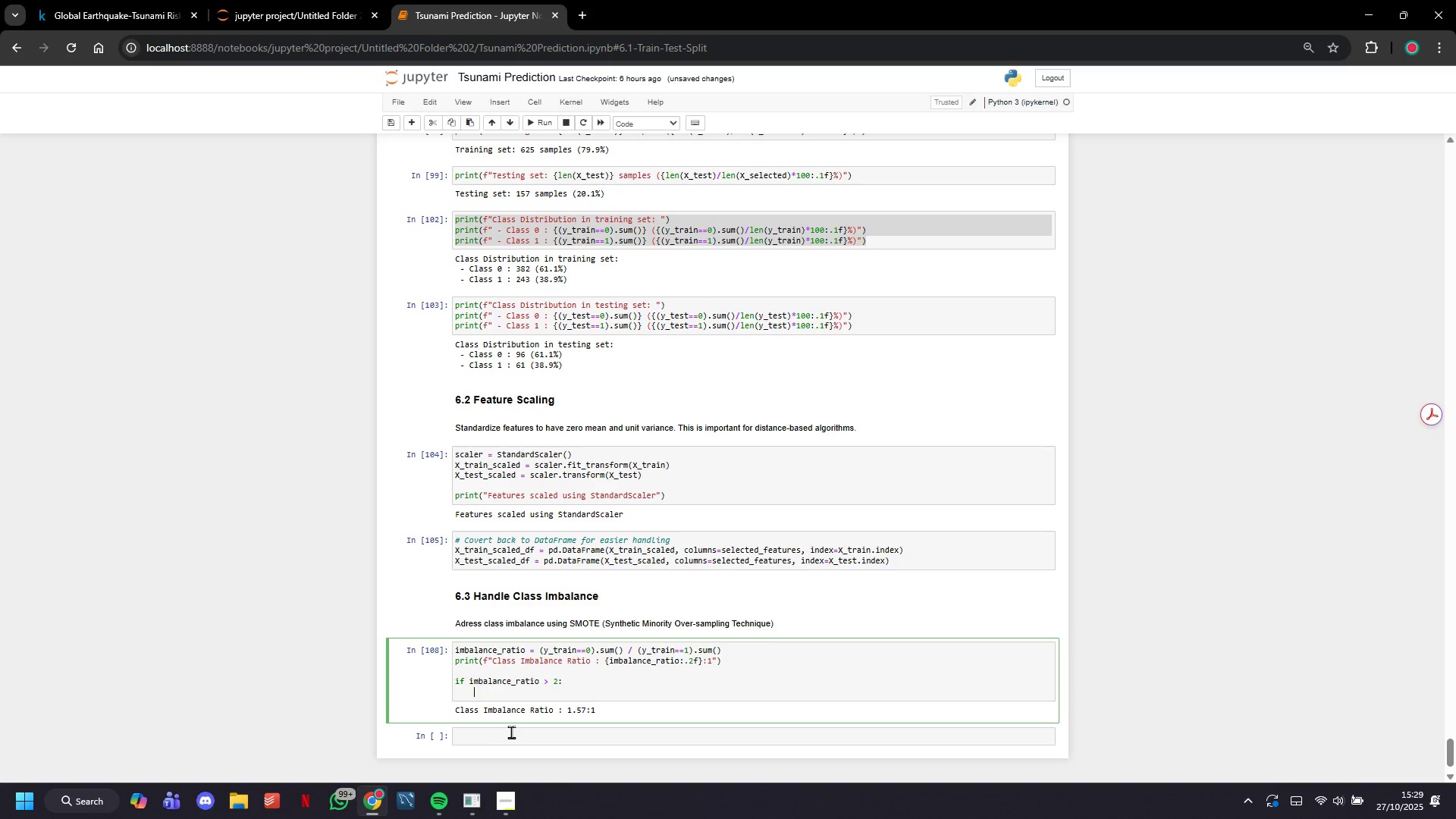 
key(Enter)
 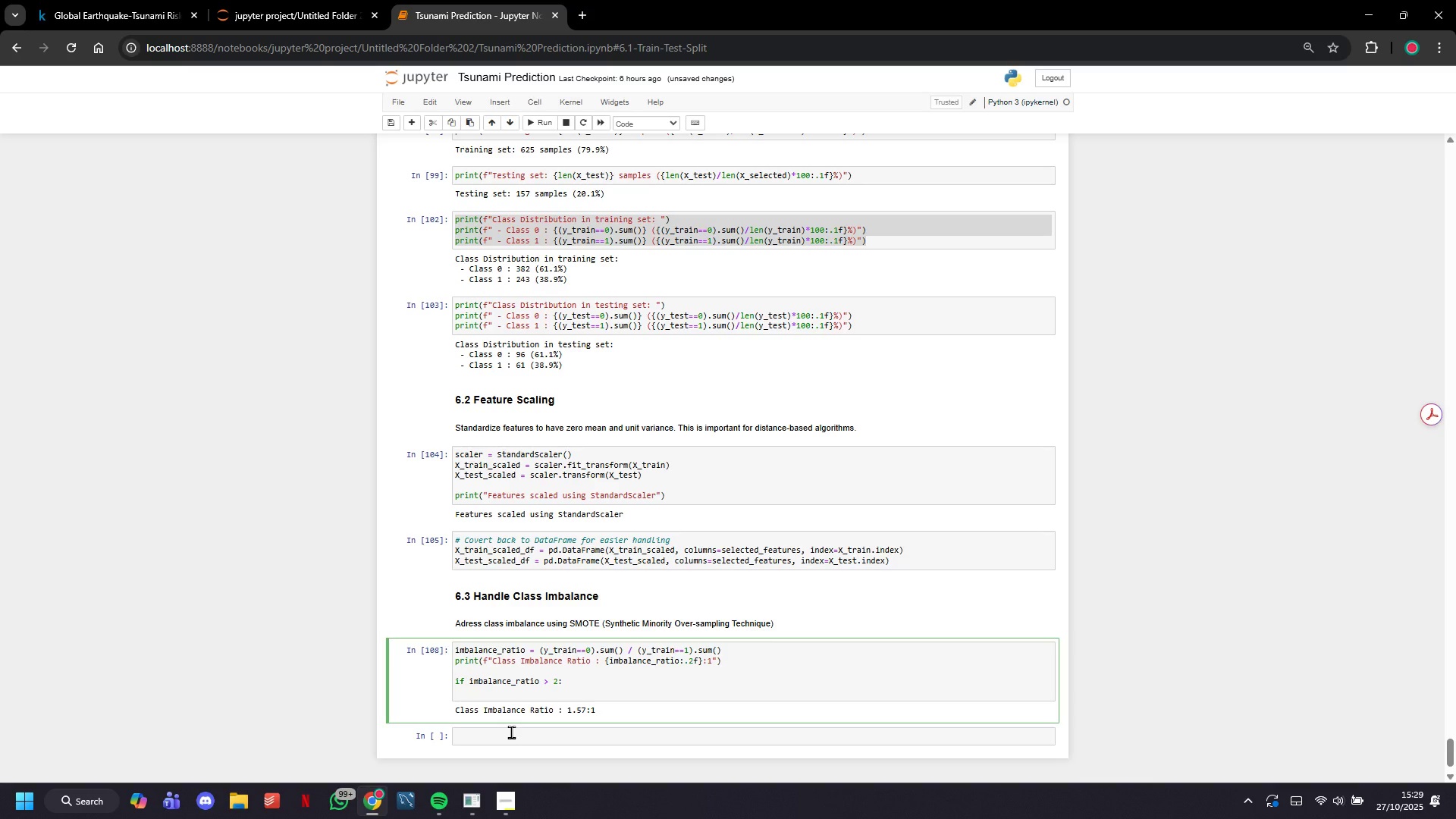 
type(print("Significance)
key(Backspace)
type(t Imbalance detected. Appli)
key(Backspace)
type(ying resample)
key(Backspace)
type(ing.....)
 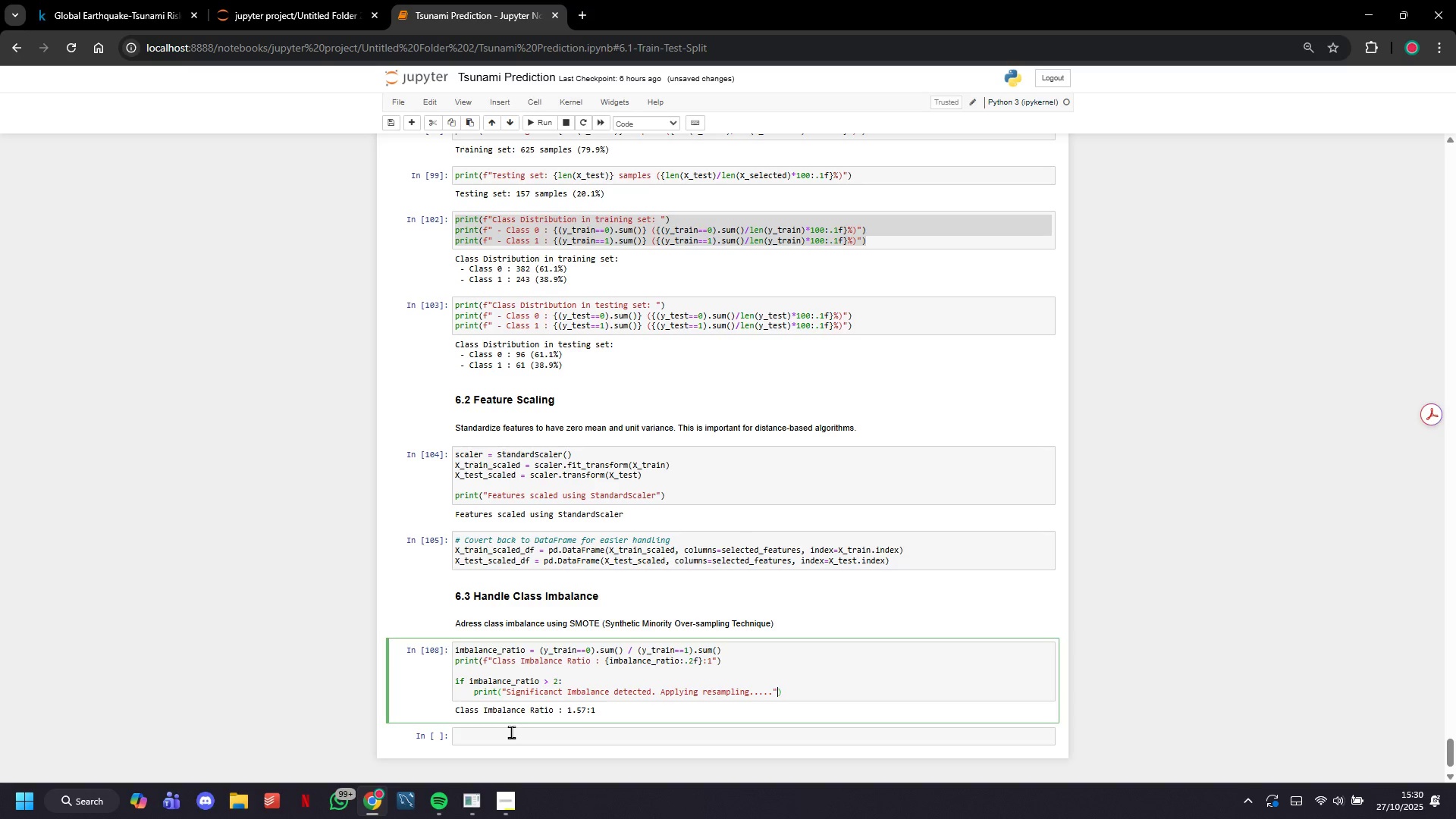 
 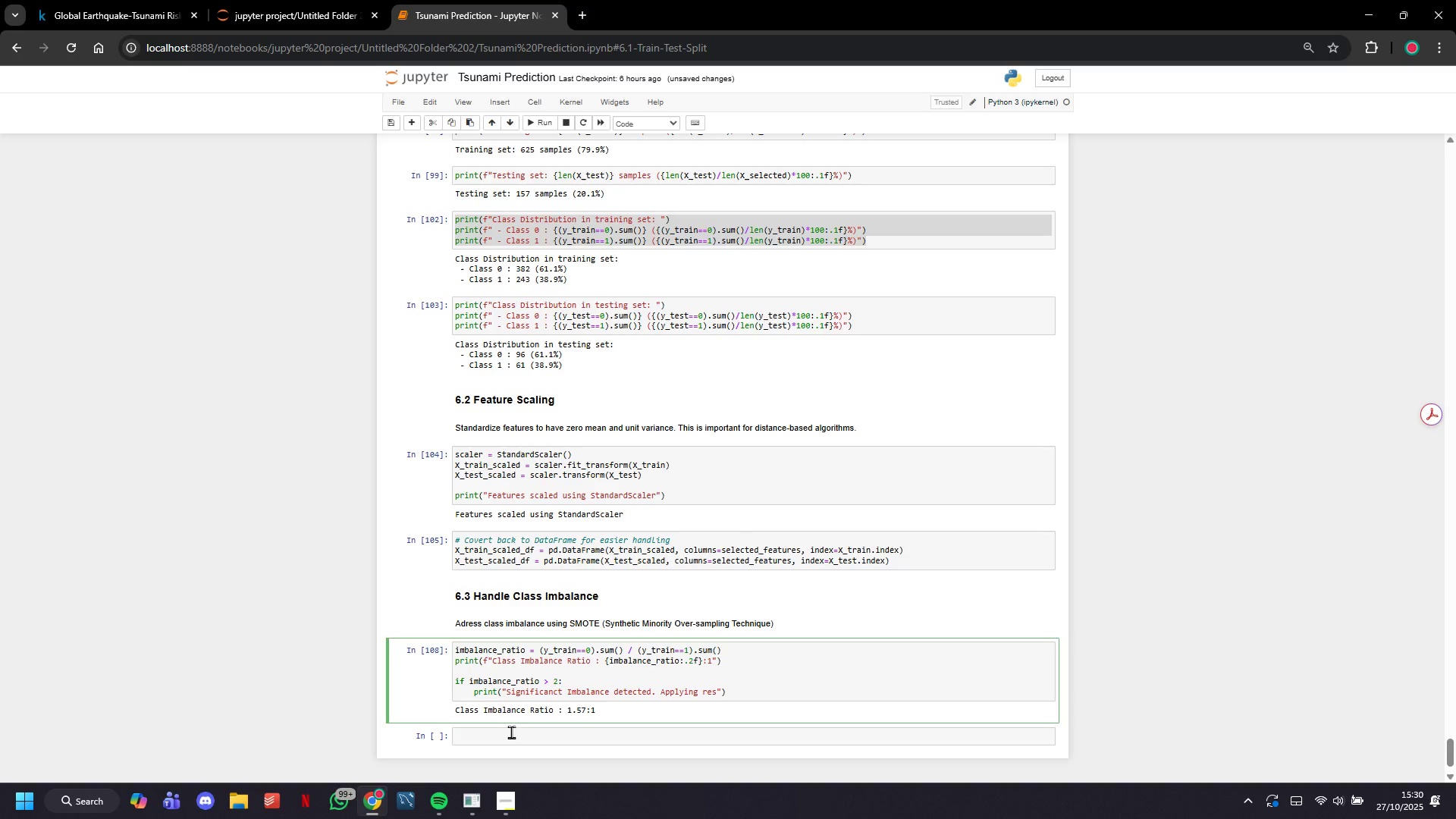 
key(ArrowRight)
 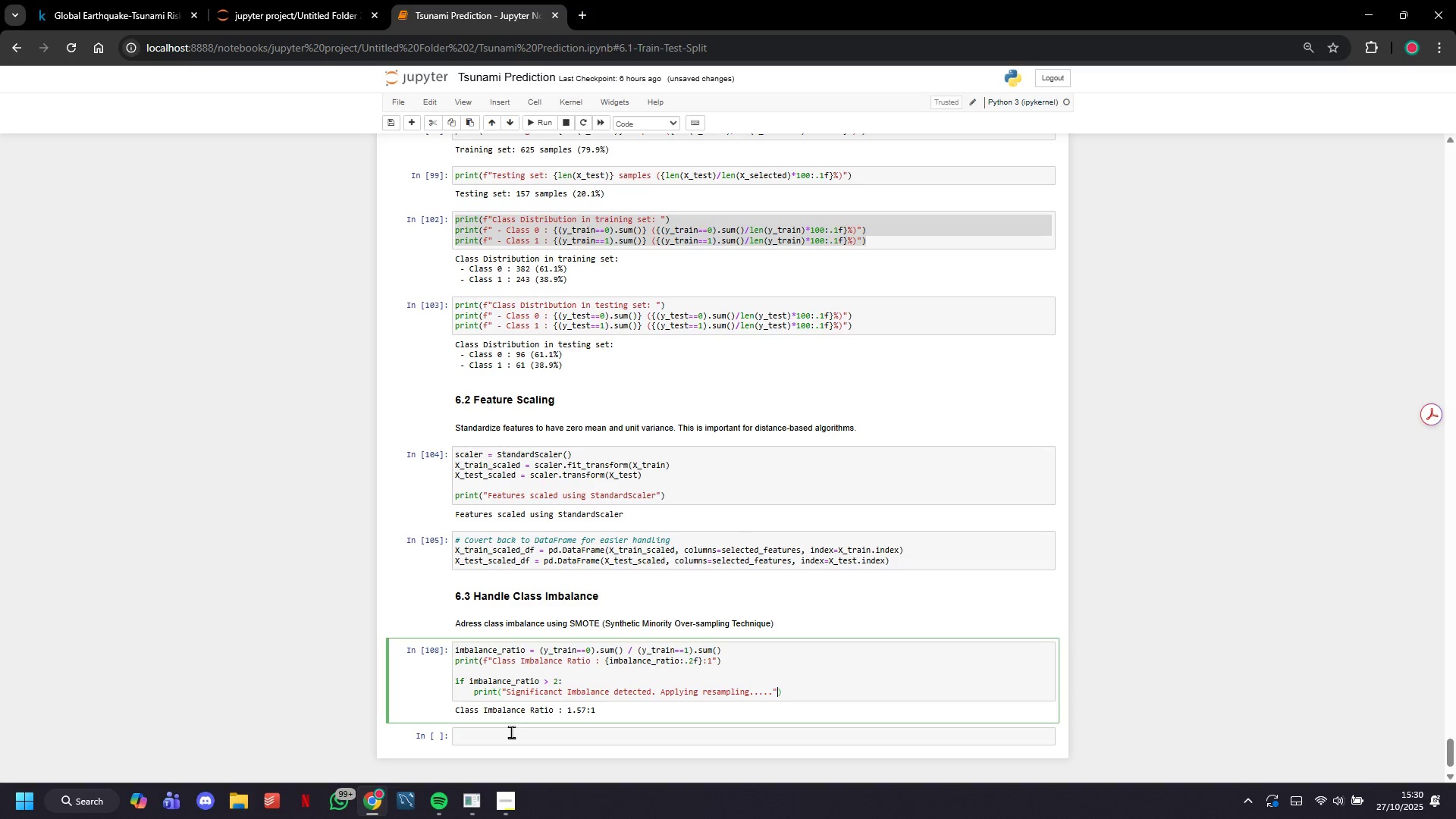 
key(ArrowRight)
 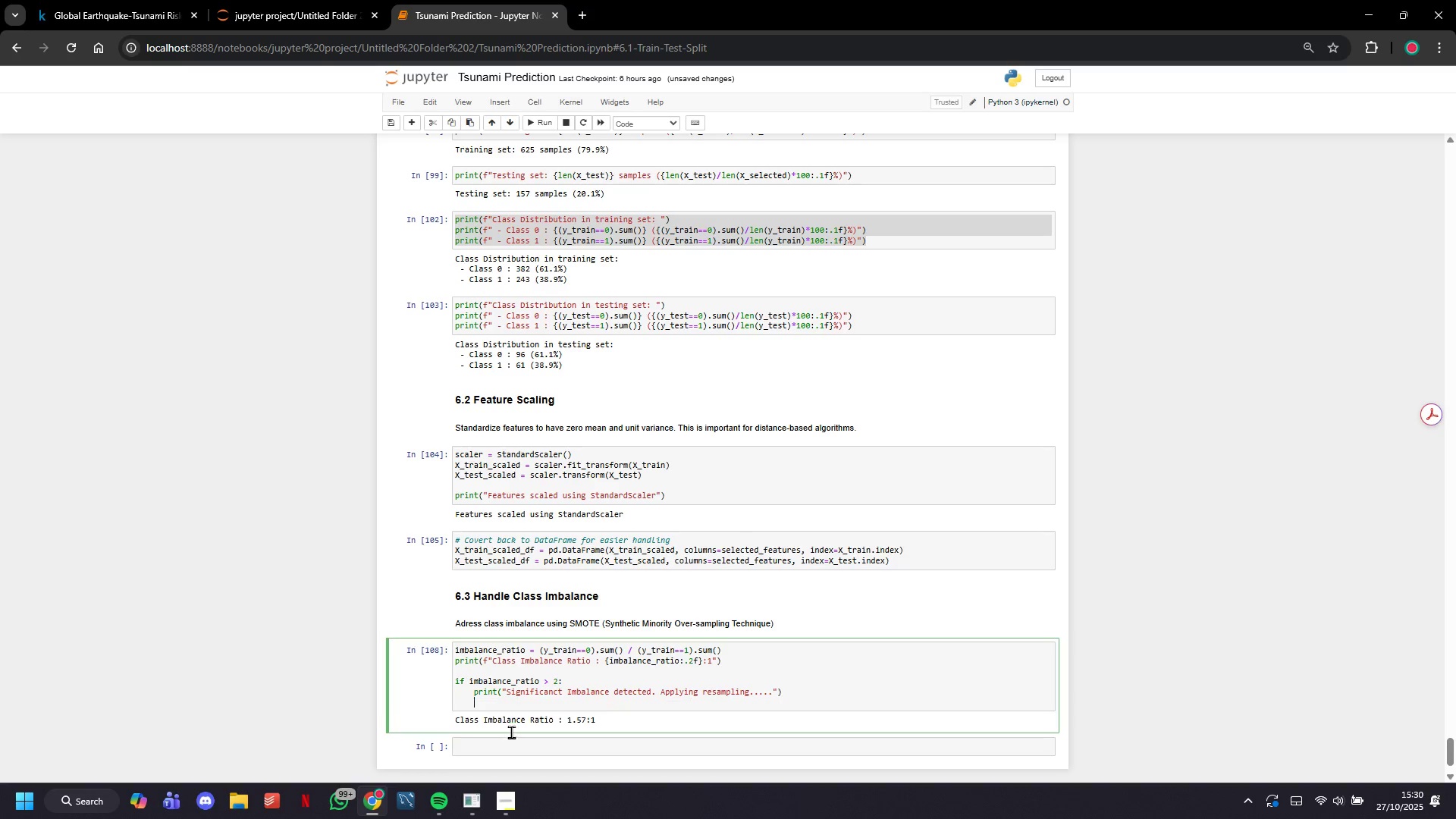 
key(Enter)
 